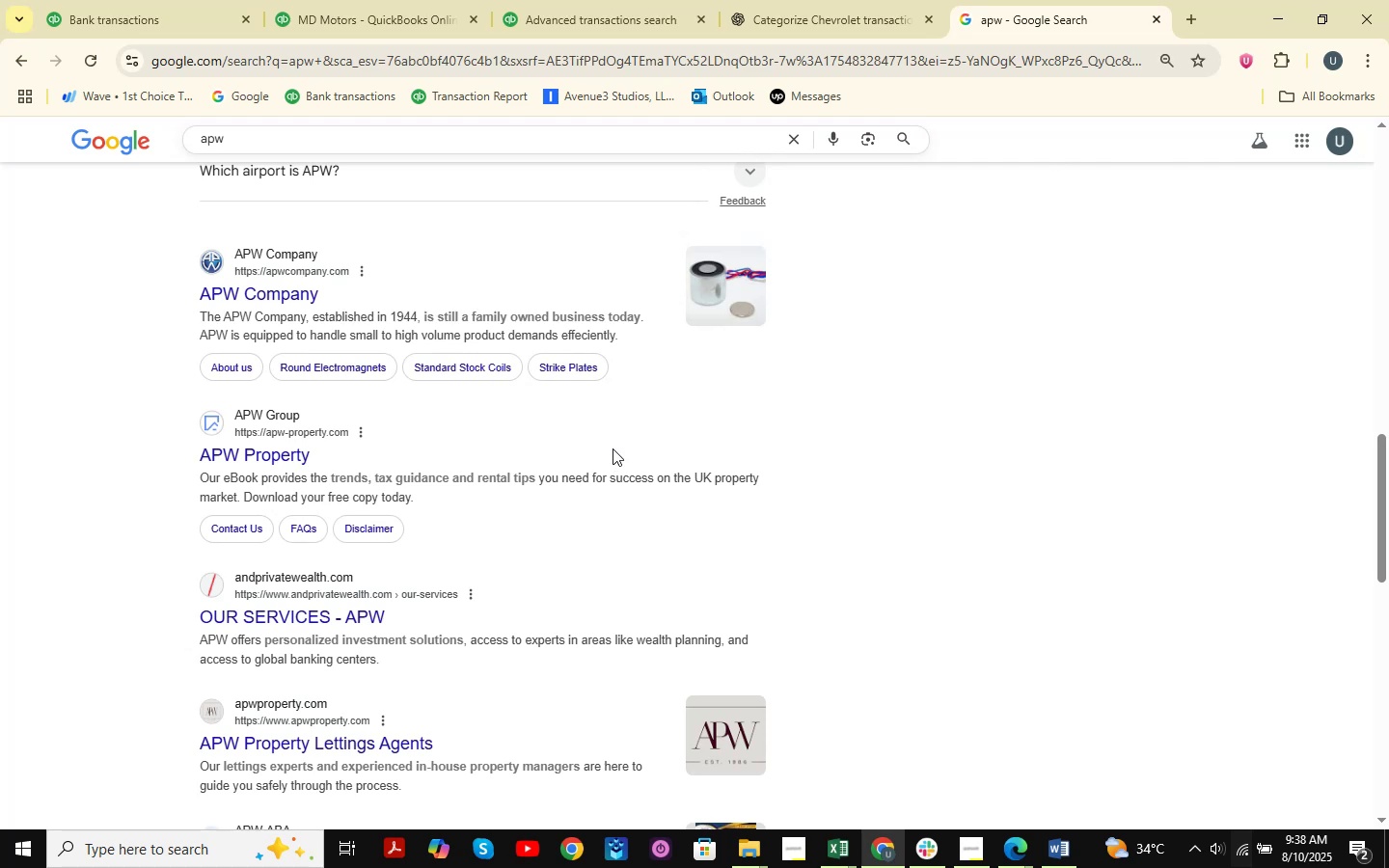 
scroll: coordinate [613, 448], scroll_direction: up, amount: 5.0
 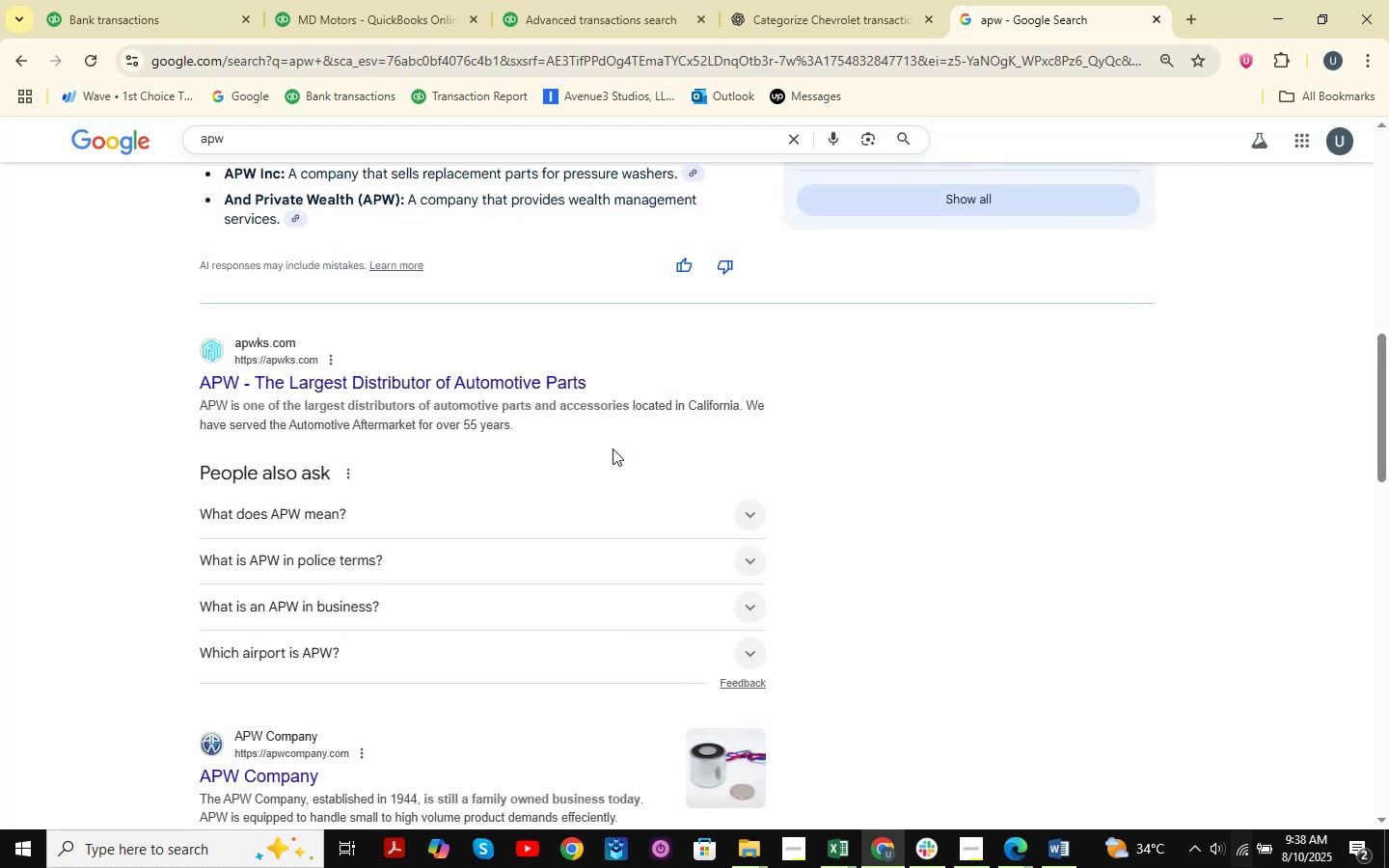 
scroll: coordinate [613, 448], scroll_direction: down, amount: 4.0
 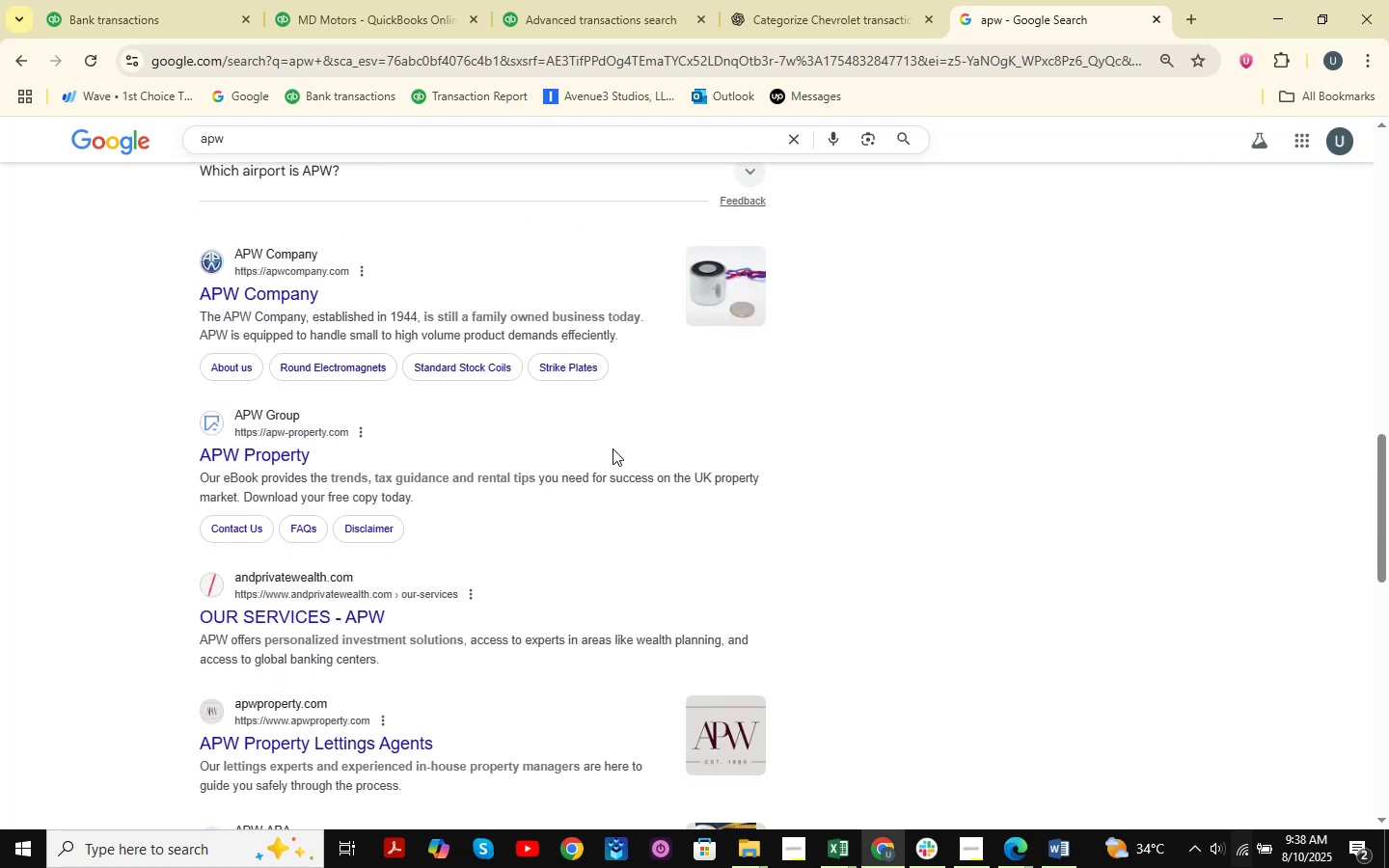 
scroll: coordinate [416, 217], scroll_direction: up, amount: 19.0
 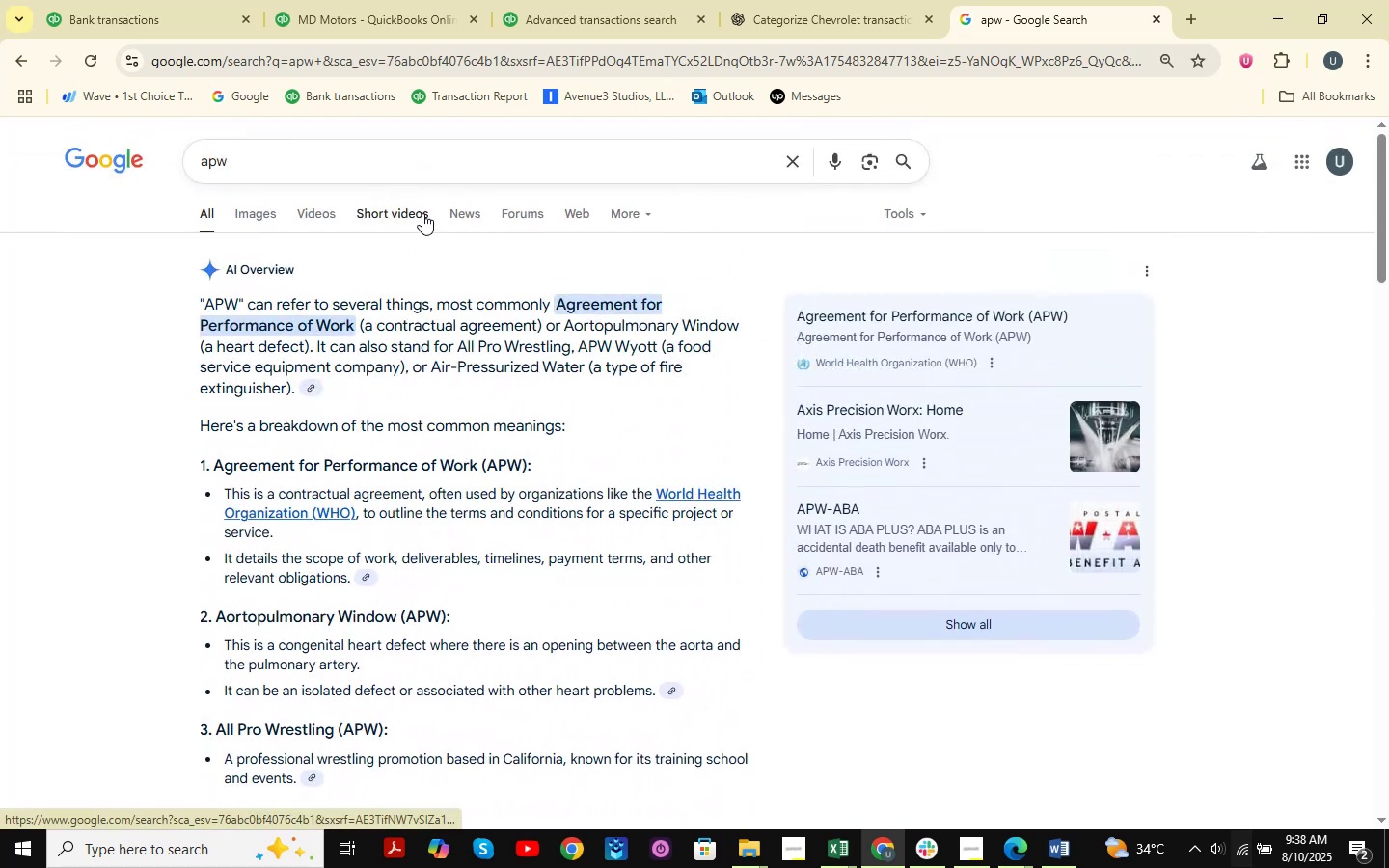 
left_click([99, 0])
 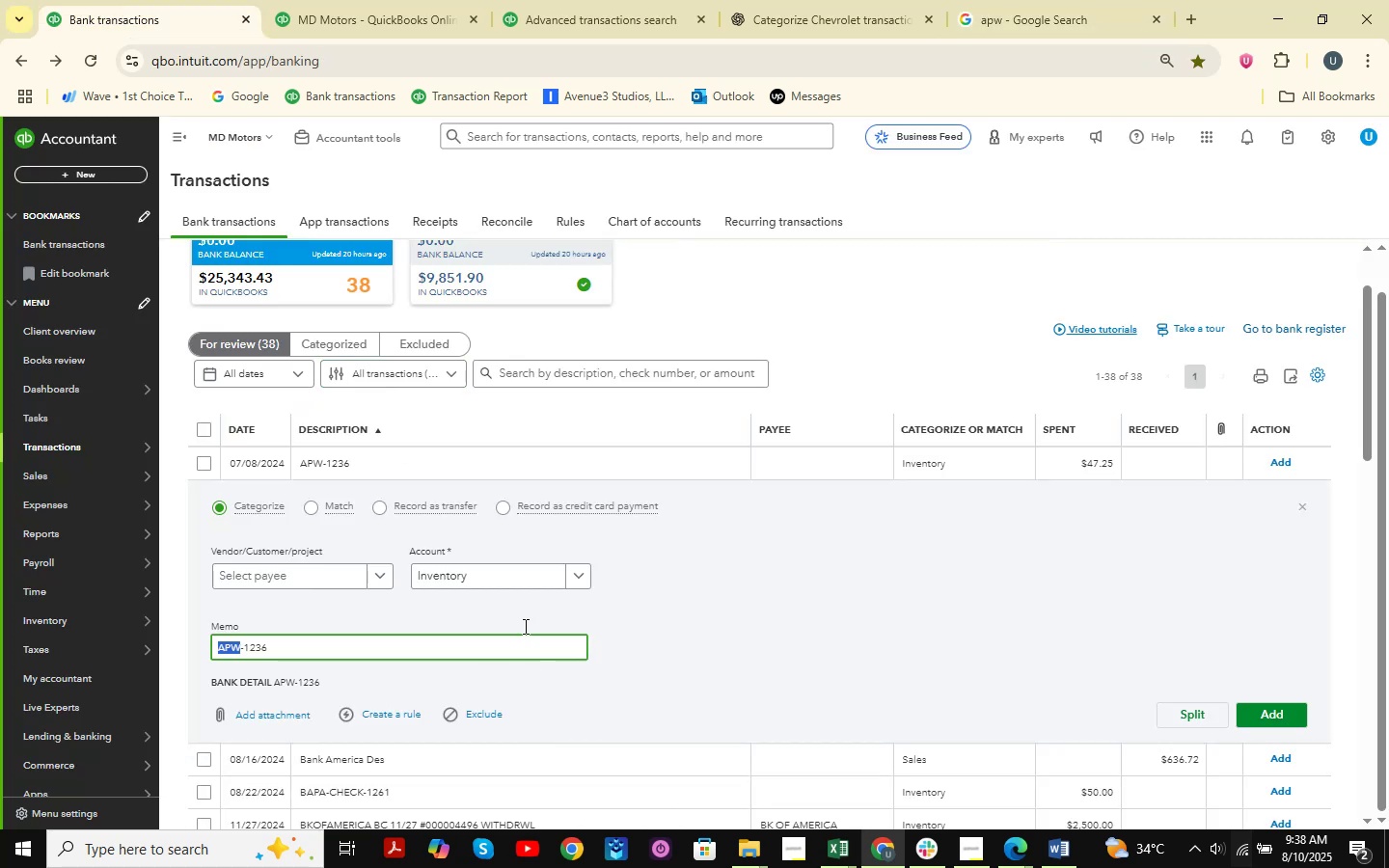 
left_click([528, 578])
 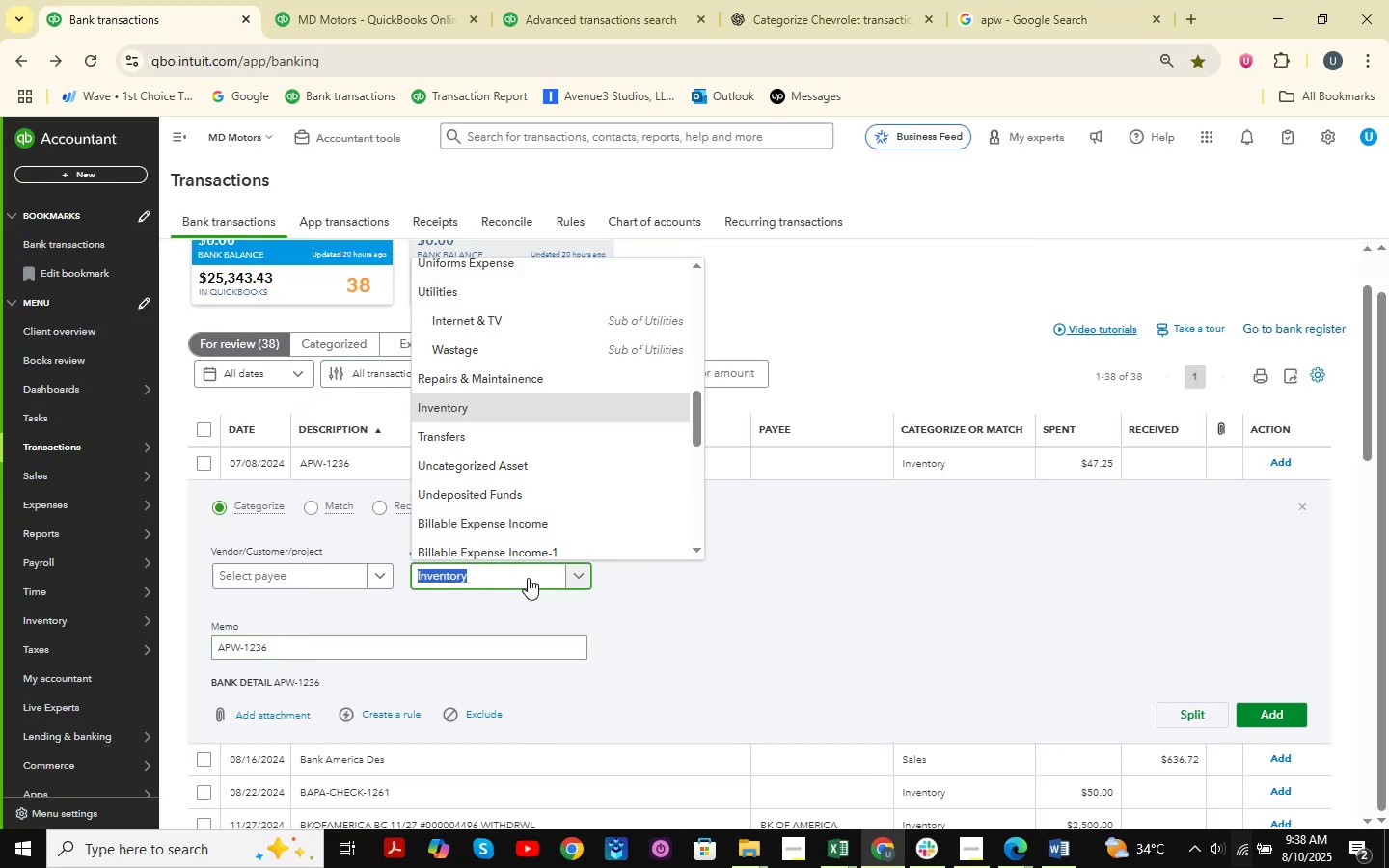 
type(cos)
key(Backspace)
key(Backspace)
key(Backspace)
key(Backspace)
type(supplies )
 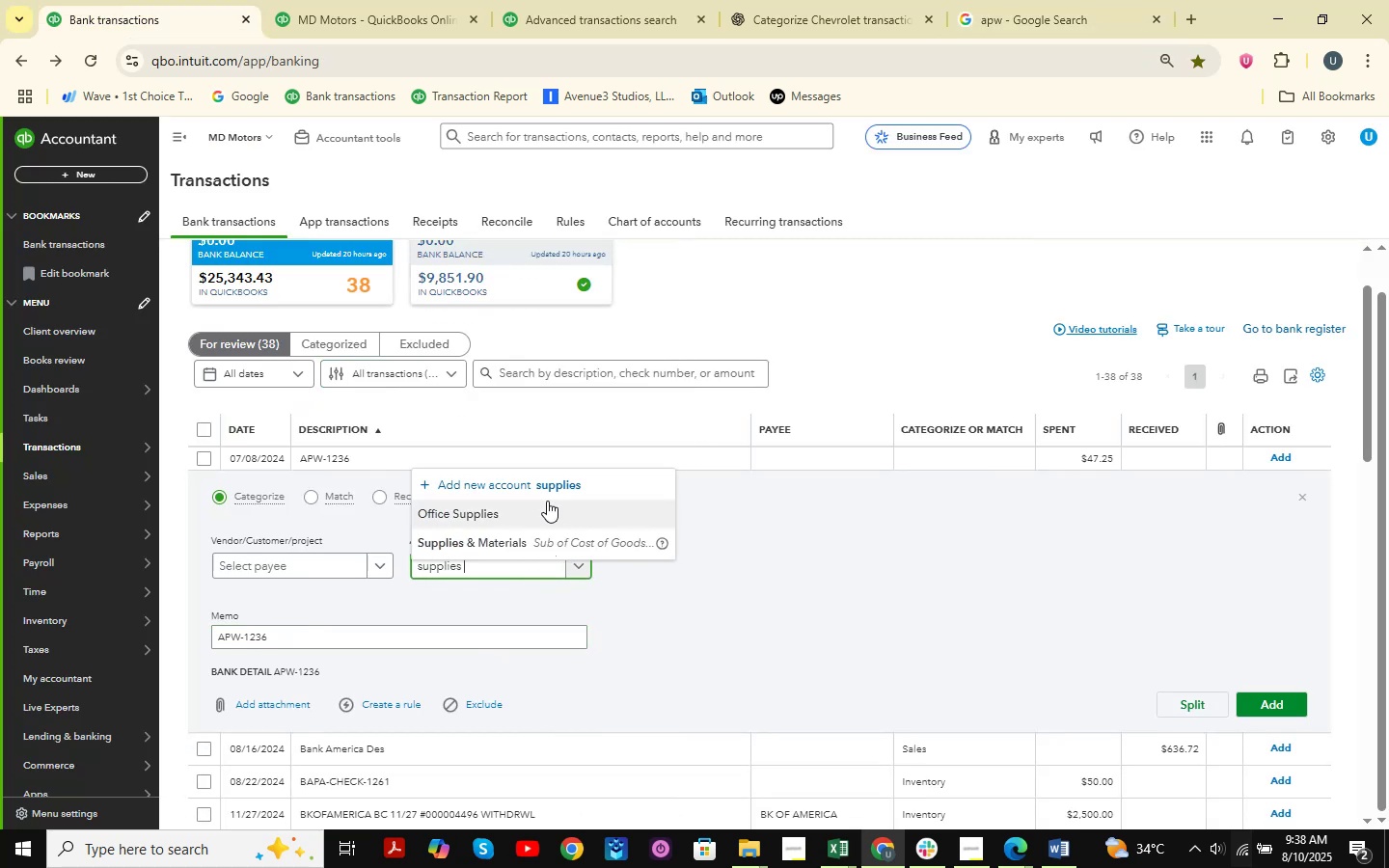 
left_click([509, 541])
 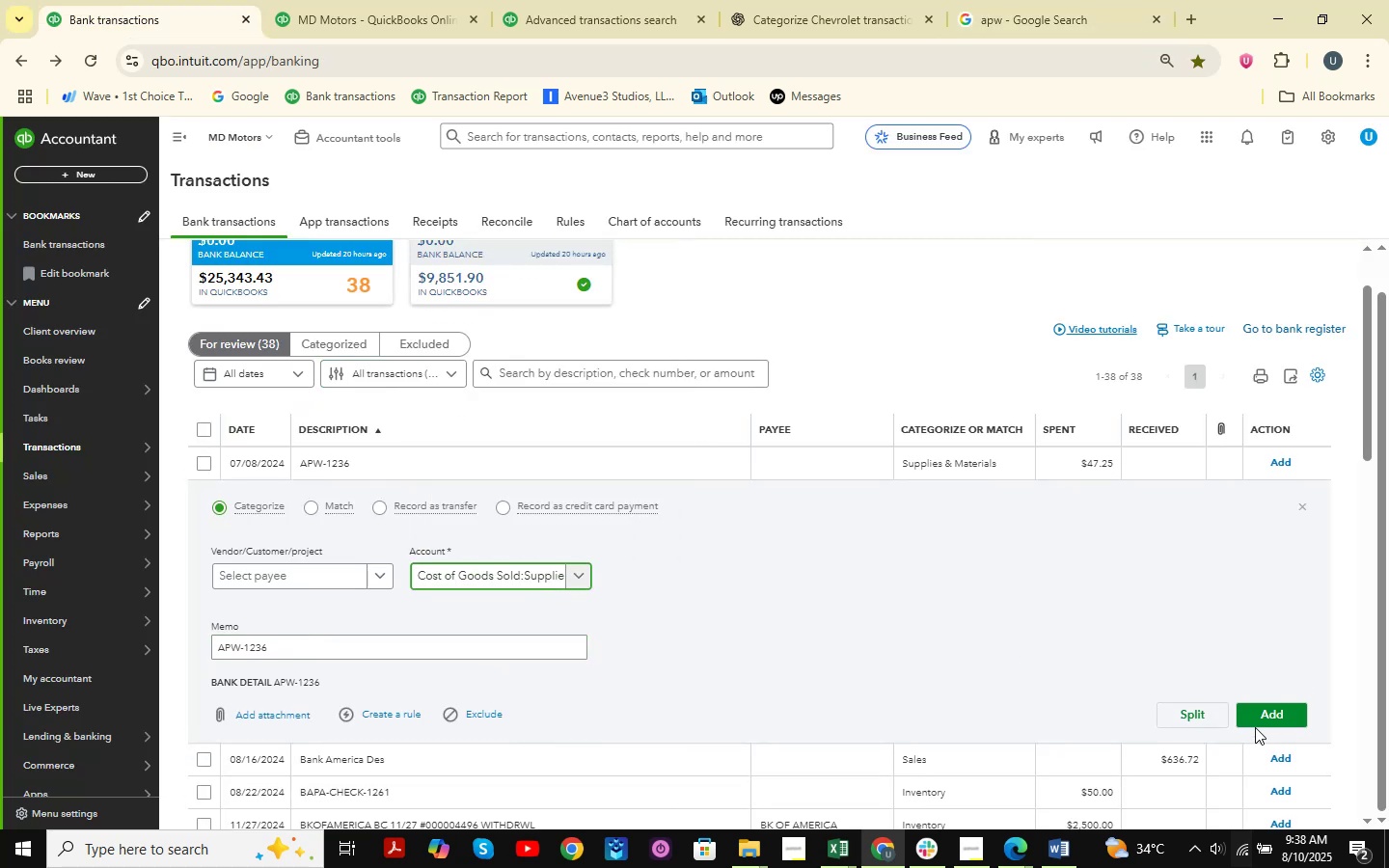 
left_click([1256, 716])
 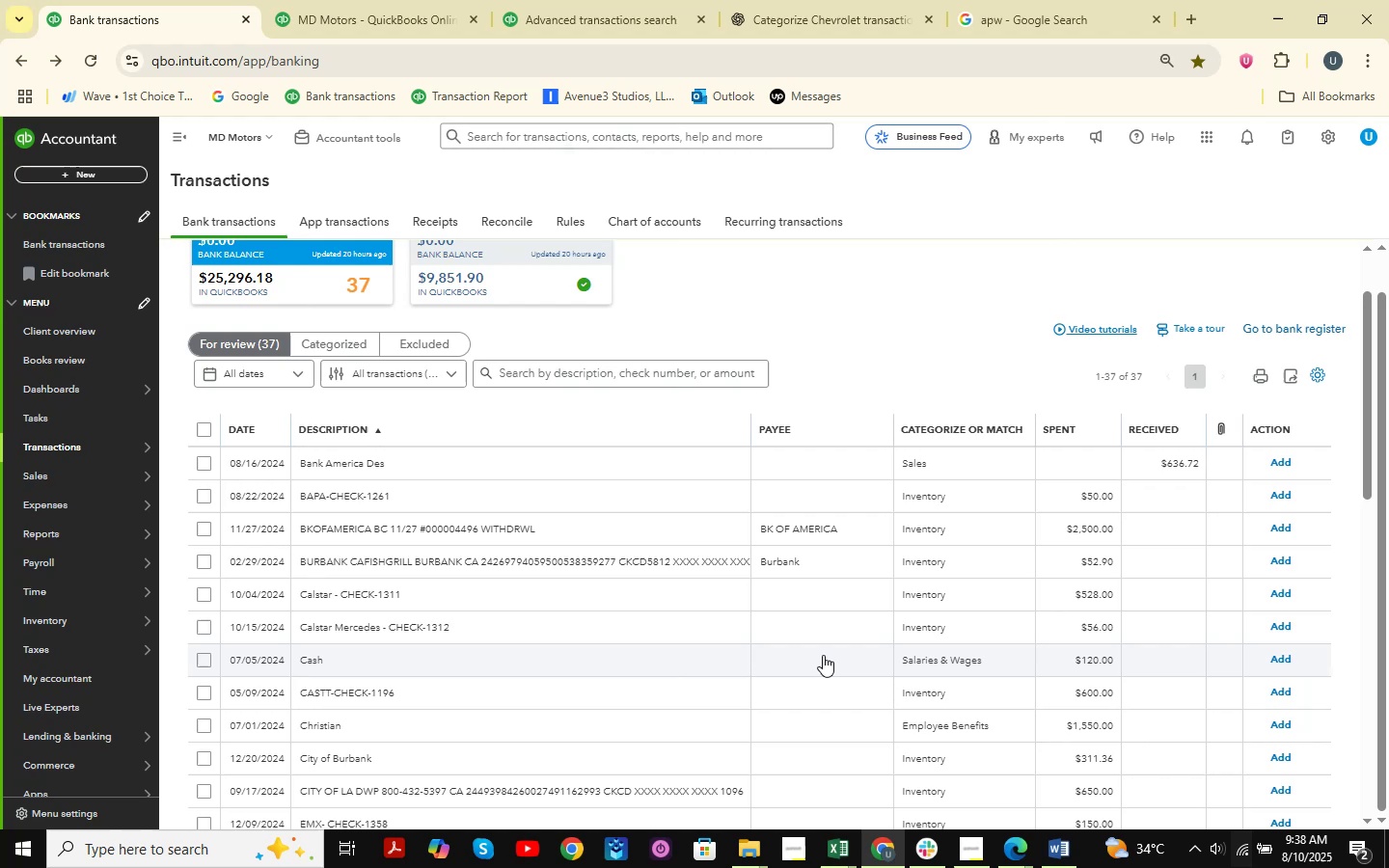 
scroll: coordinate [631, 589], scroll_direction: down, amount: 11.0
 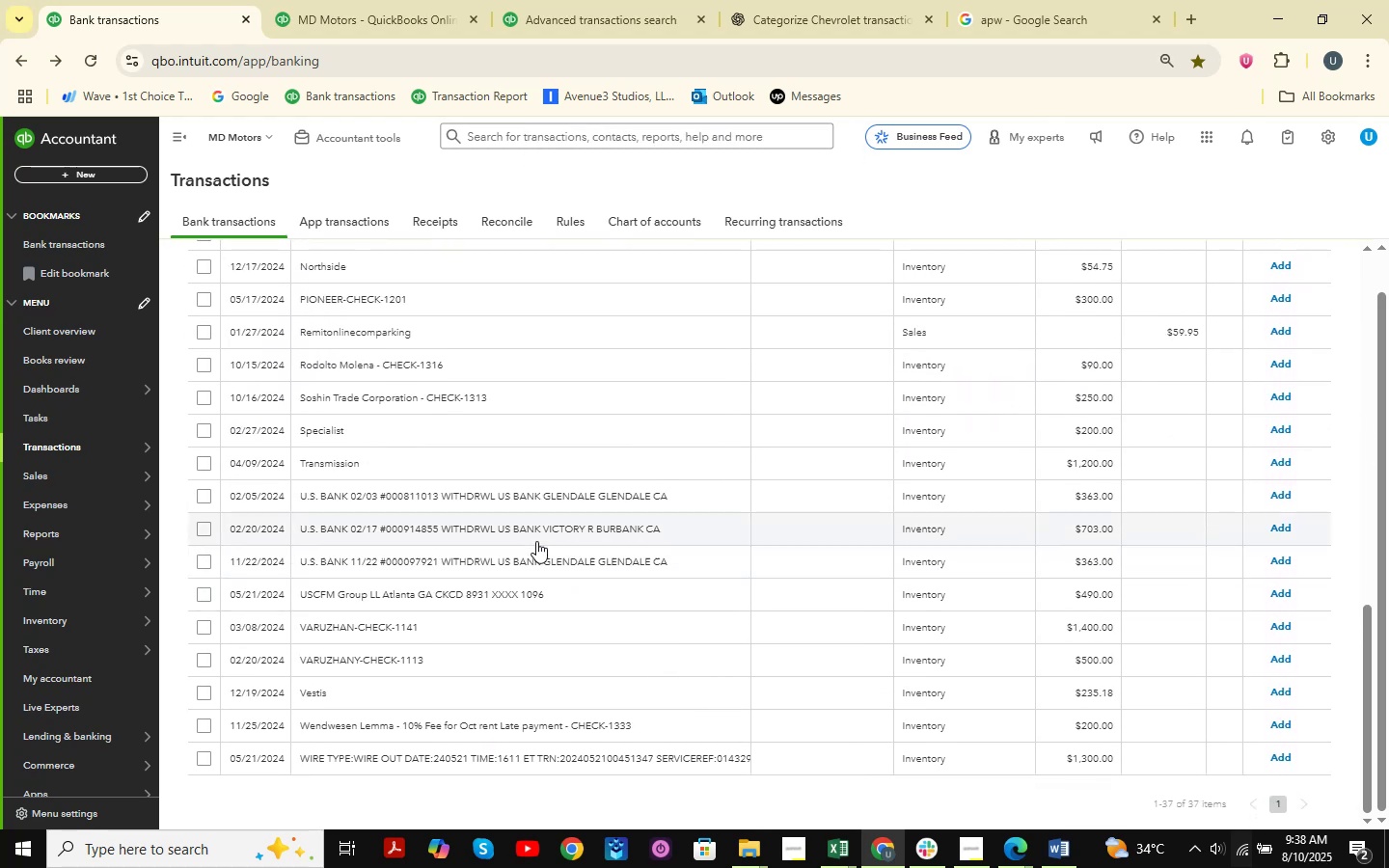 
scroll: coordinate [519, 532], scroll_direction: up, amount: 4.0
 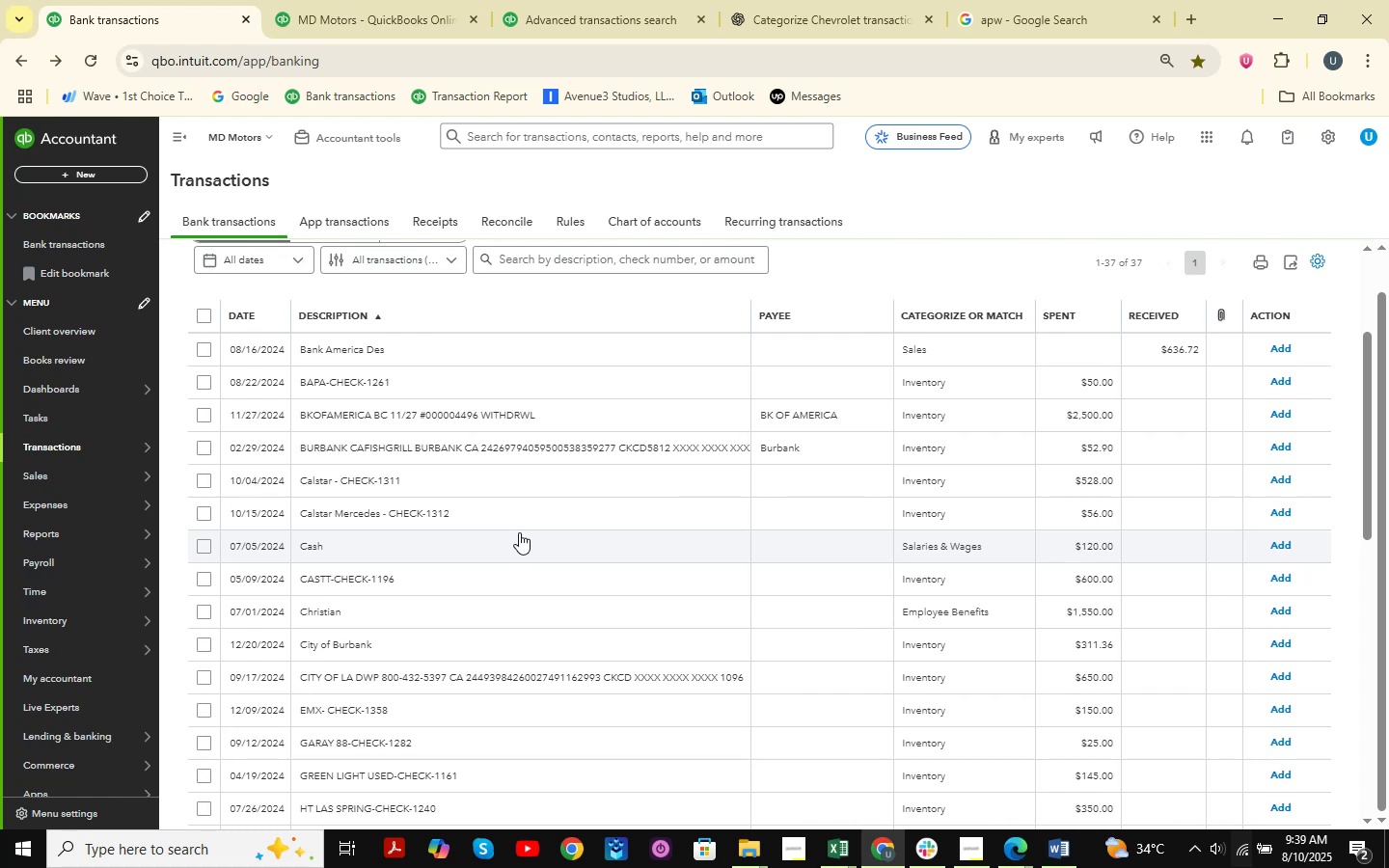 
scroll: coordinate [519, 532], scroll_direction: down, amount: 3.0
 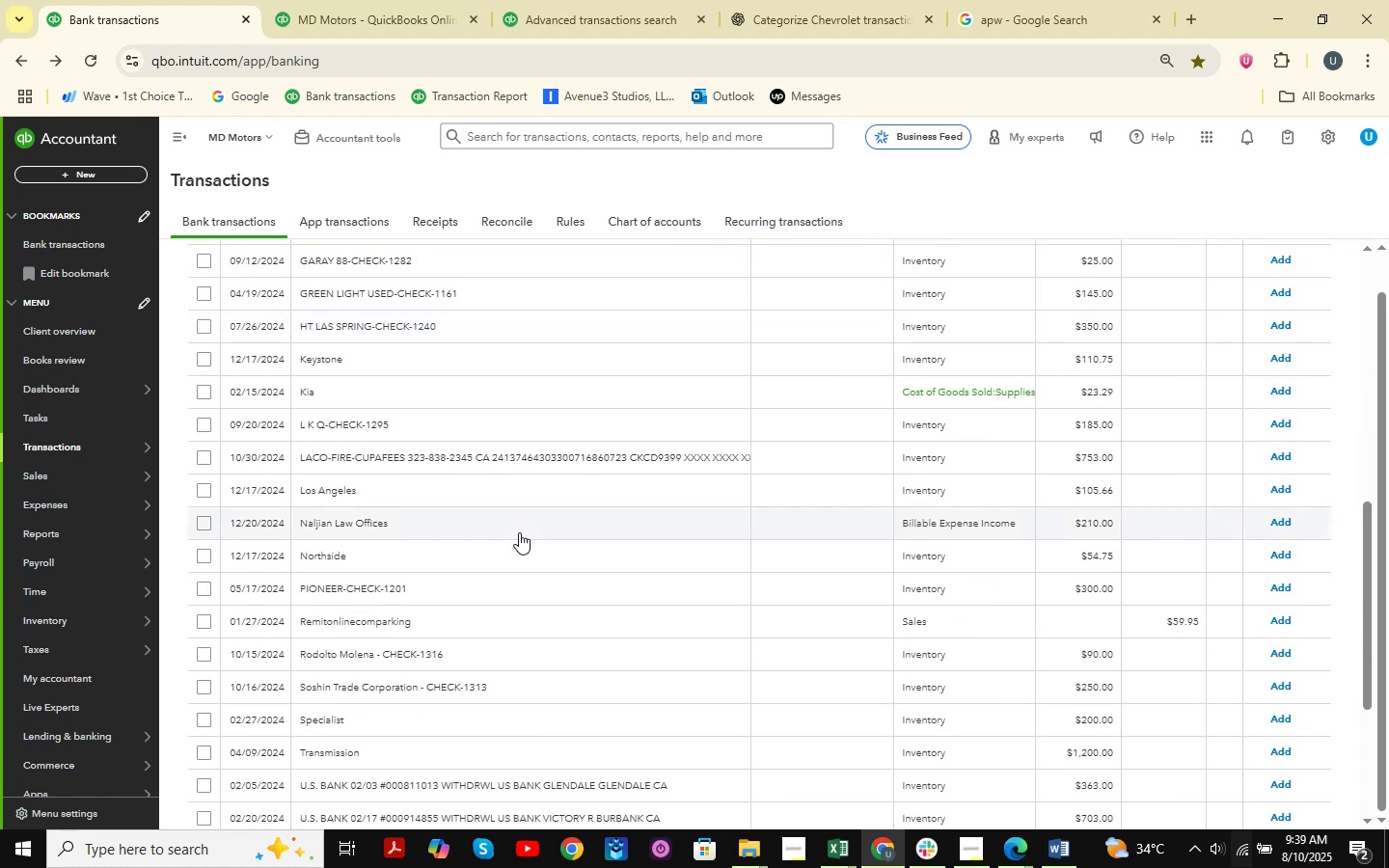 
scroll: coordinate [519, 532], scroll_direction: up, amount: 1.0
 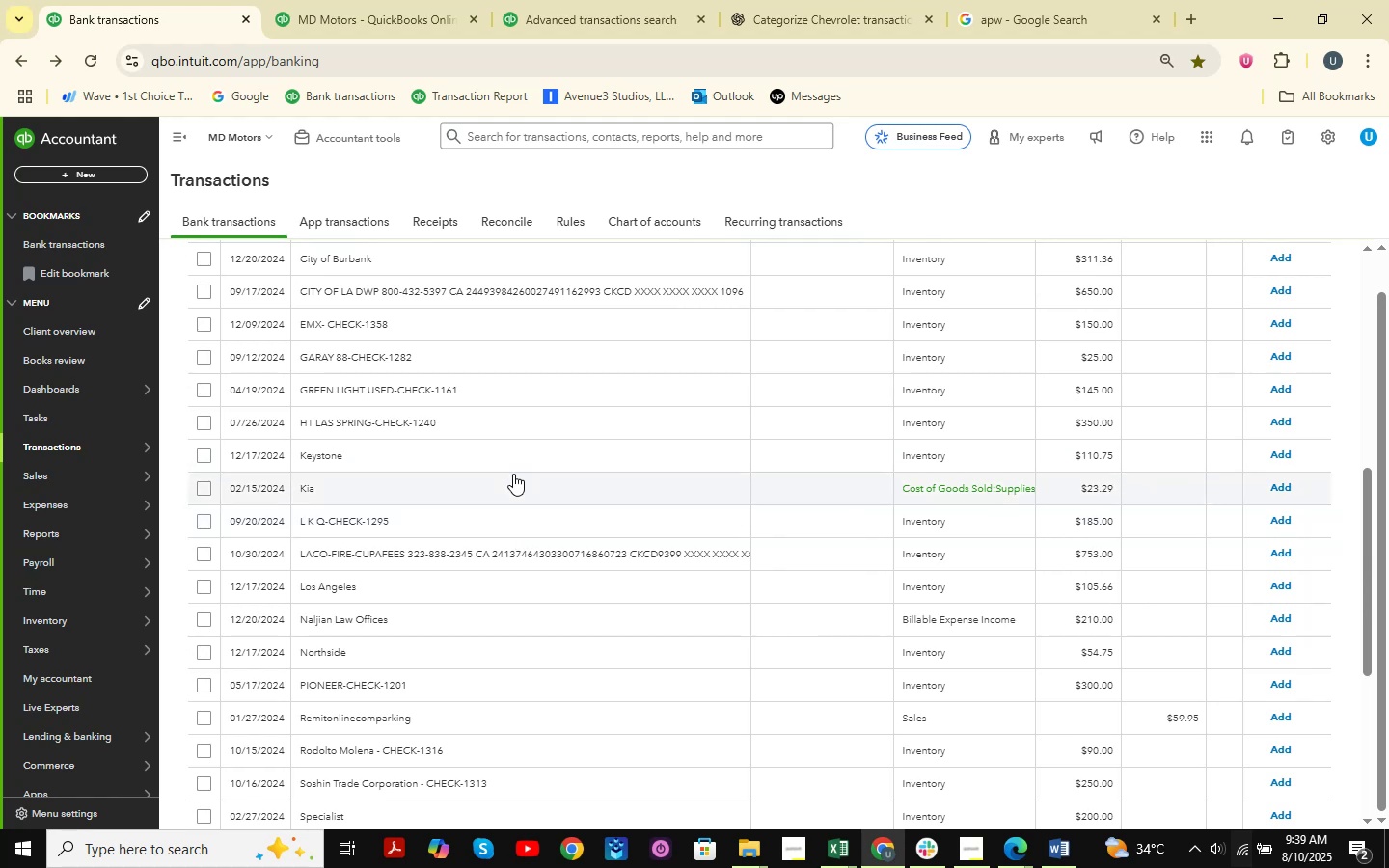 
wait(26.02)
 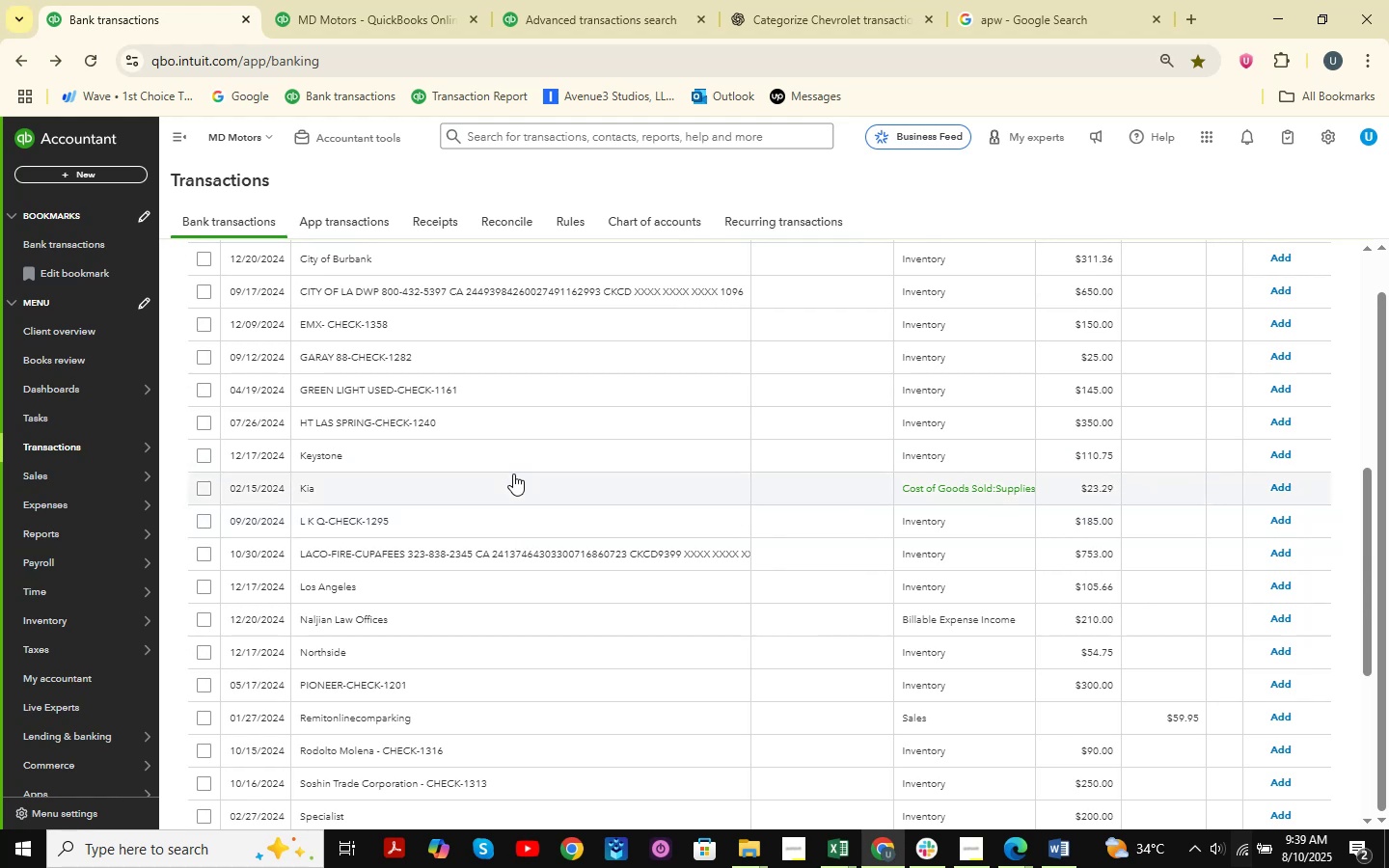 
scroll: coordinate [545, 369], scroll_direction: up, amount: 6.0
 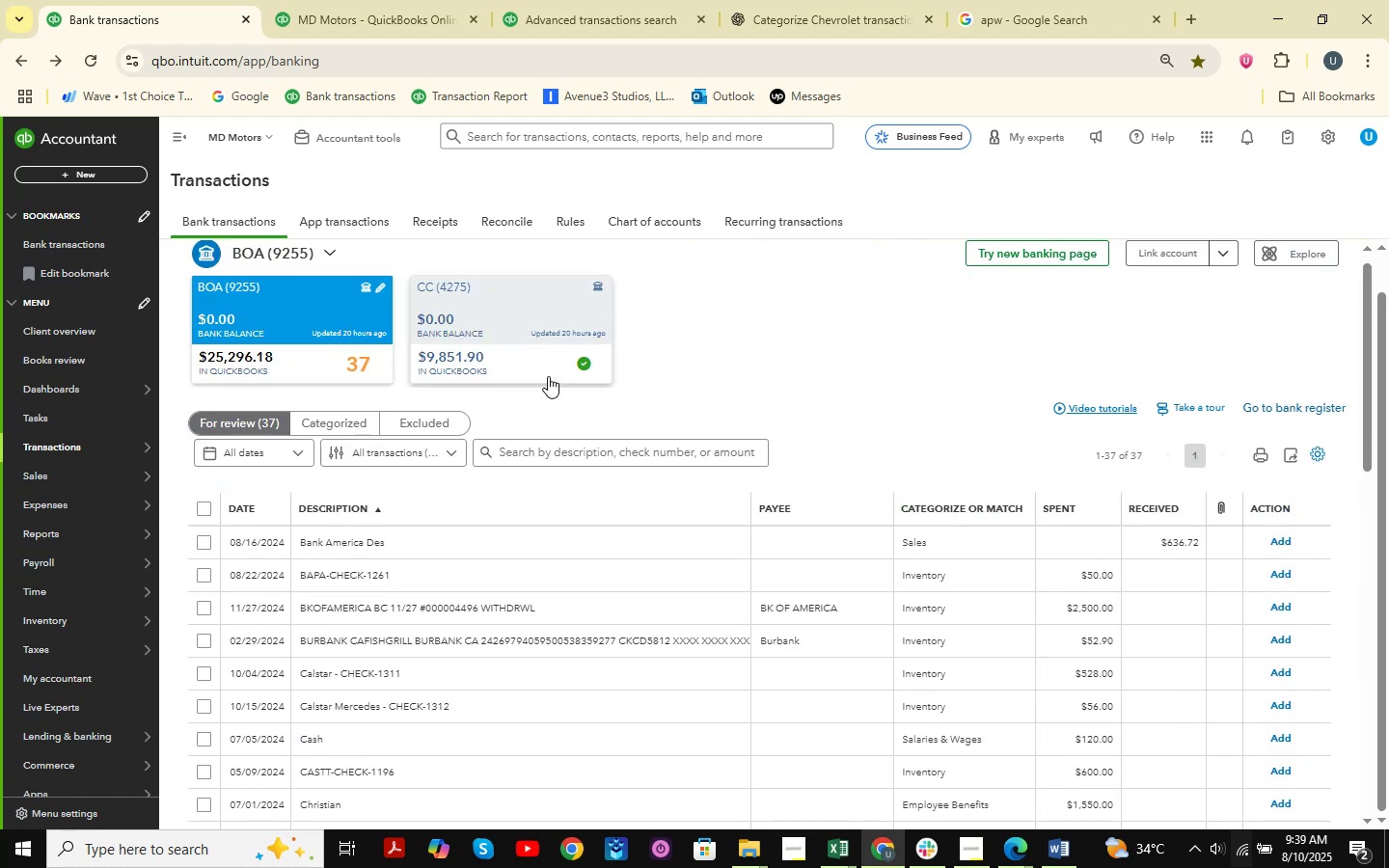 
scroll: coordinate [550, 558], scroll_direction: down, amount: 2.0
 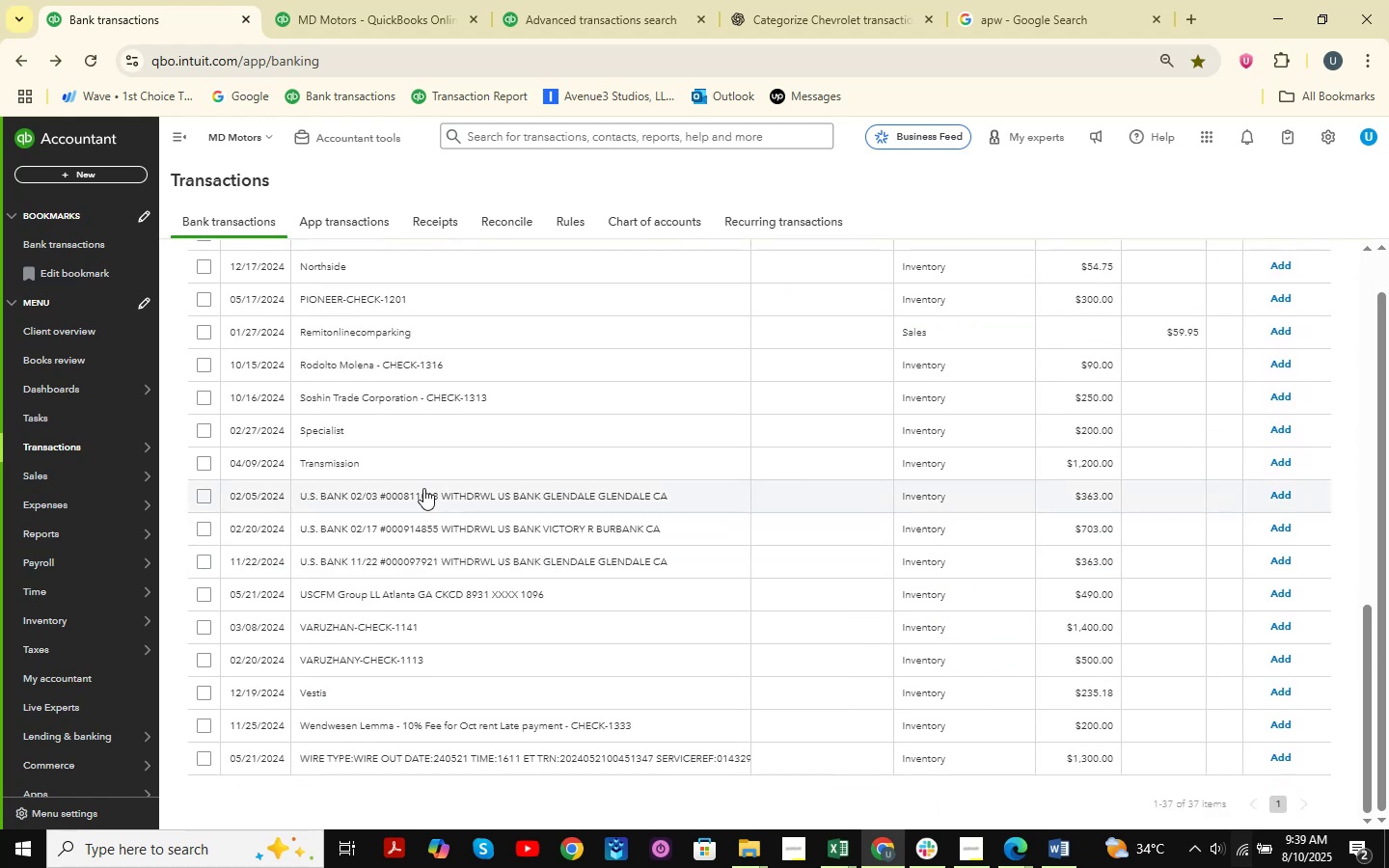 
left_click([381, 458])
 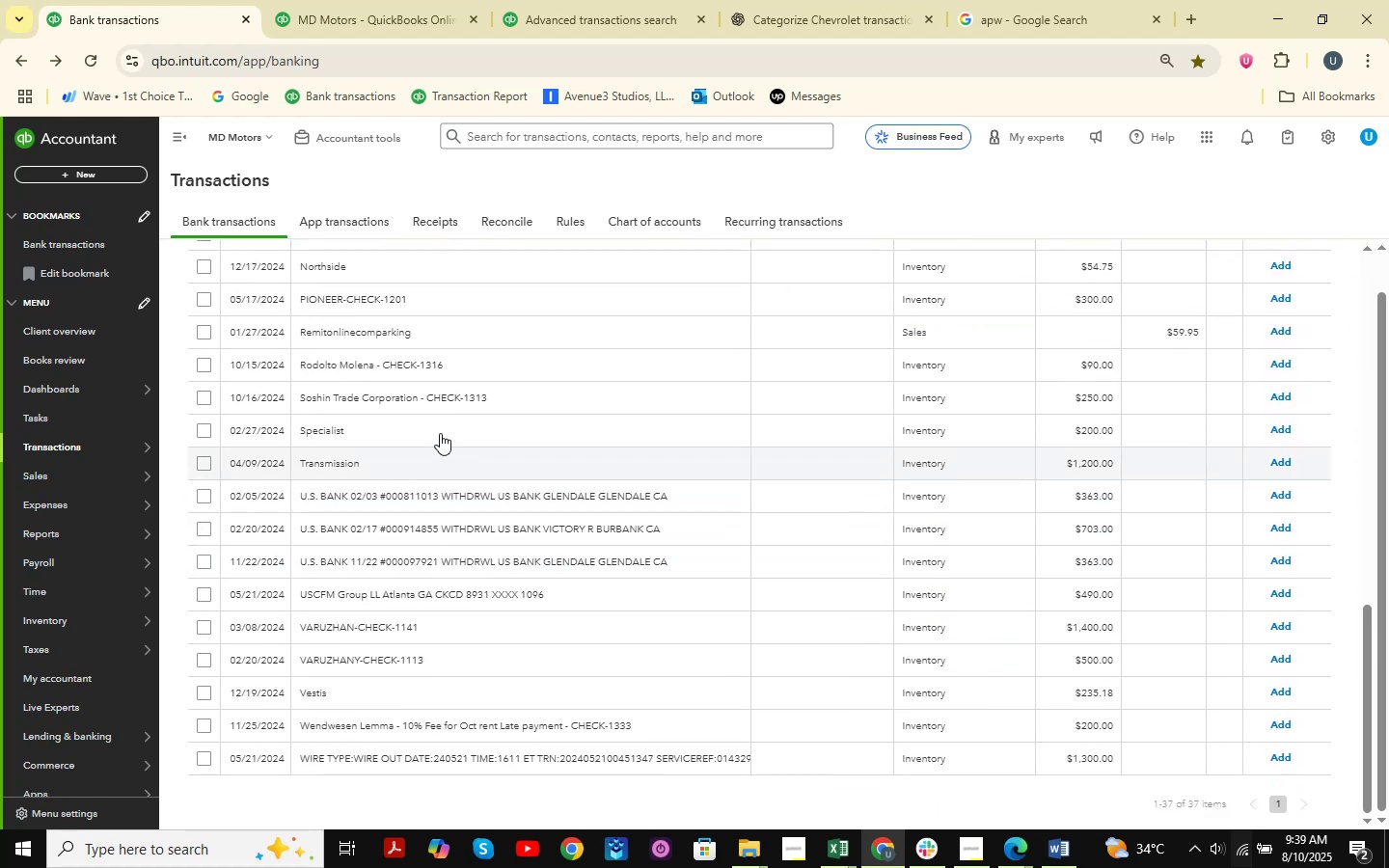 
scroll: coordinate [440, 433], scroll_direction: down, amount: 2.0
 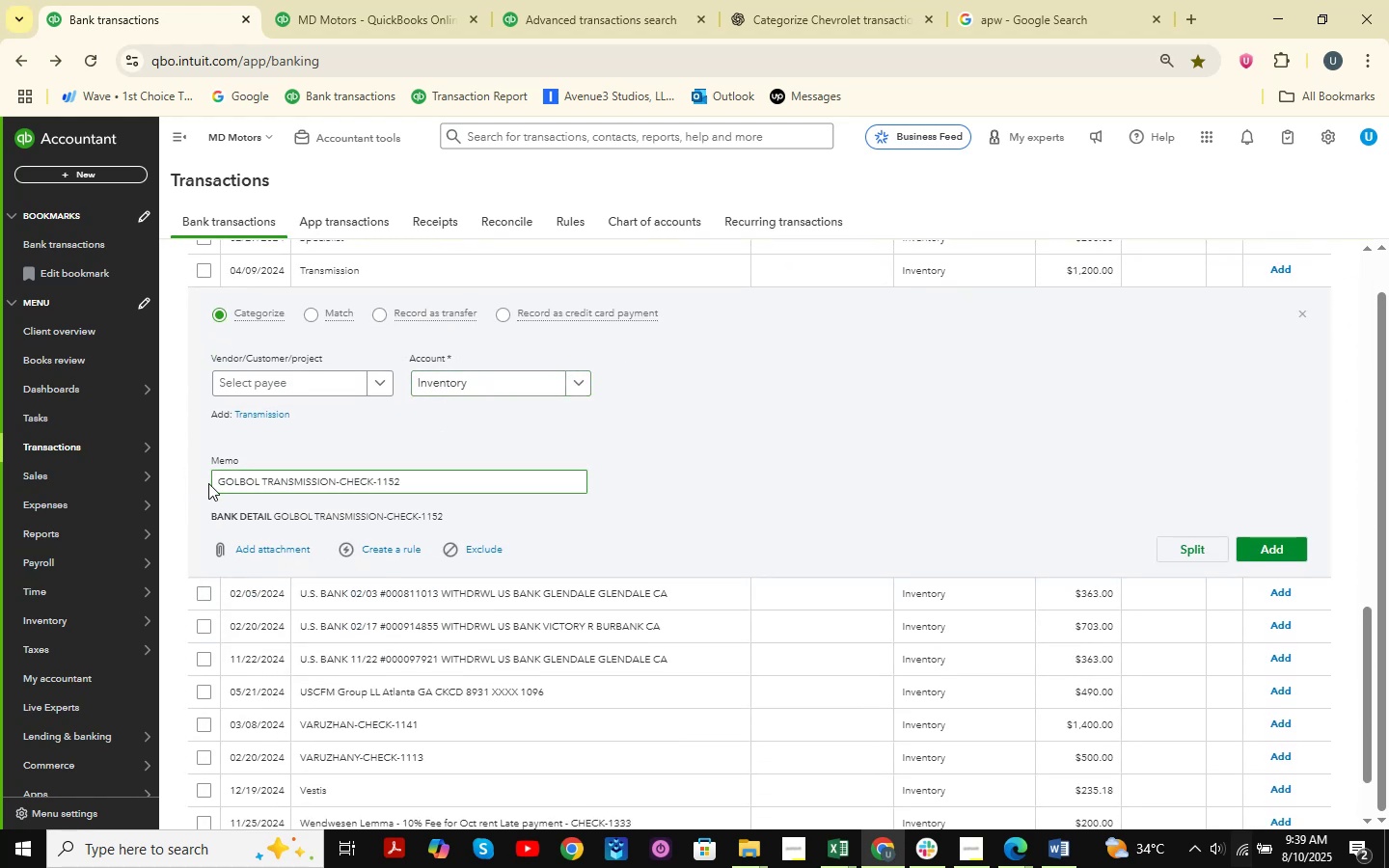 
left_click_drag(start_coordinate=[215, 479], to_coordinate=[335, 488])
 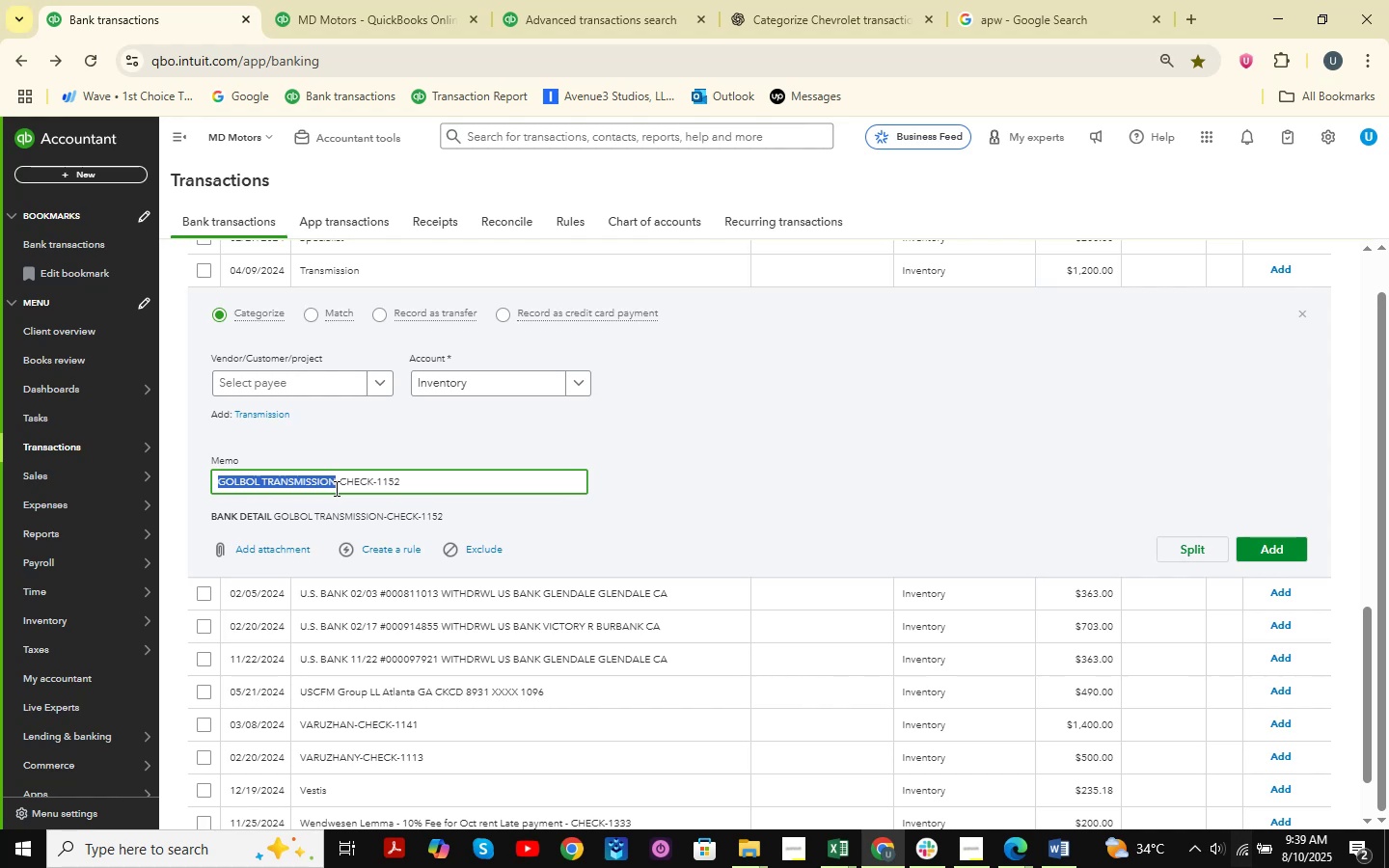 
key(Control+C)
 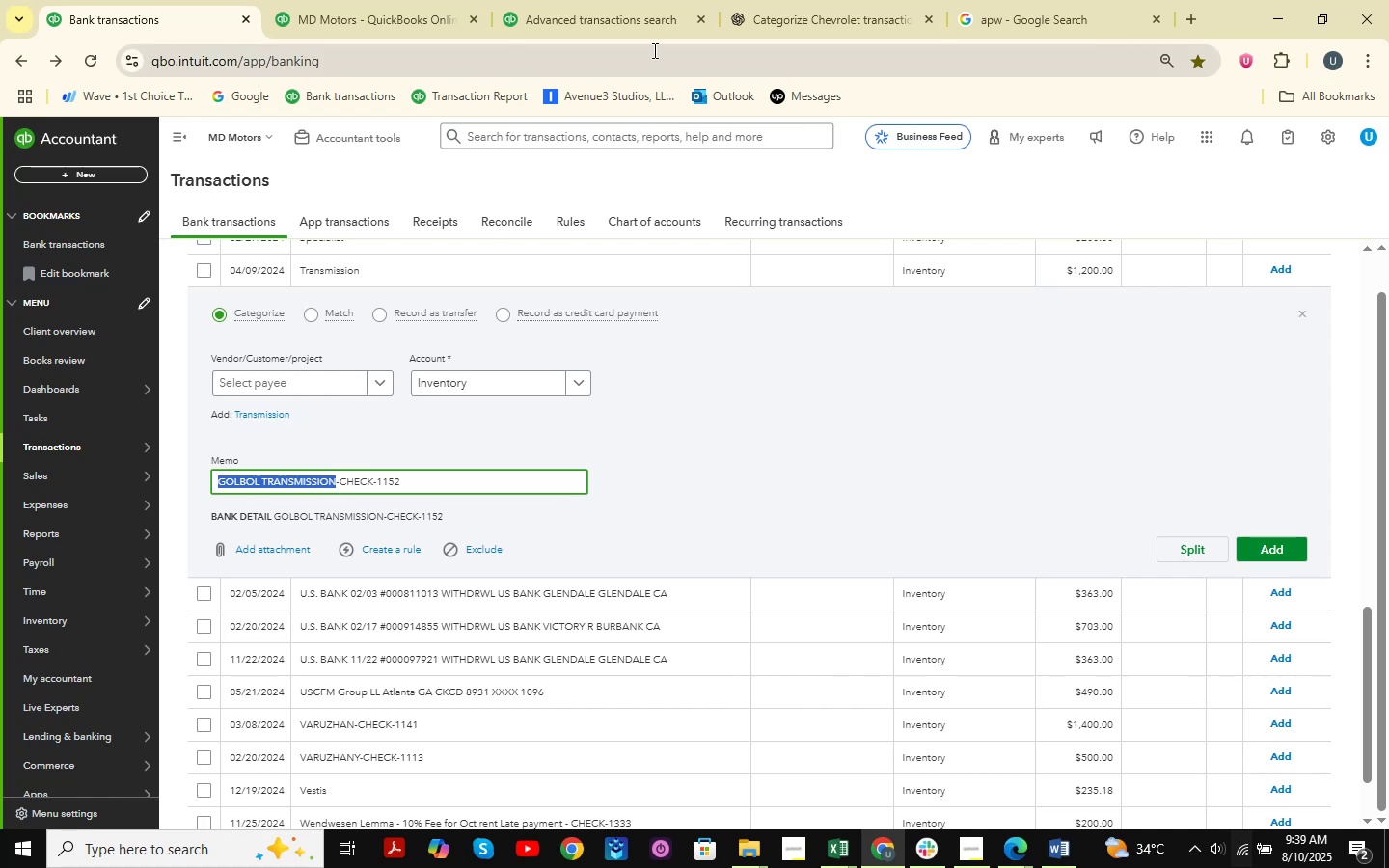 
left_click([797, 0])
 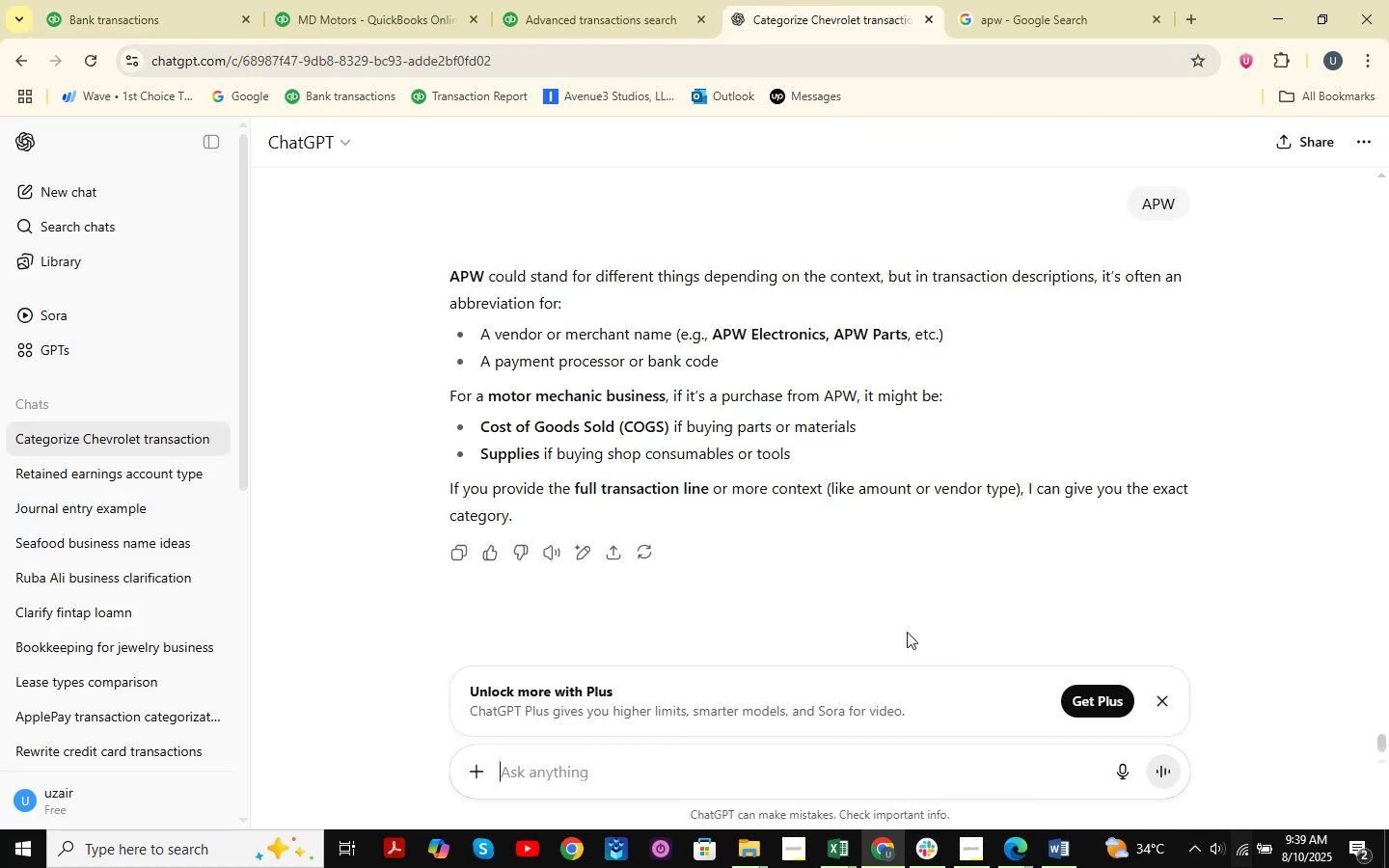 
key(Control+ControlLeft)
 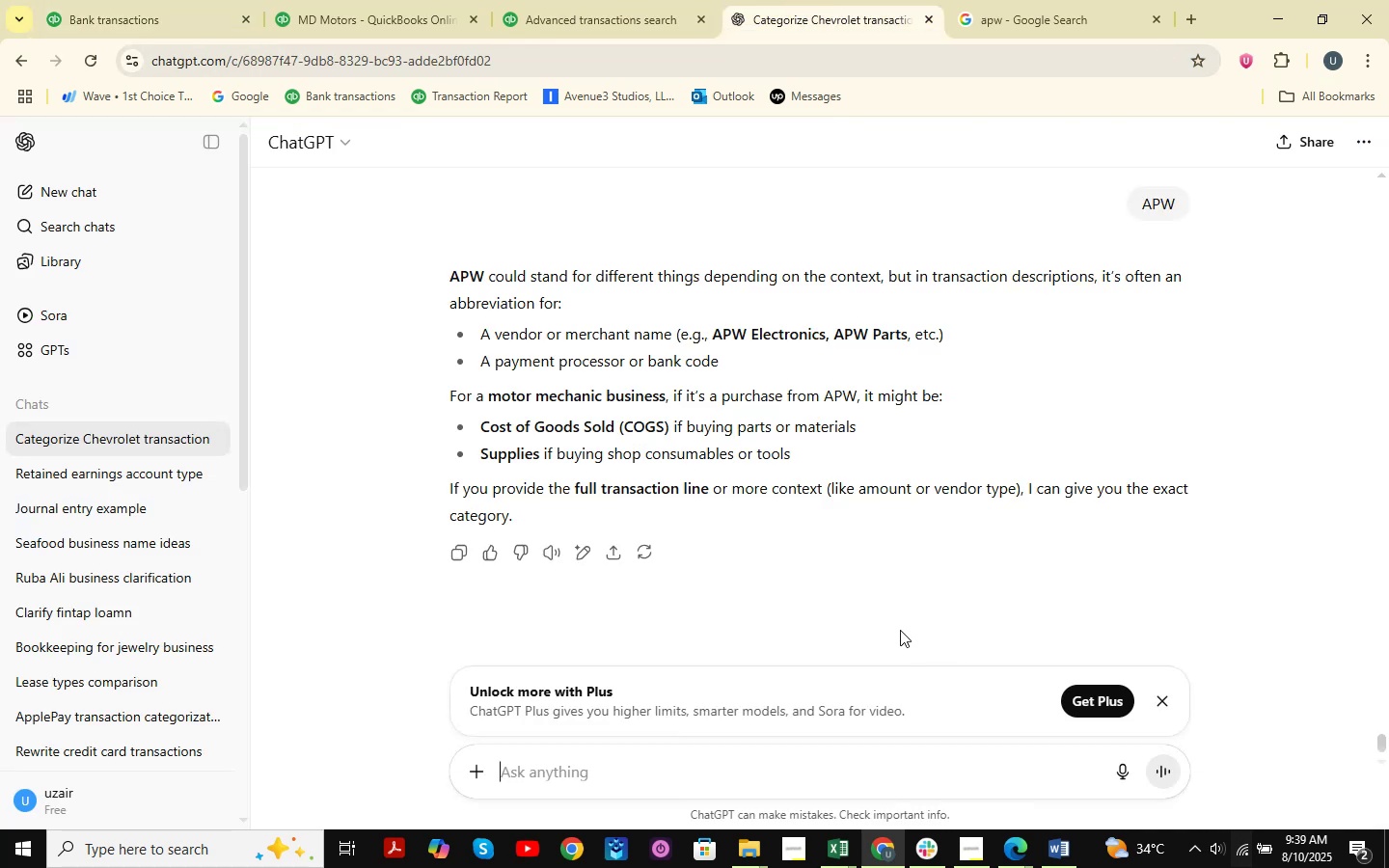 
key(Control+V)
 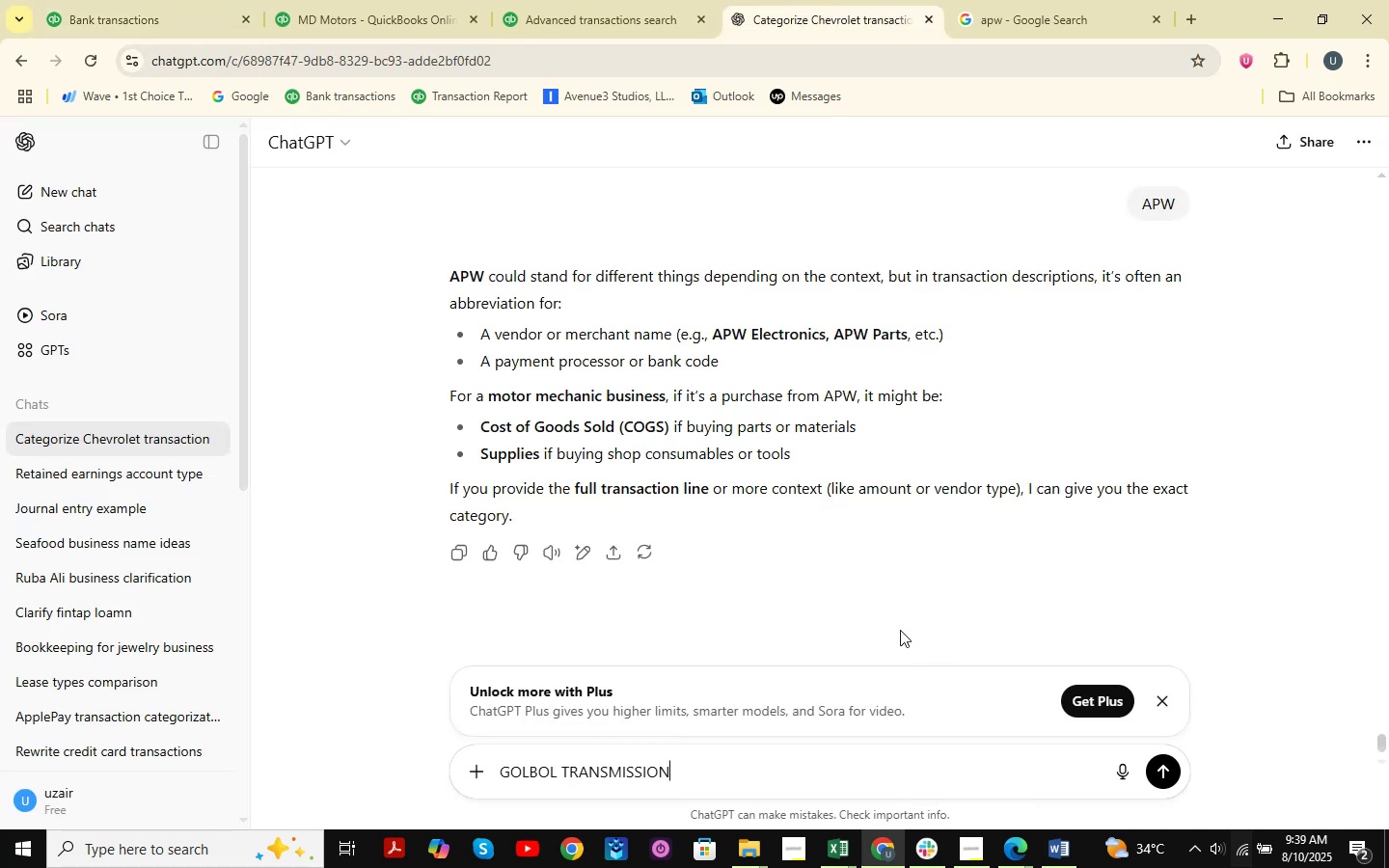 
key(NumpadEnter)
 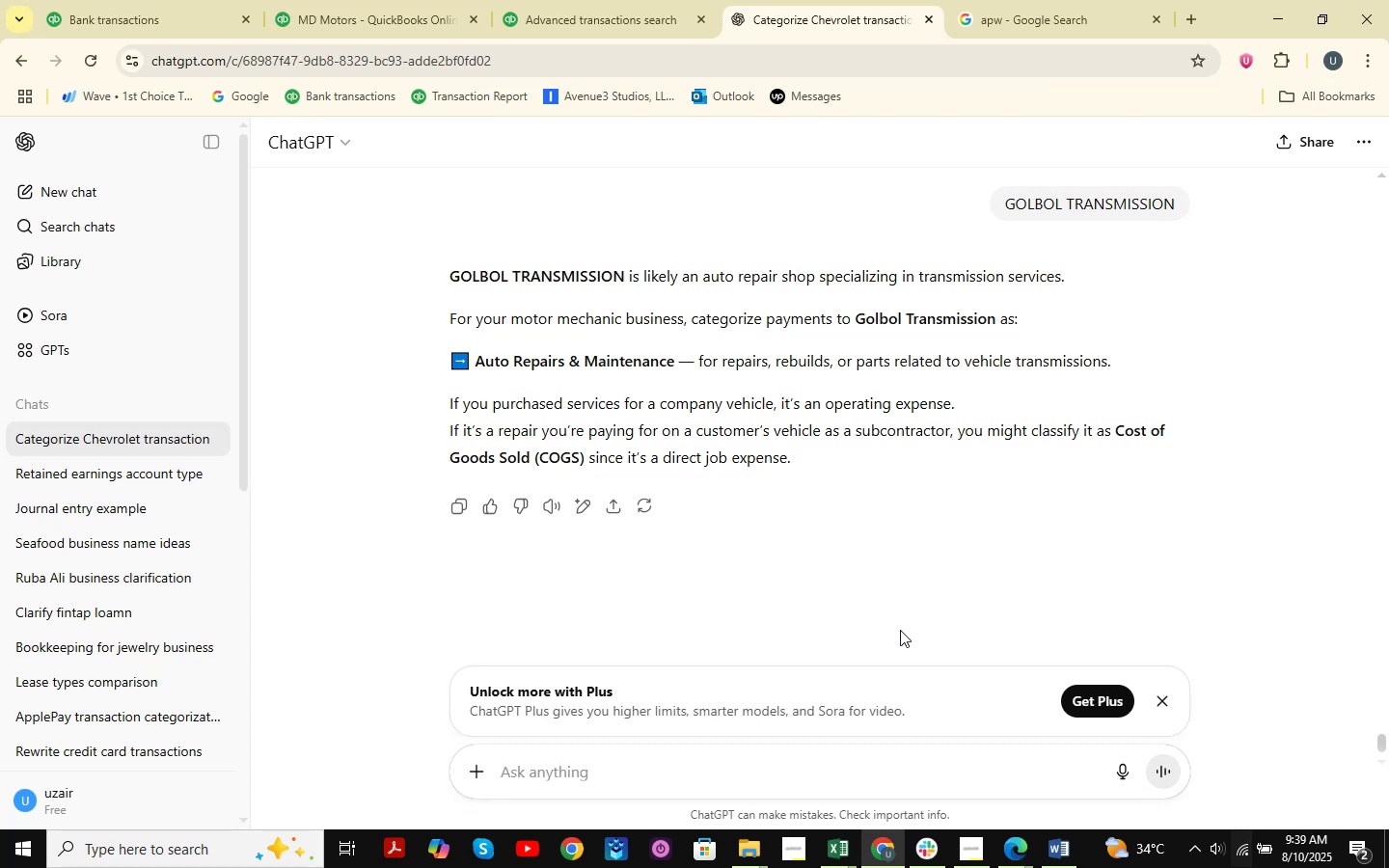 
wait(18.79)
 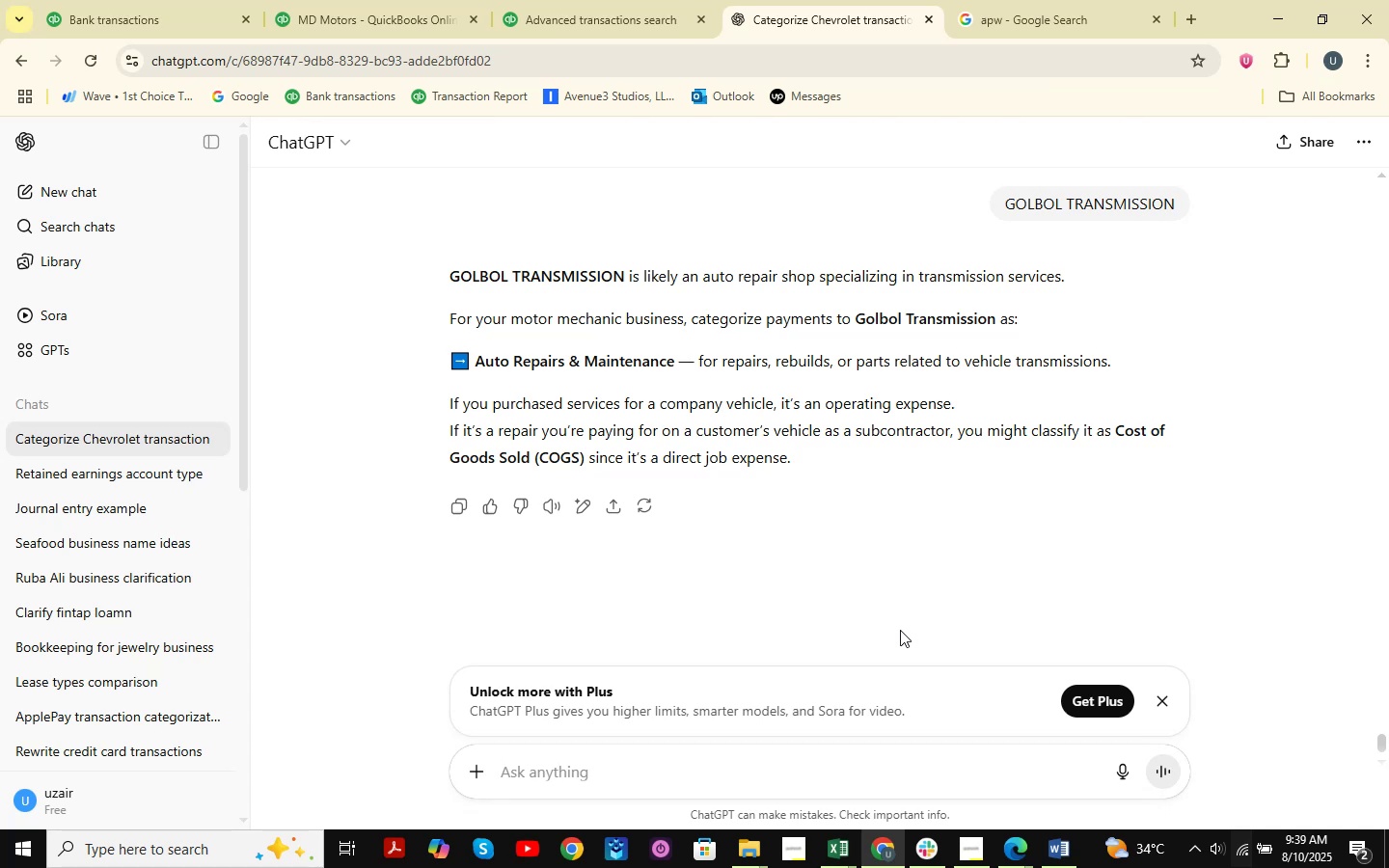 
left_click([1042, 0])
 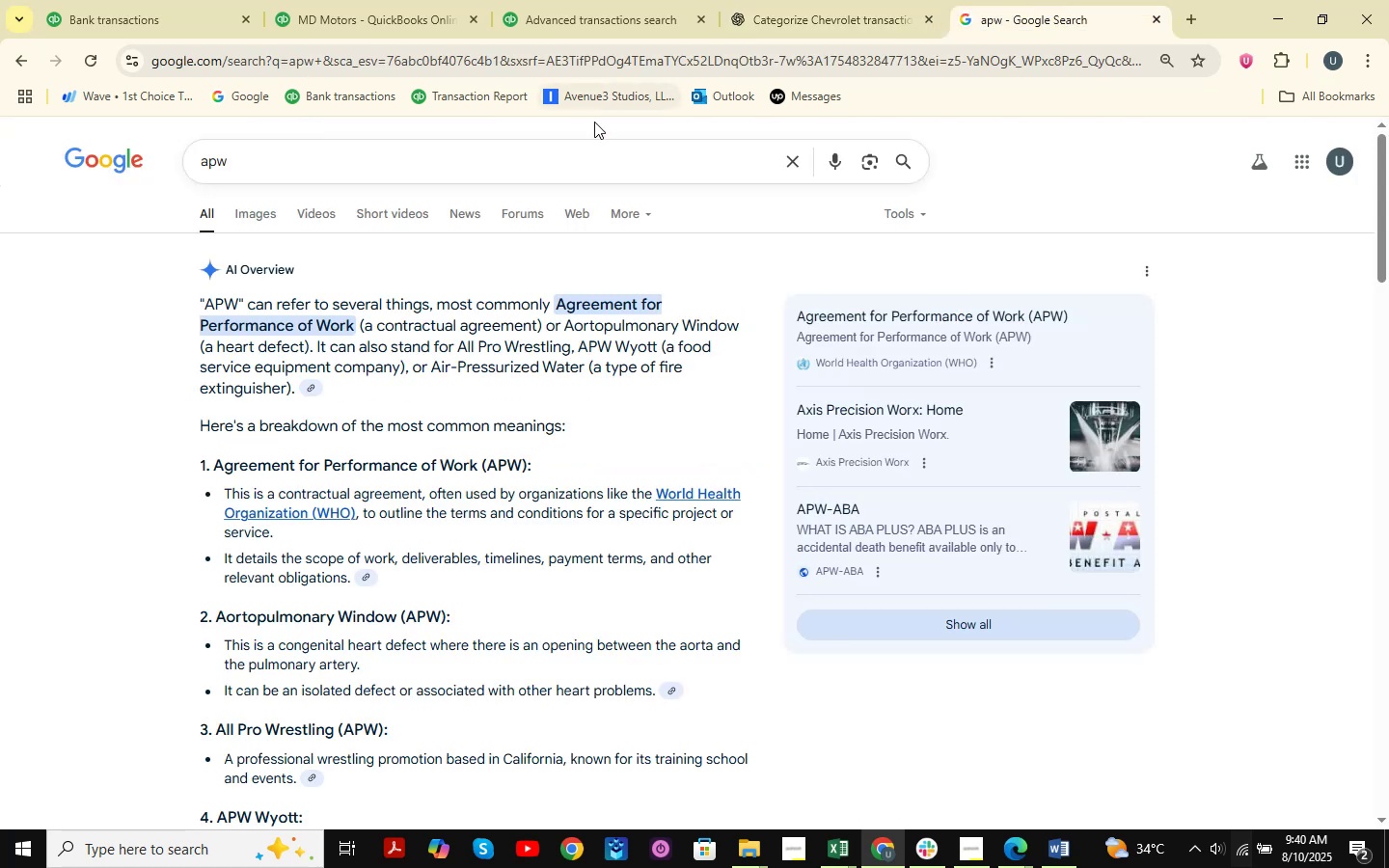 
left_click_drag(start_coordinate=[574, 165], to_coordinate=[114, 135])
 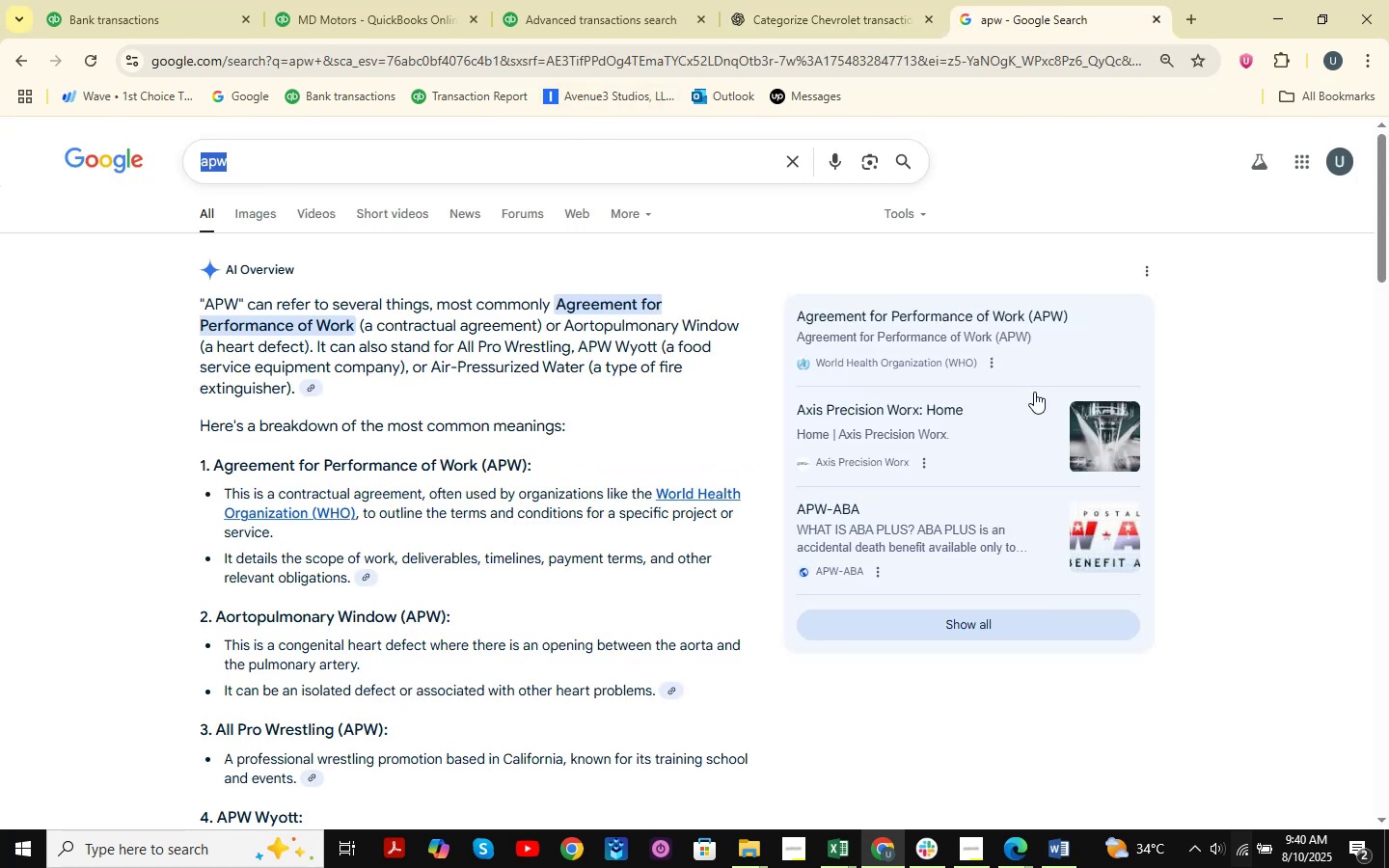 
key(Control+V)
 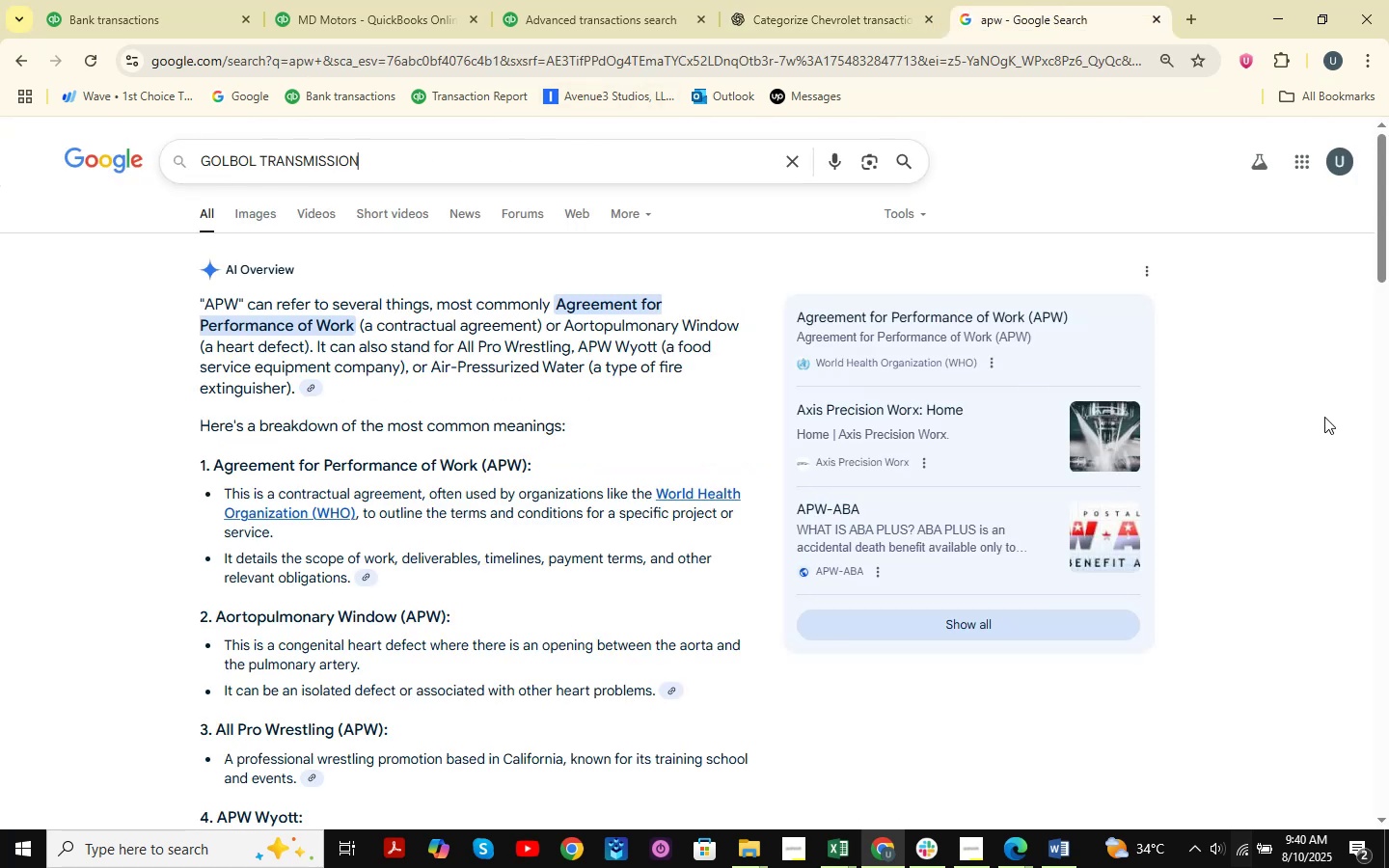 
key(NumpadEnter)
 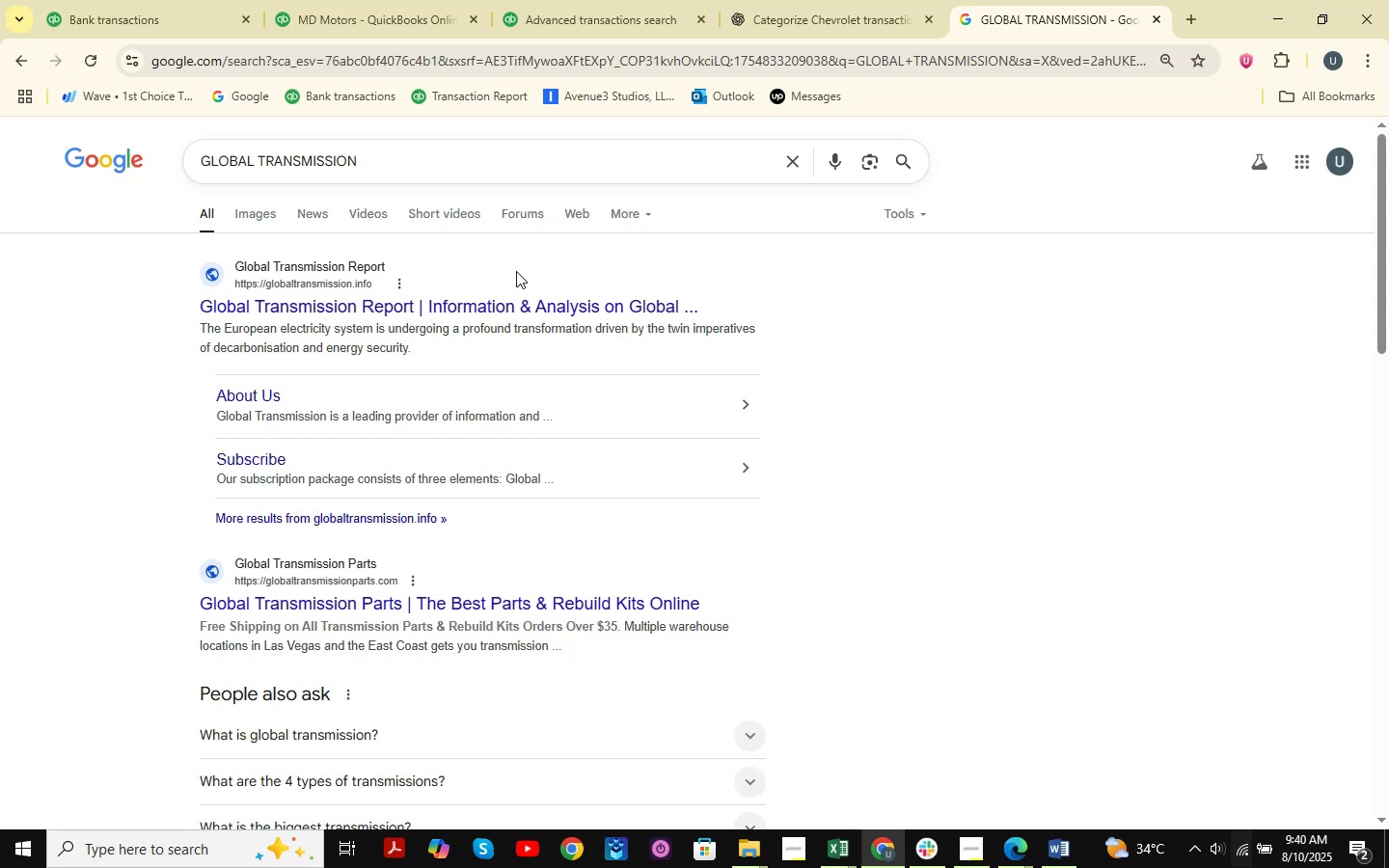 
wait(12.34)
 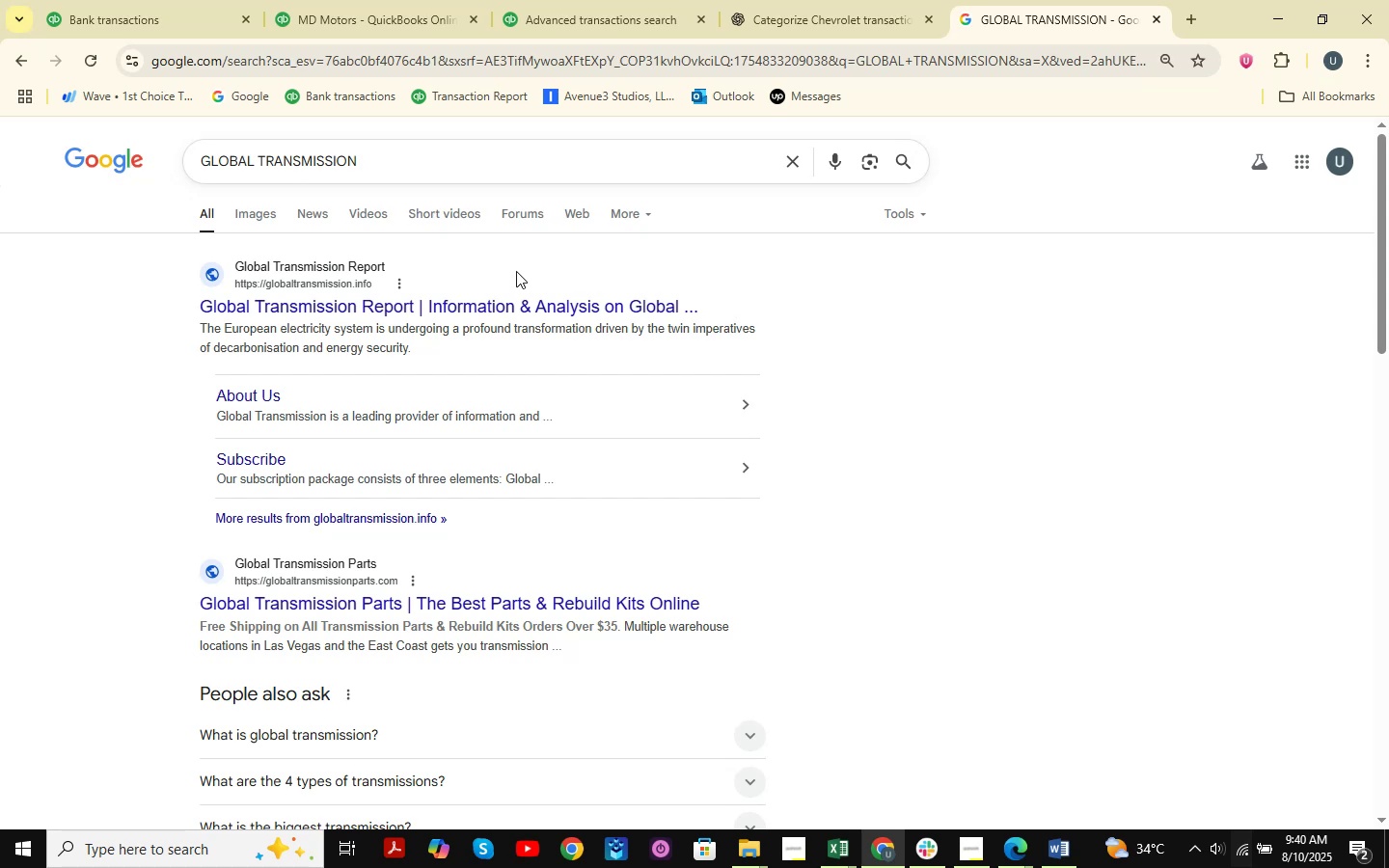 
double_click([958, 774])
 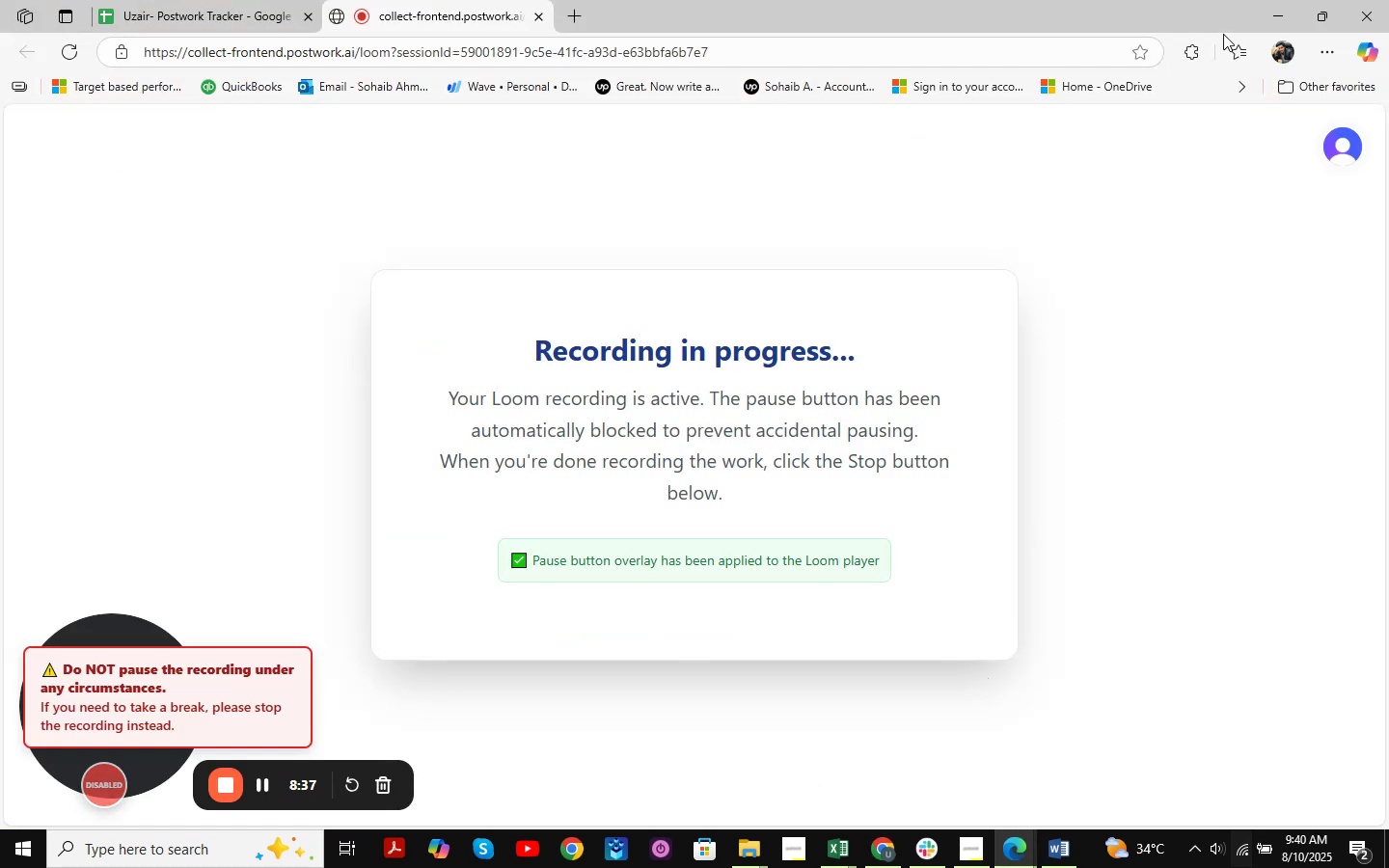 
left_click([1261, 0])
 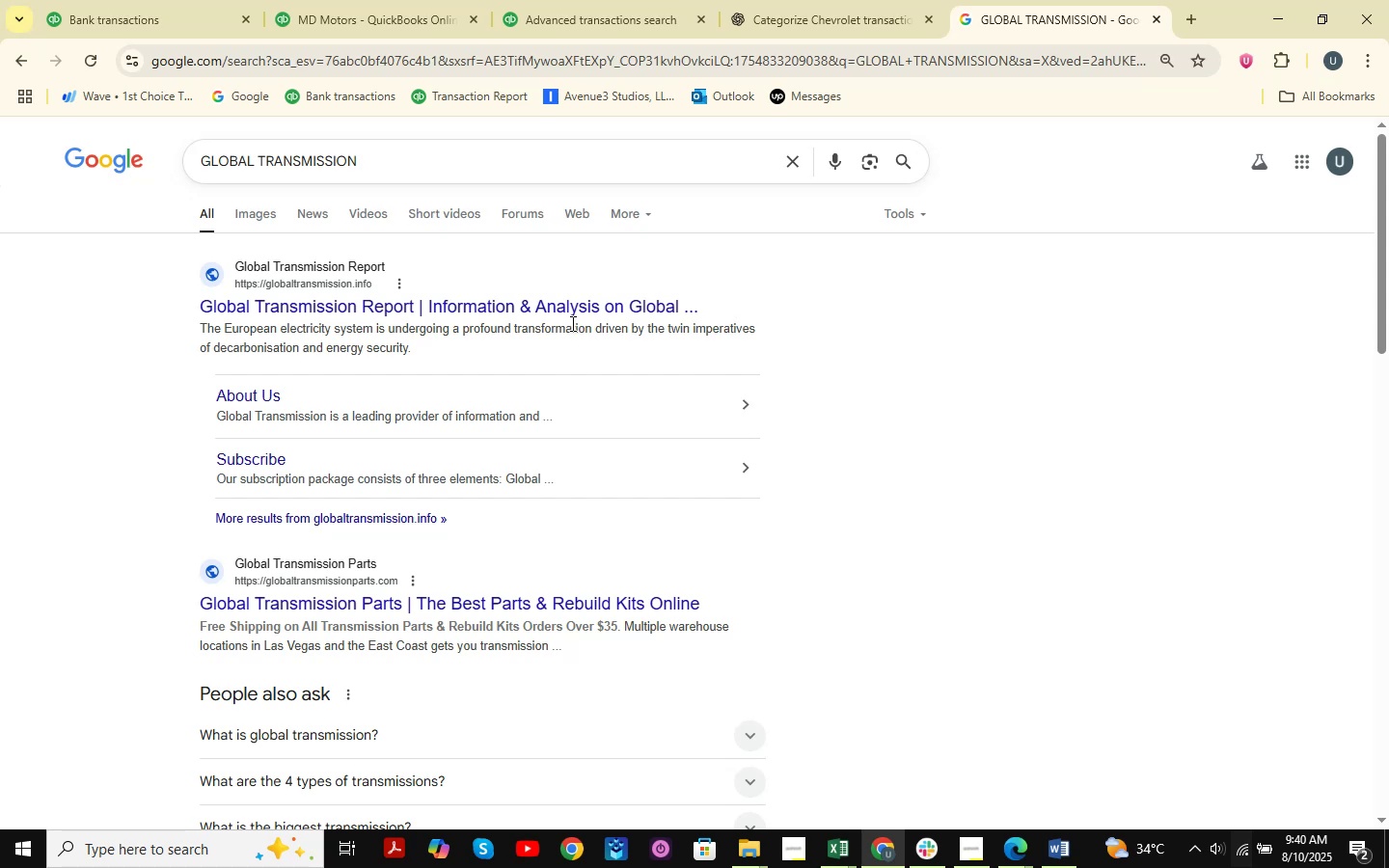 
left_click([586, 312])
 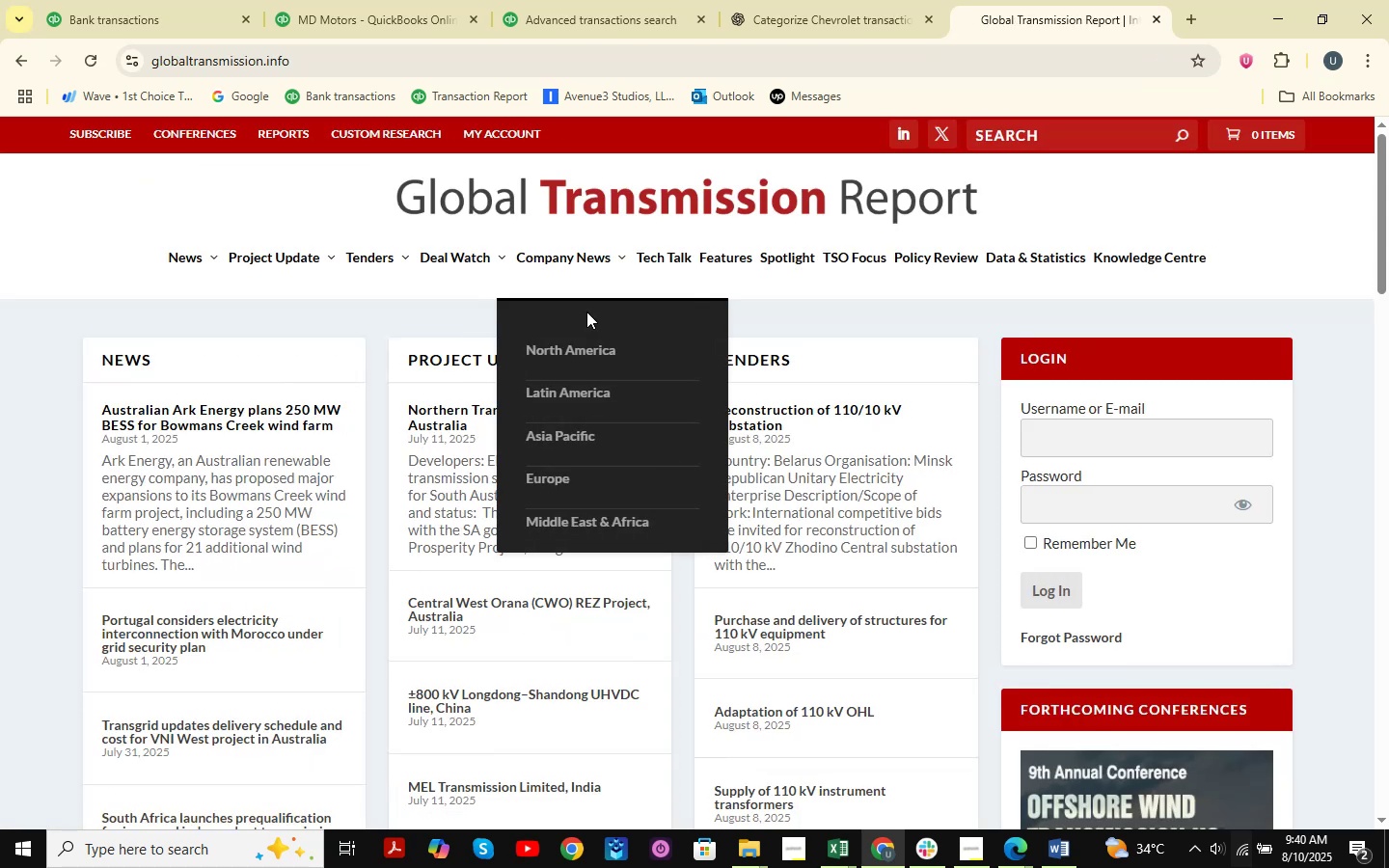 
wait(7.15)
 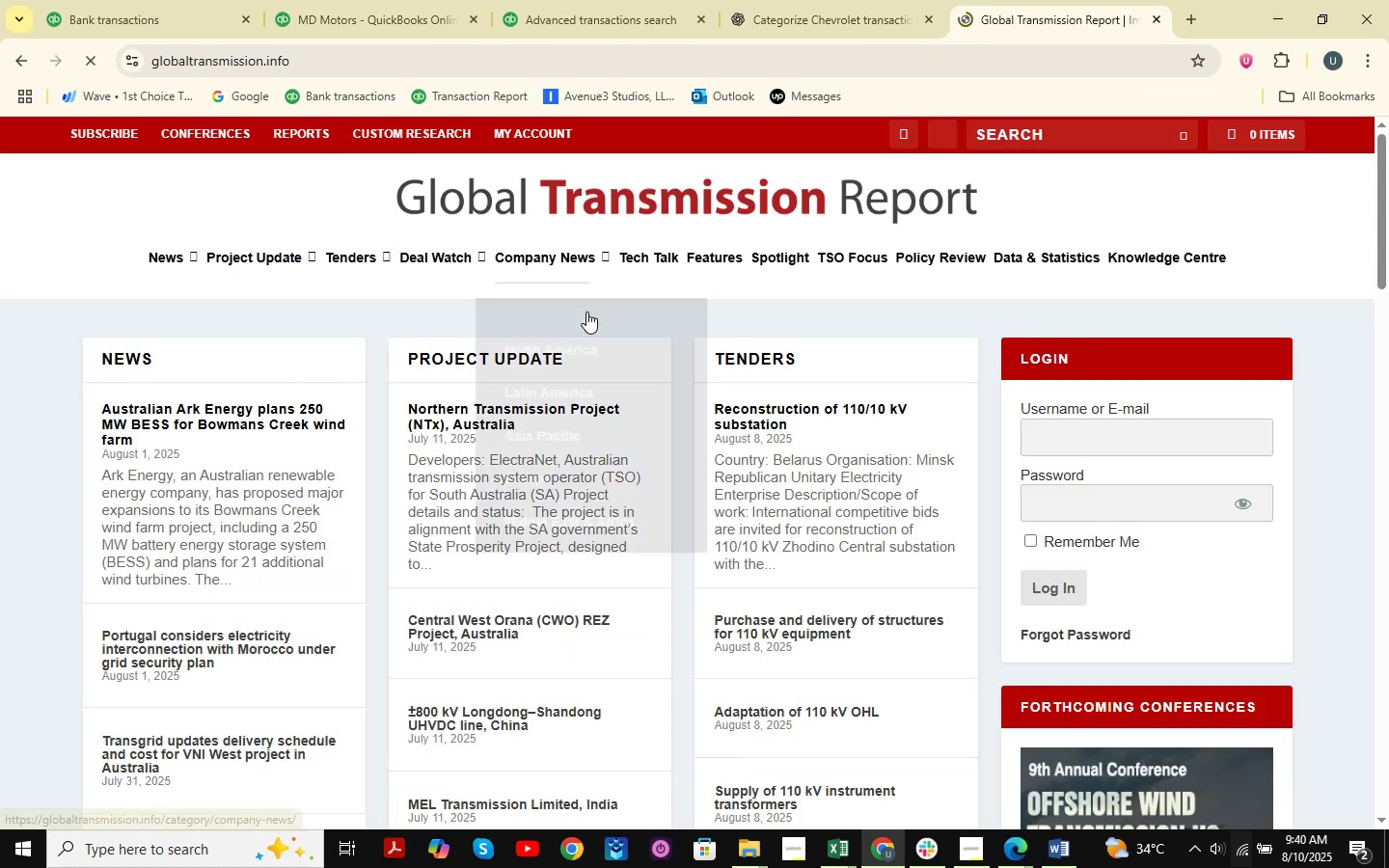 
scroll: coordinate [702, 385], scroll_direction: down, amount: 1.0
 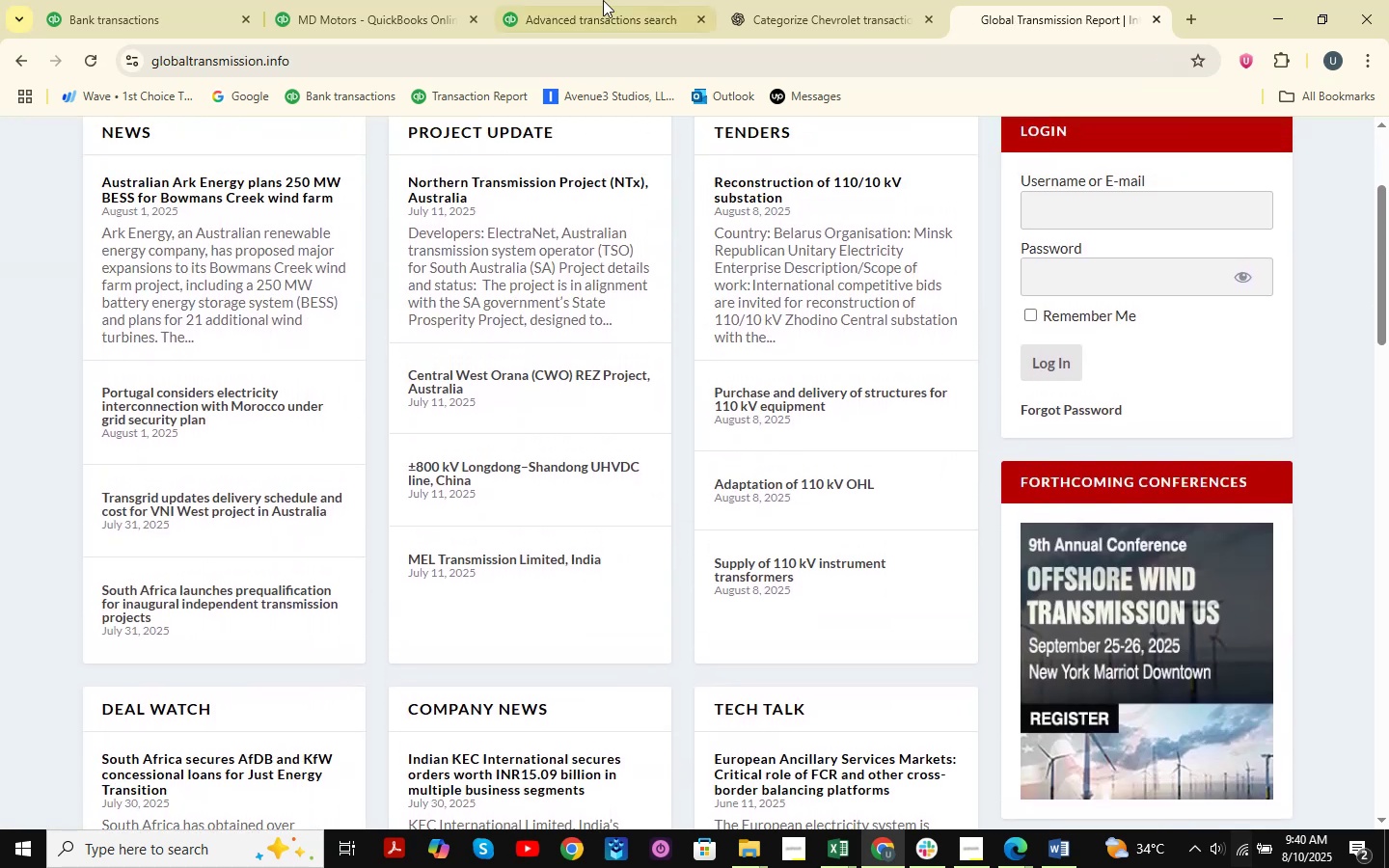 
left_click([601, 0])
 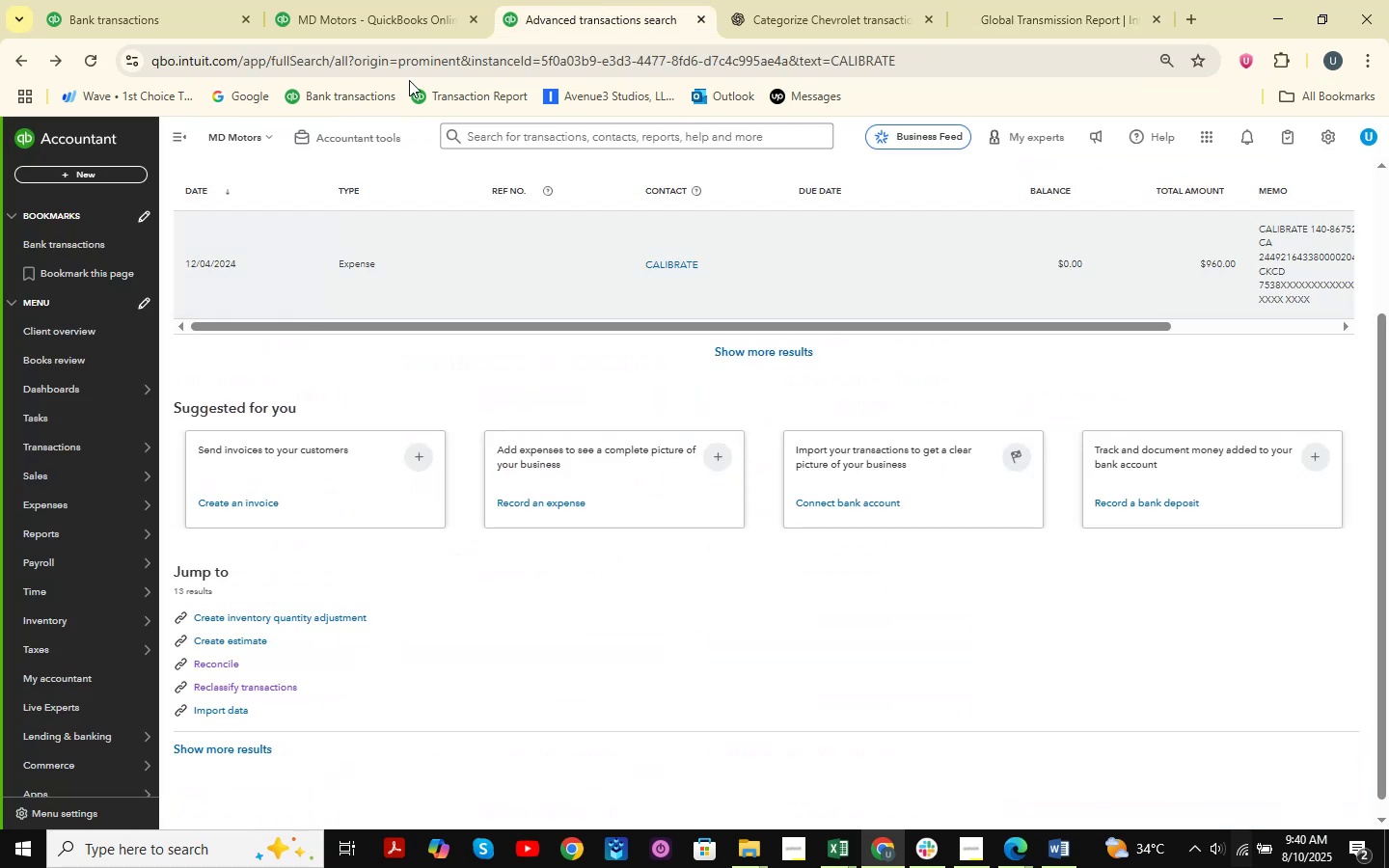 
left_click([419, 0])
 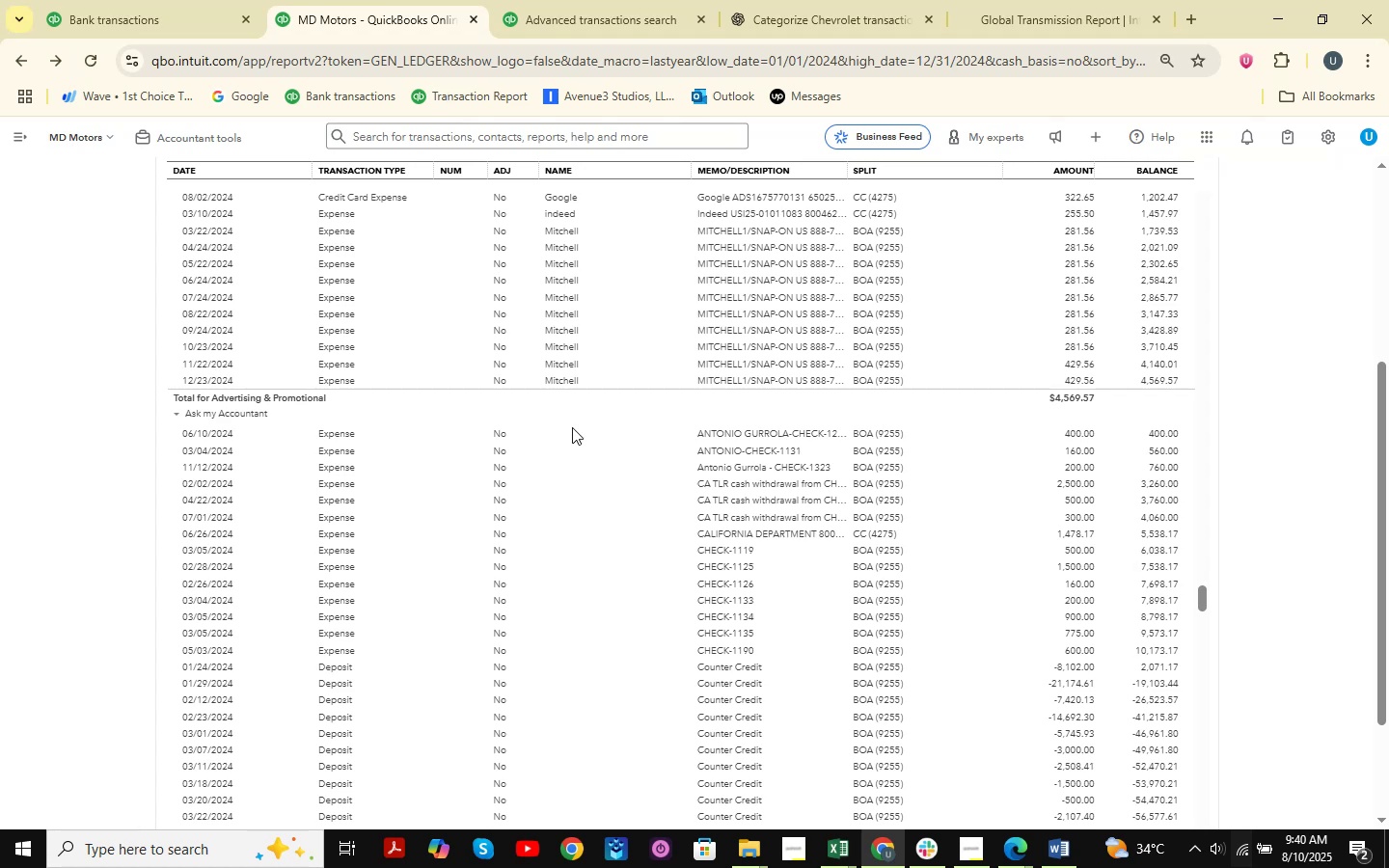 
left_click([166, 0])
 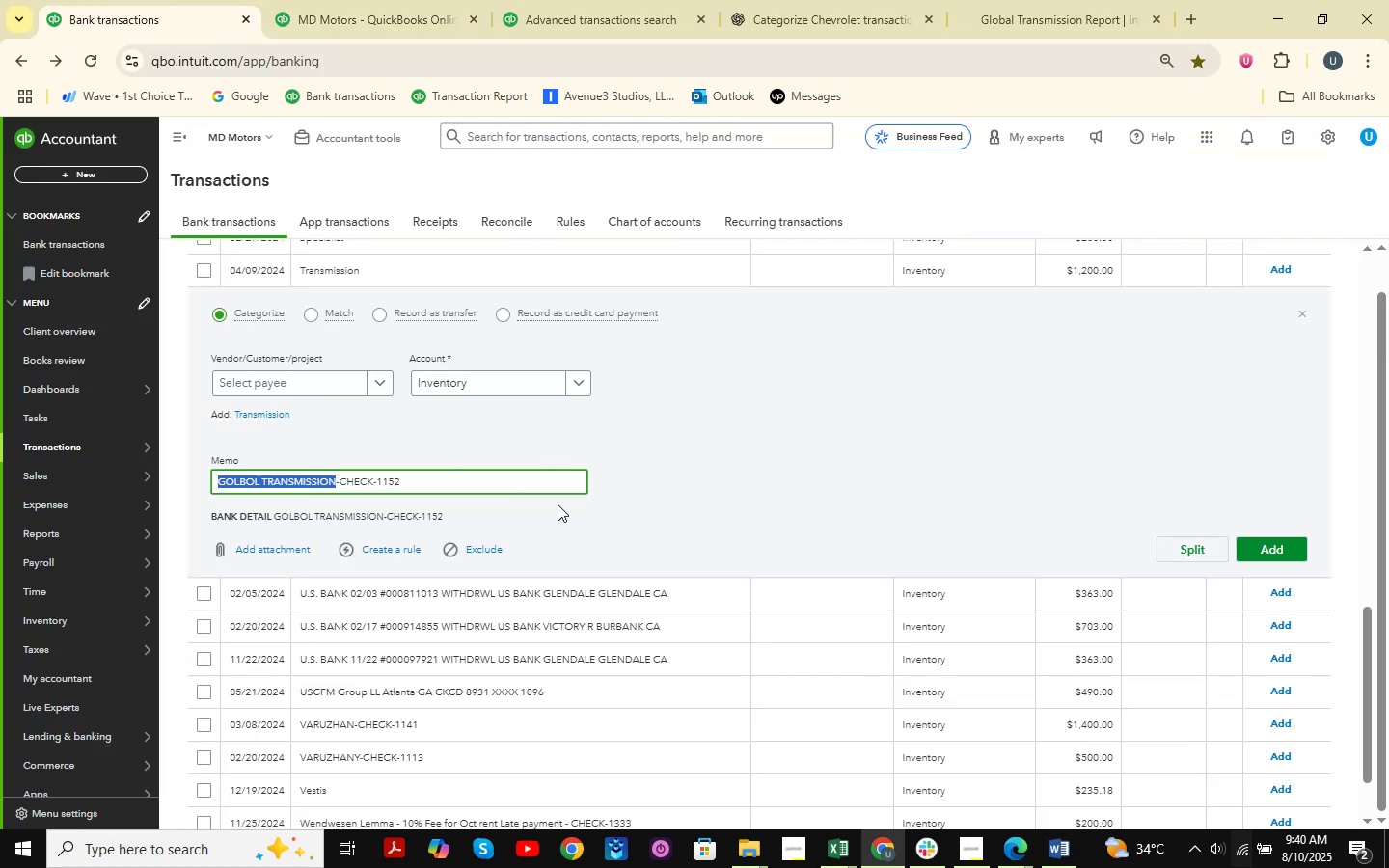 
scroll: coordinate [558, 505], scroll_direction: up, amount: 1.0
 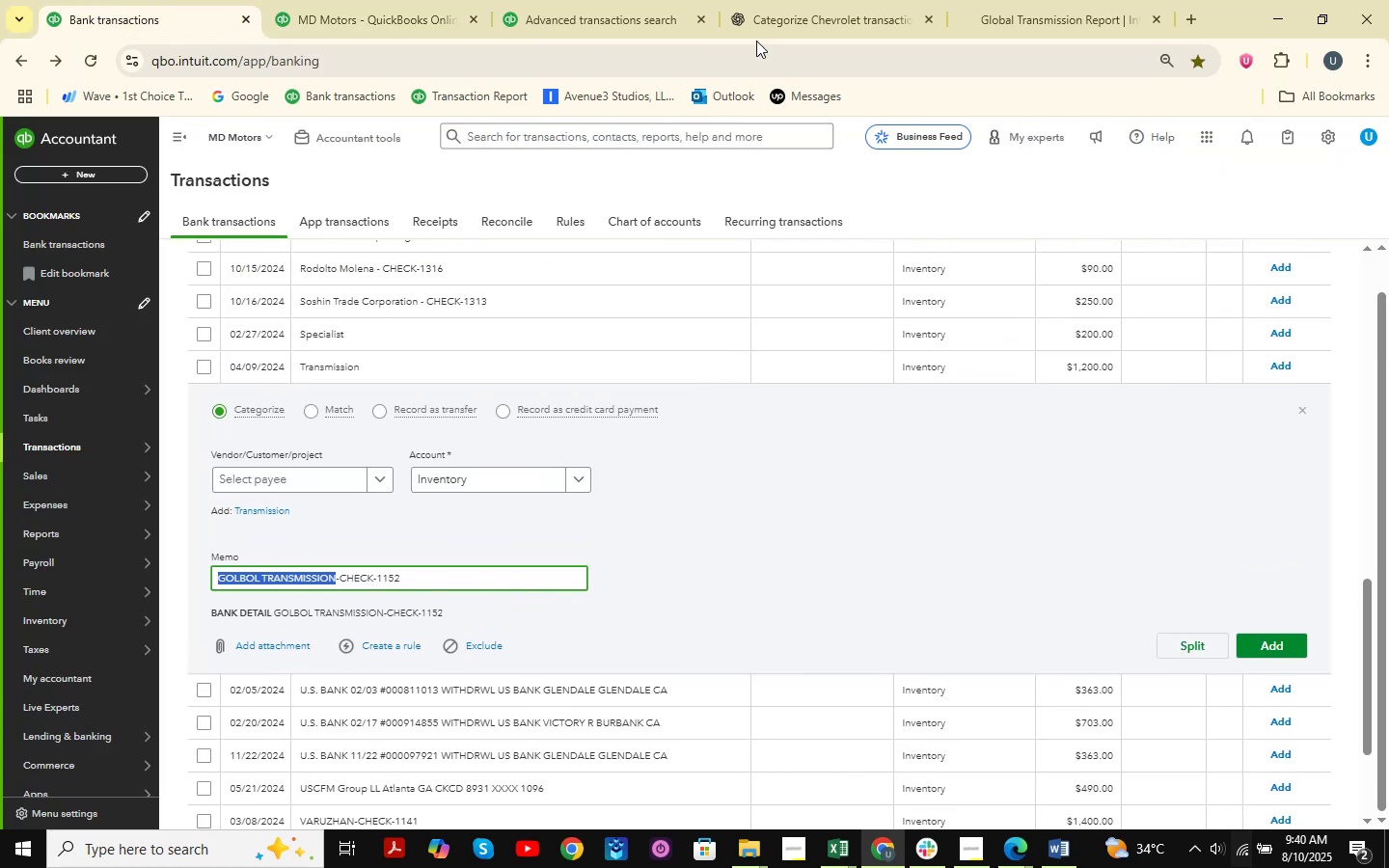 
left_click([776, 0])
 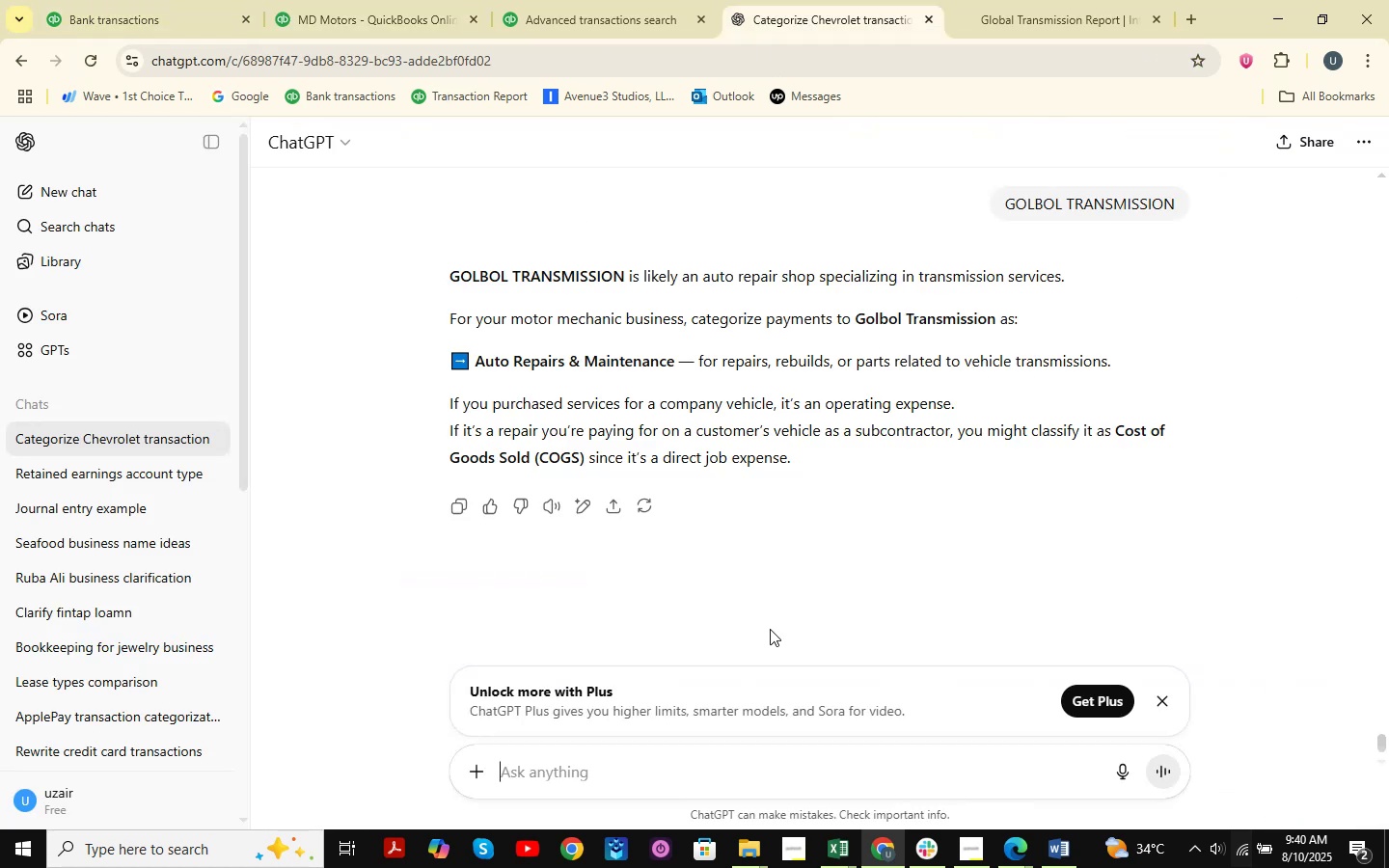 
scroll: coordinate [765, 619], scroll_direction: none, amount: 0.0
 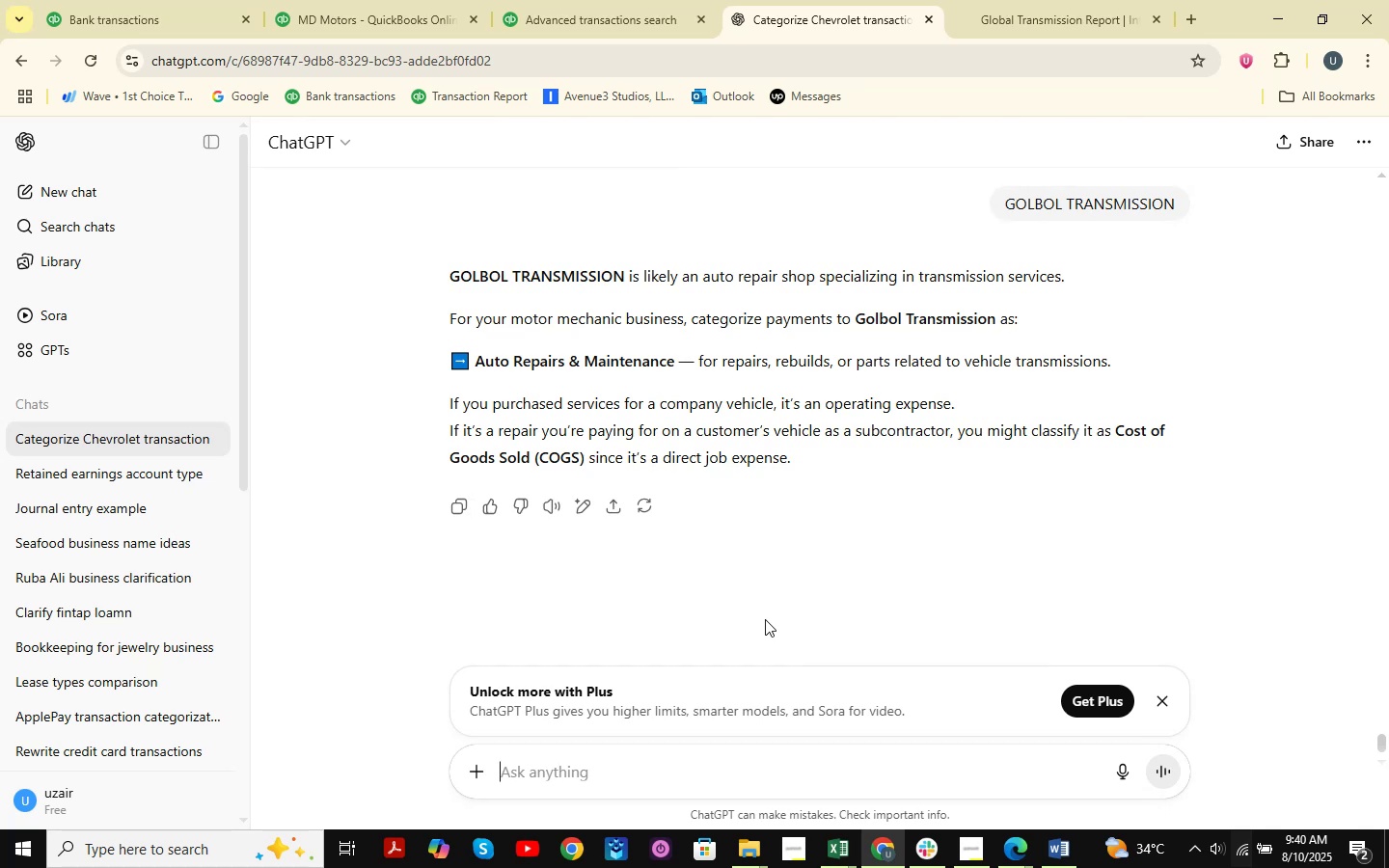 
wait(6.44)
 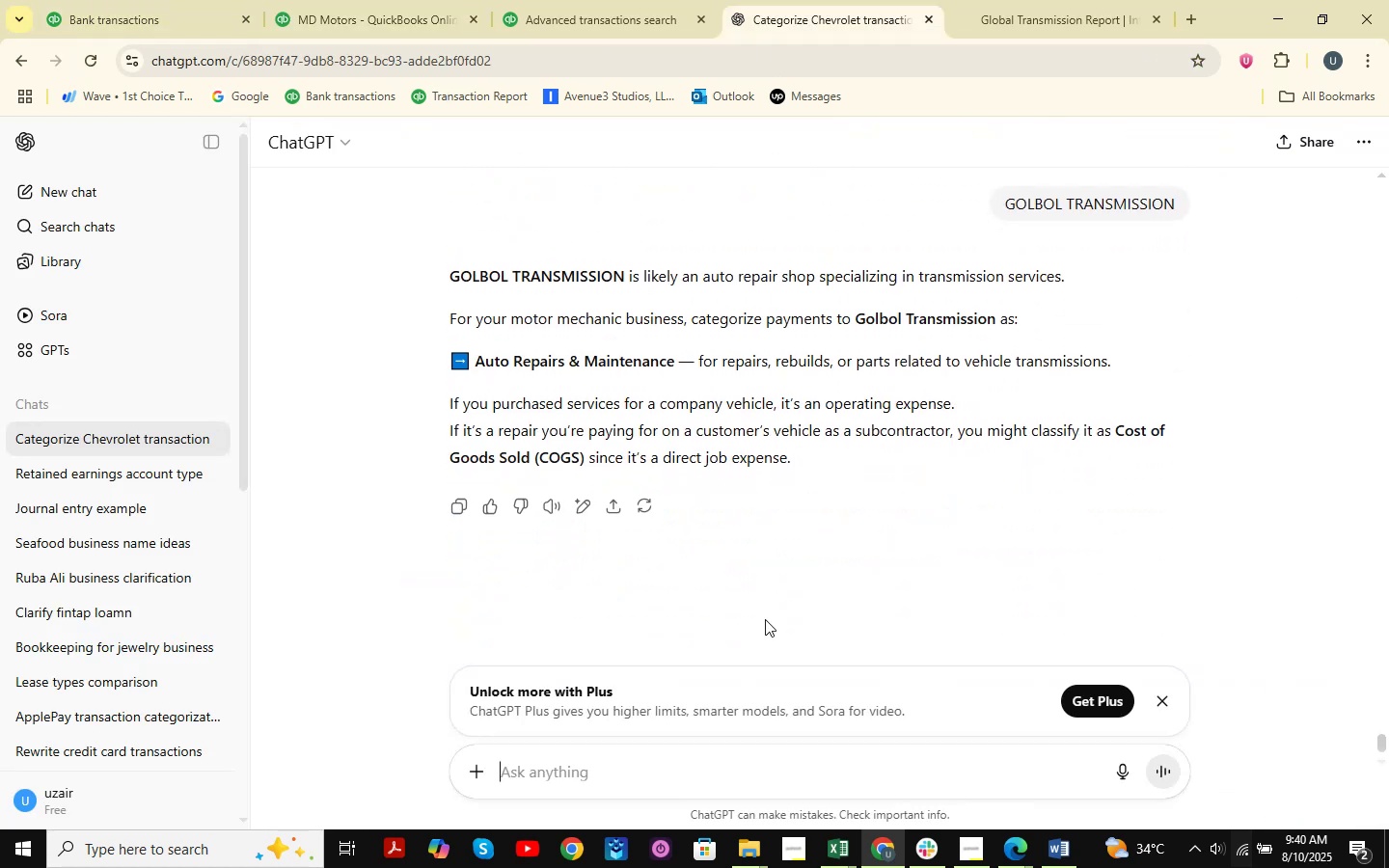 
left_click([153, 0])
 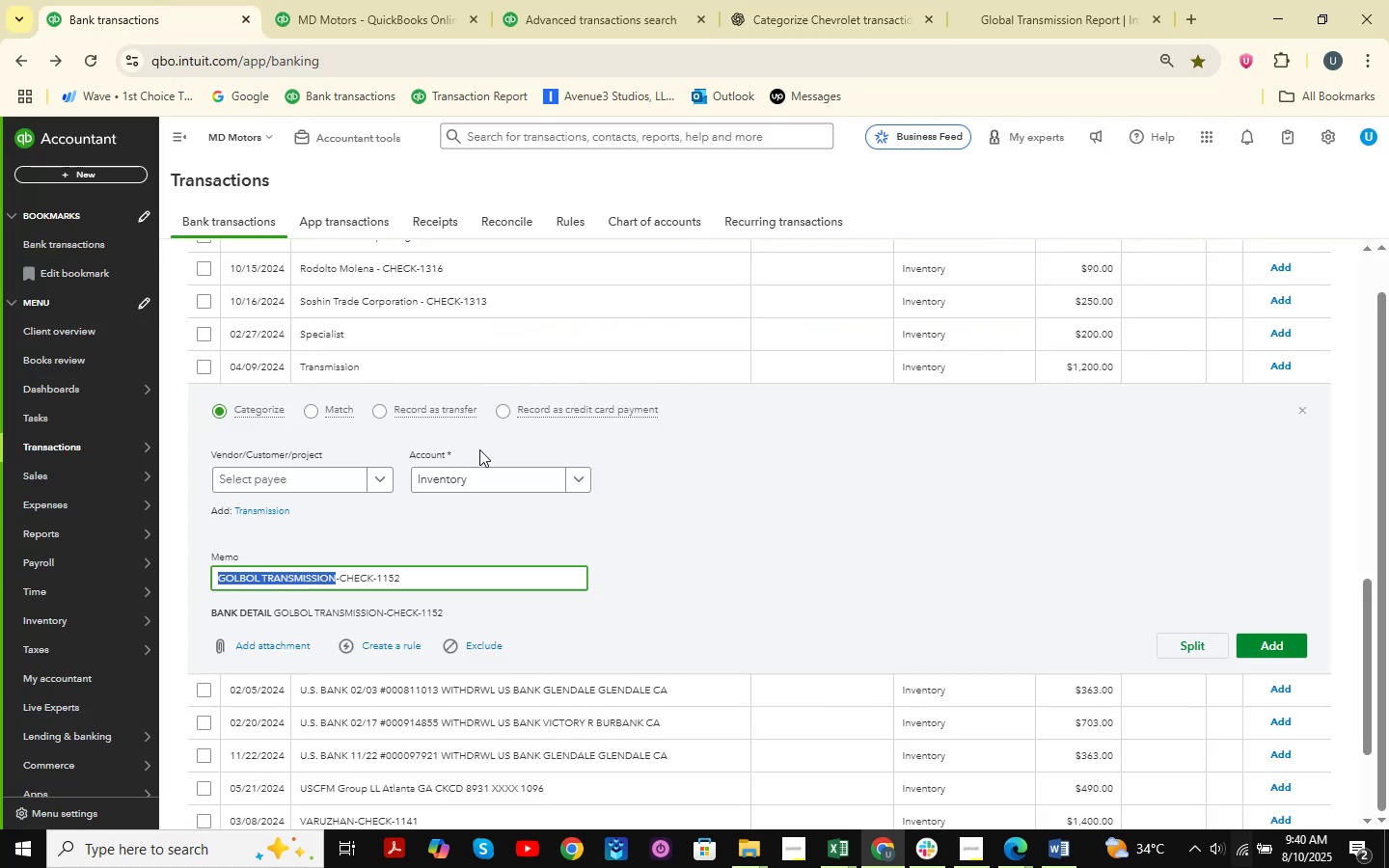 
left_click([468, 472])
 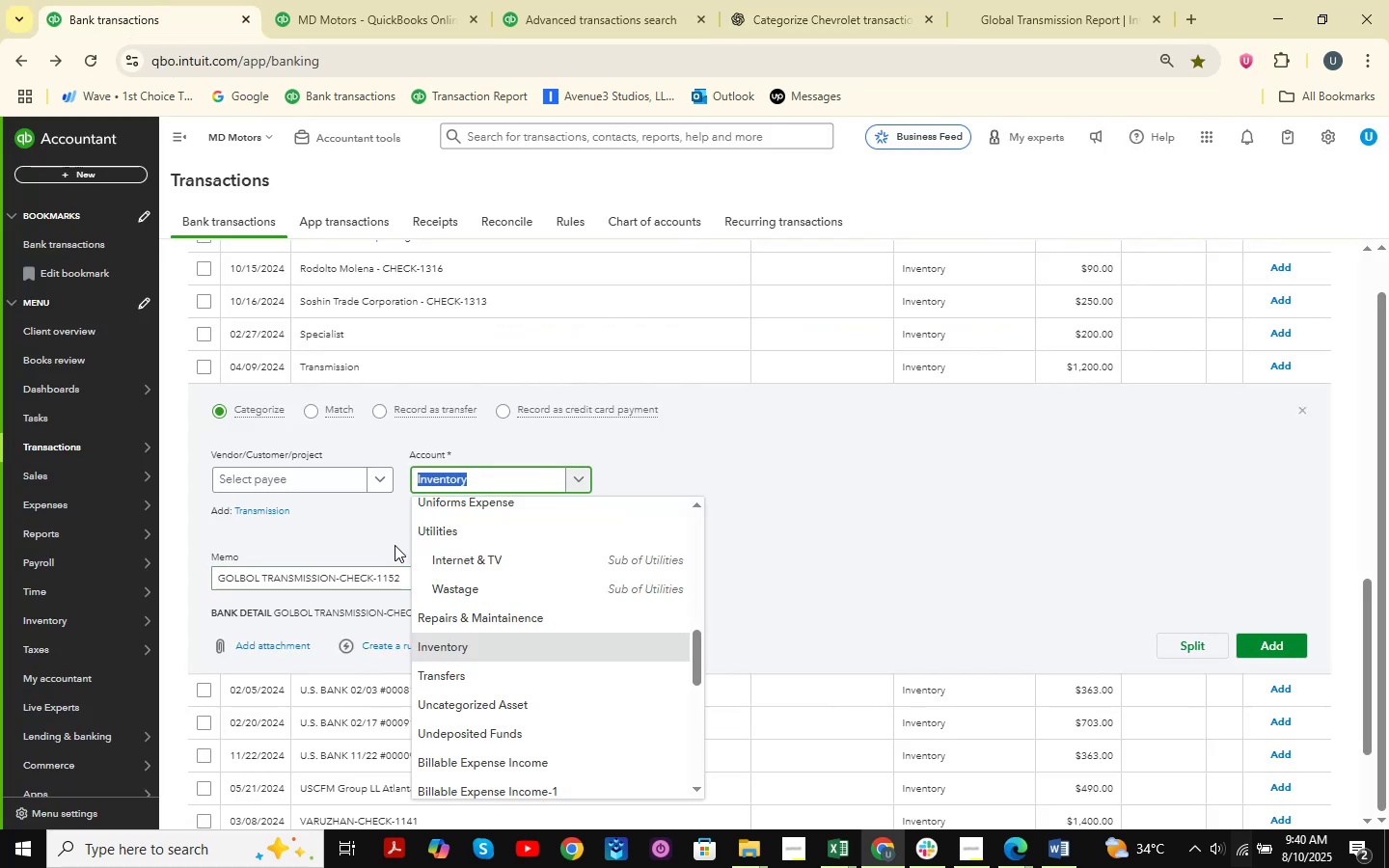 
type(cost of )
 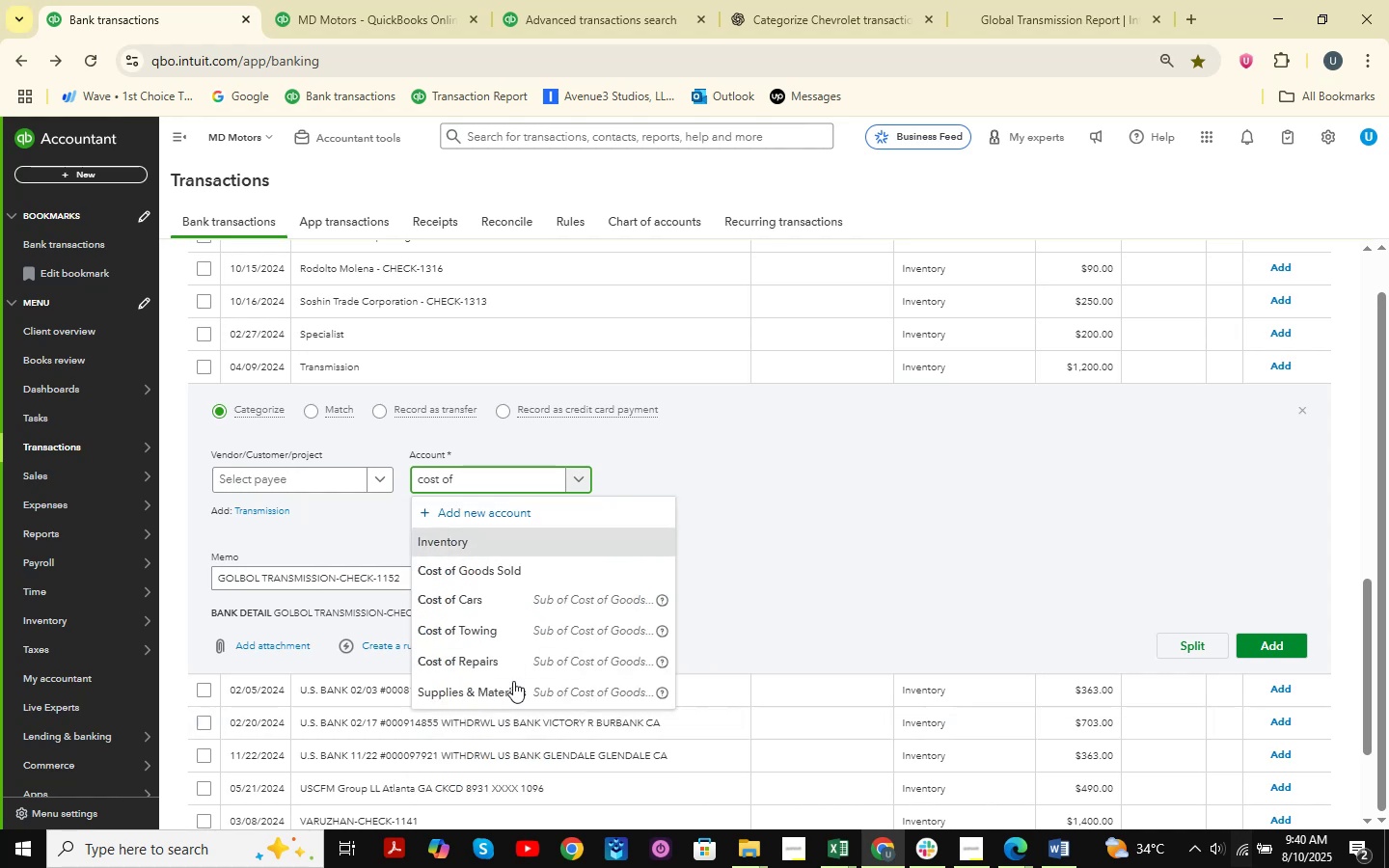 
left_click([514, 657])
 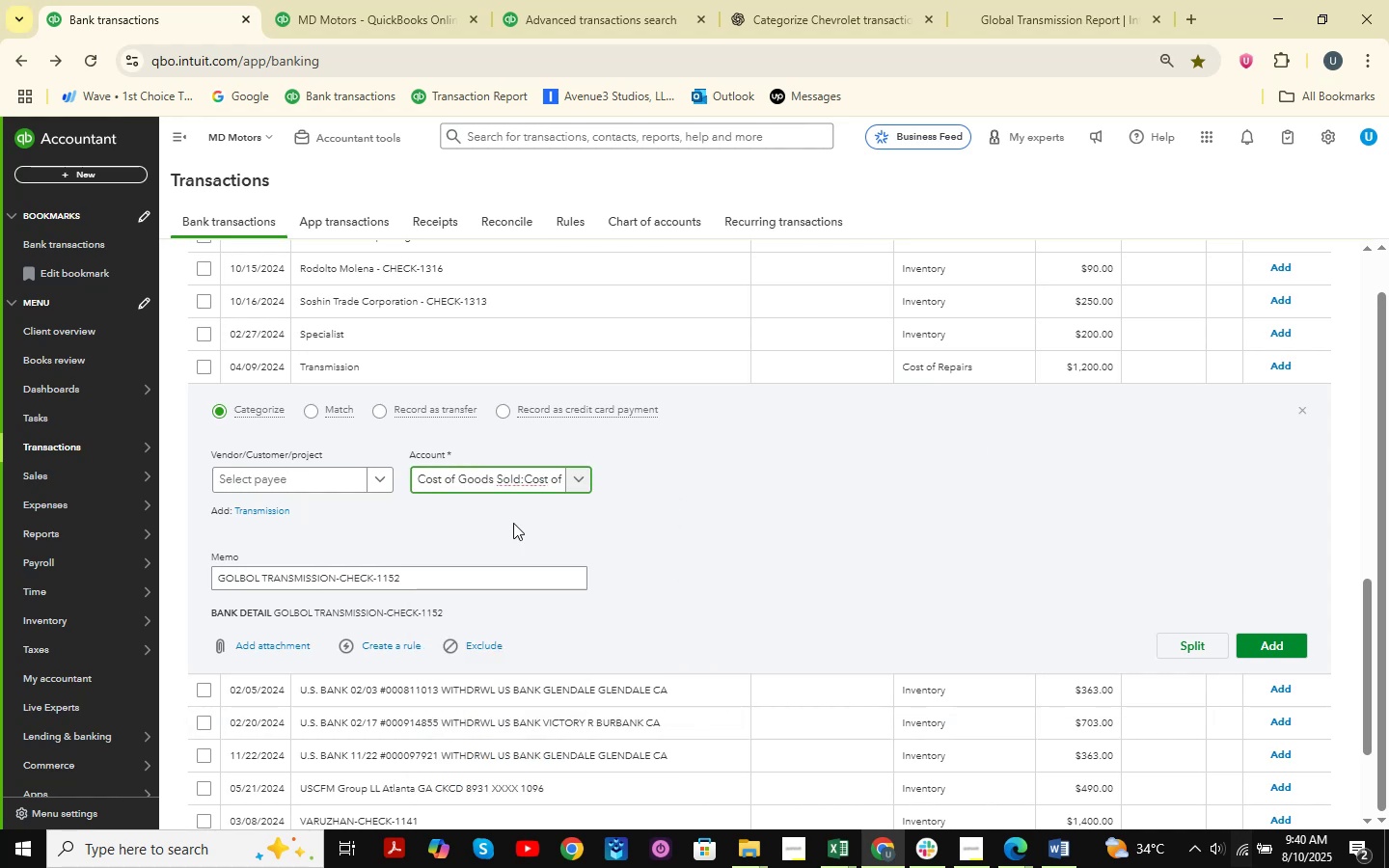 
left_click([324, 487])
 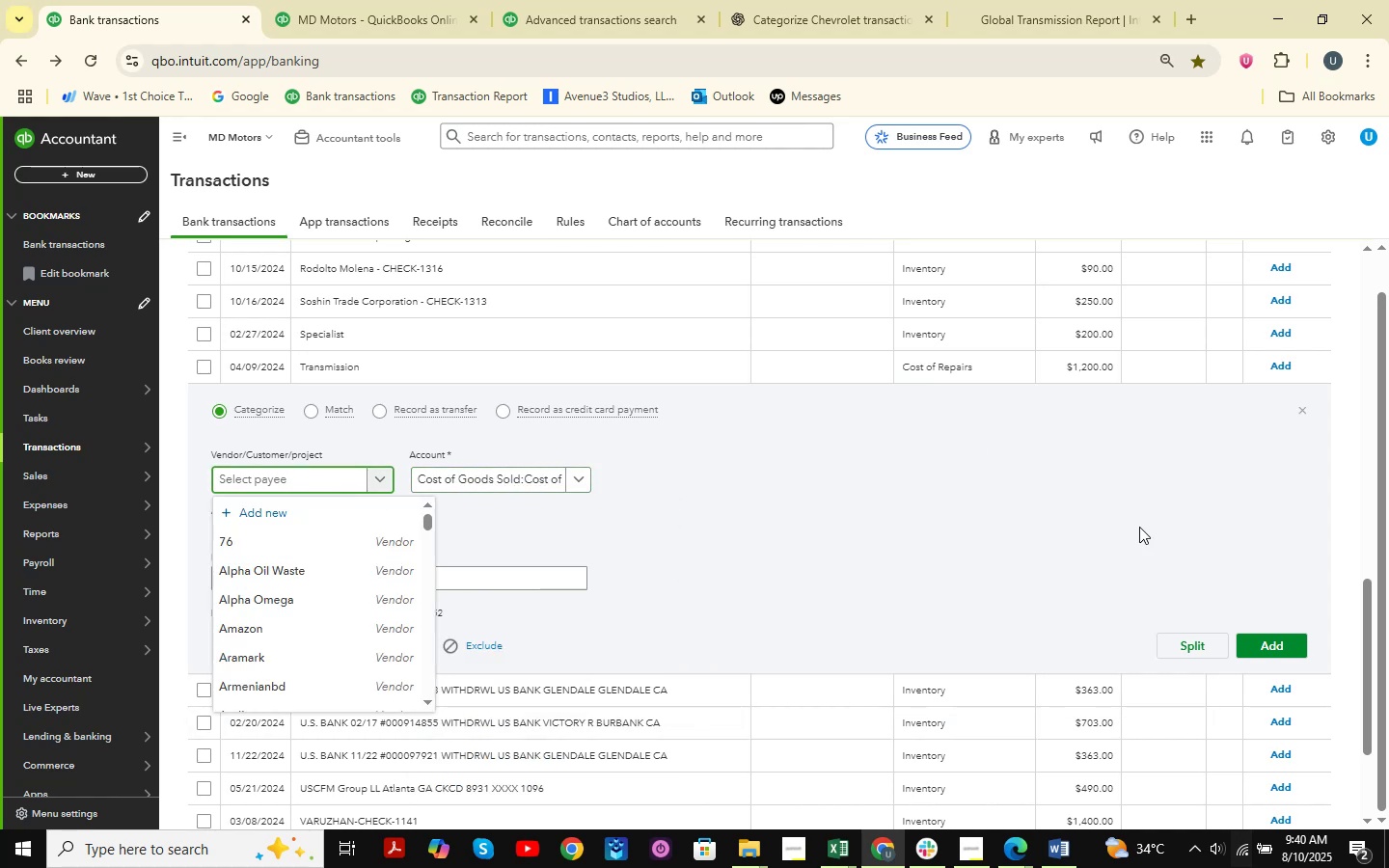 
type(Global Transmission)
 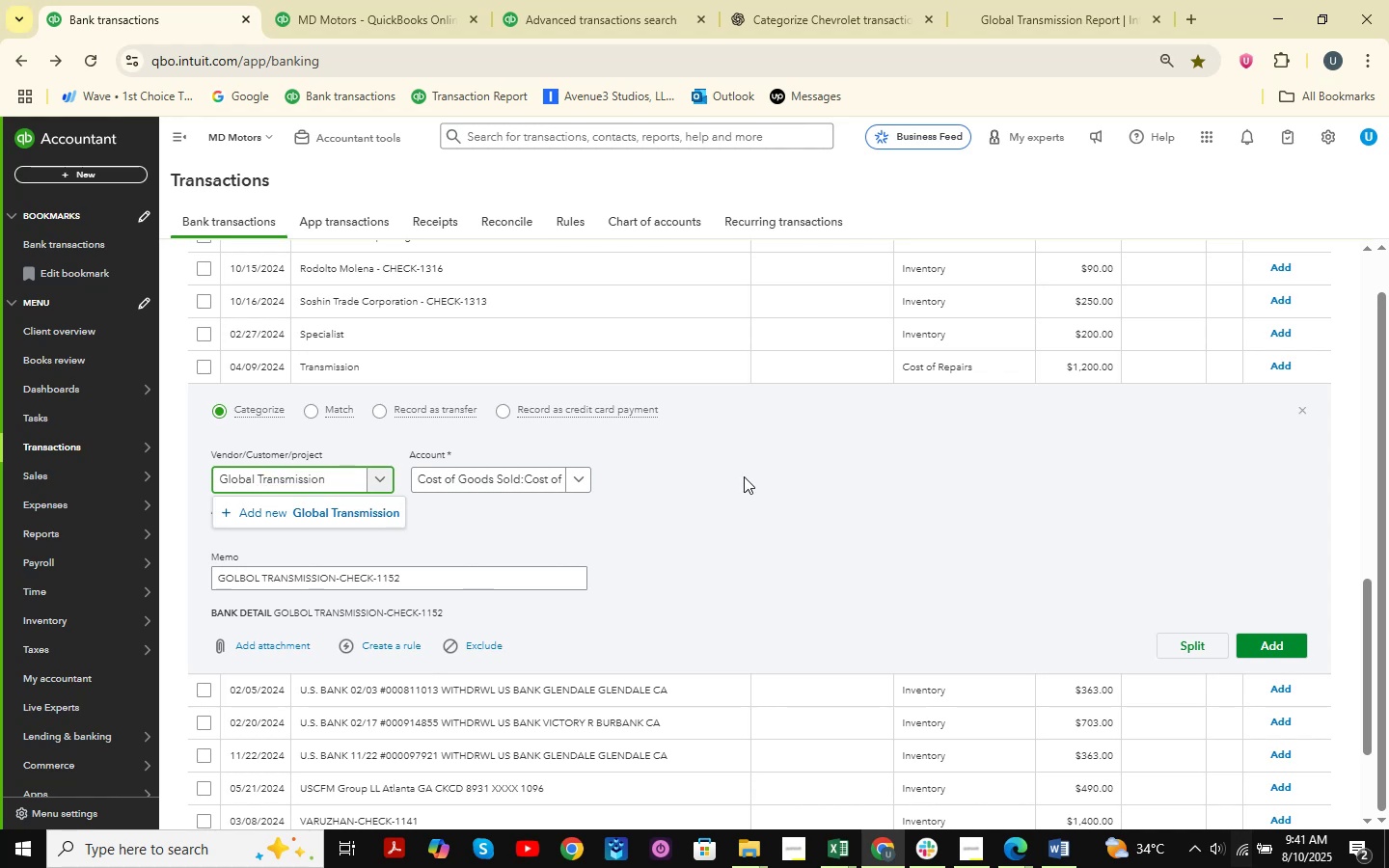 
left_click([310, 511])
 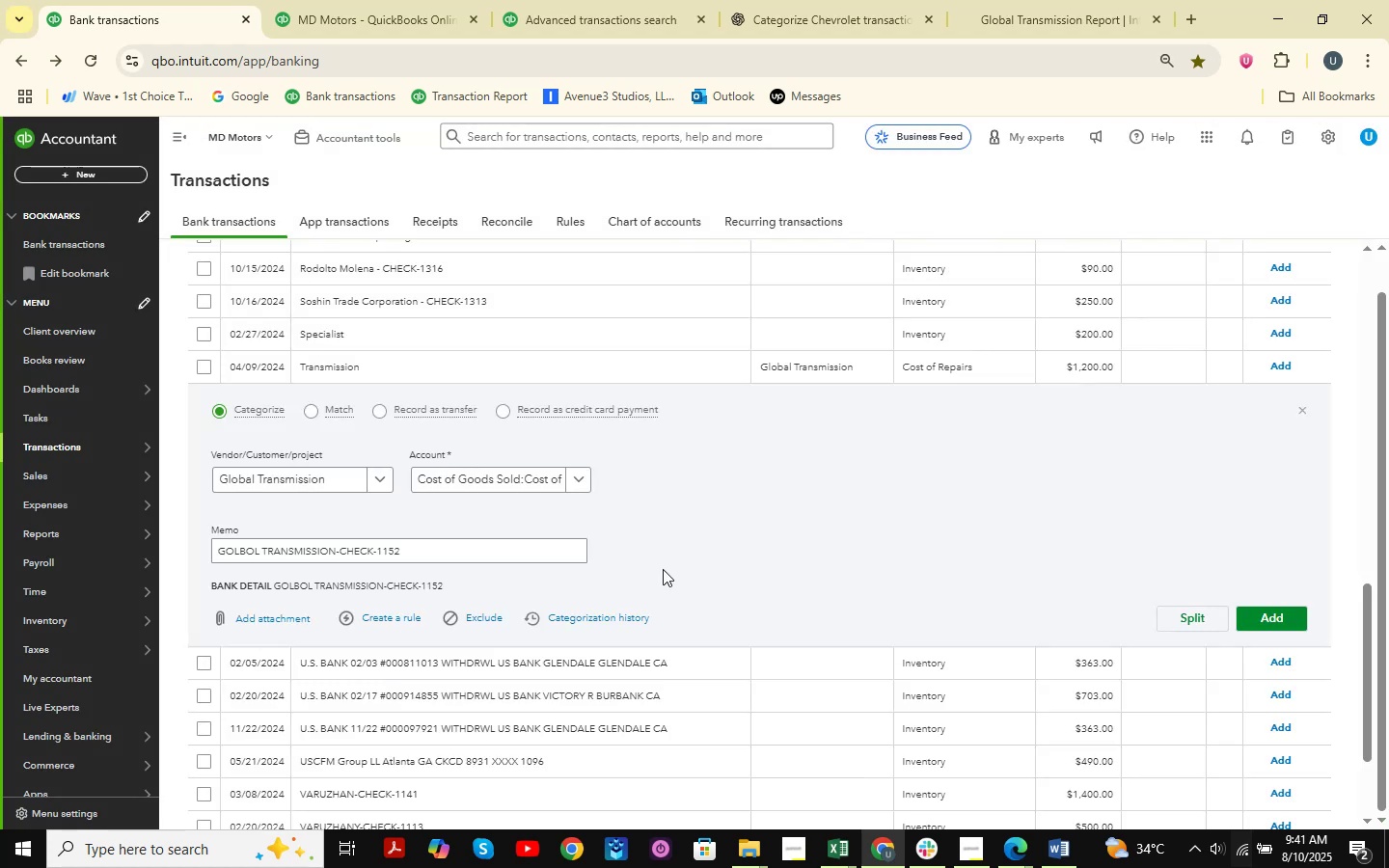 
wait(6.25)
 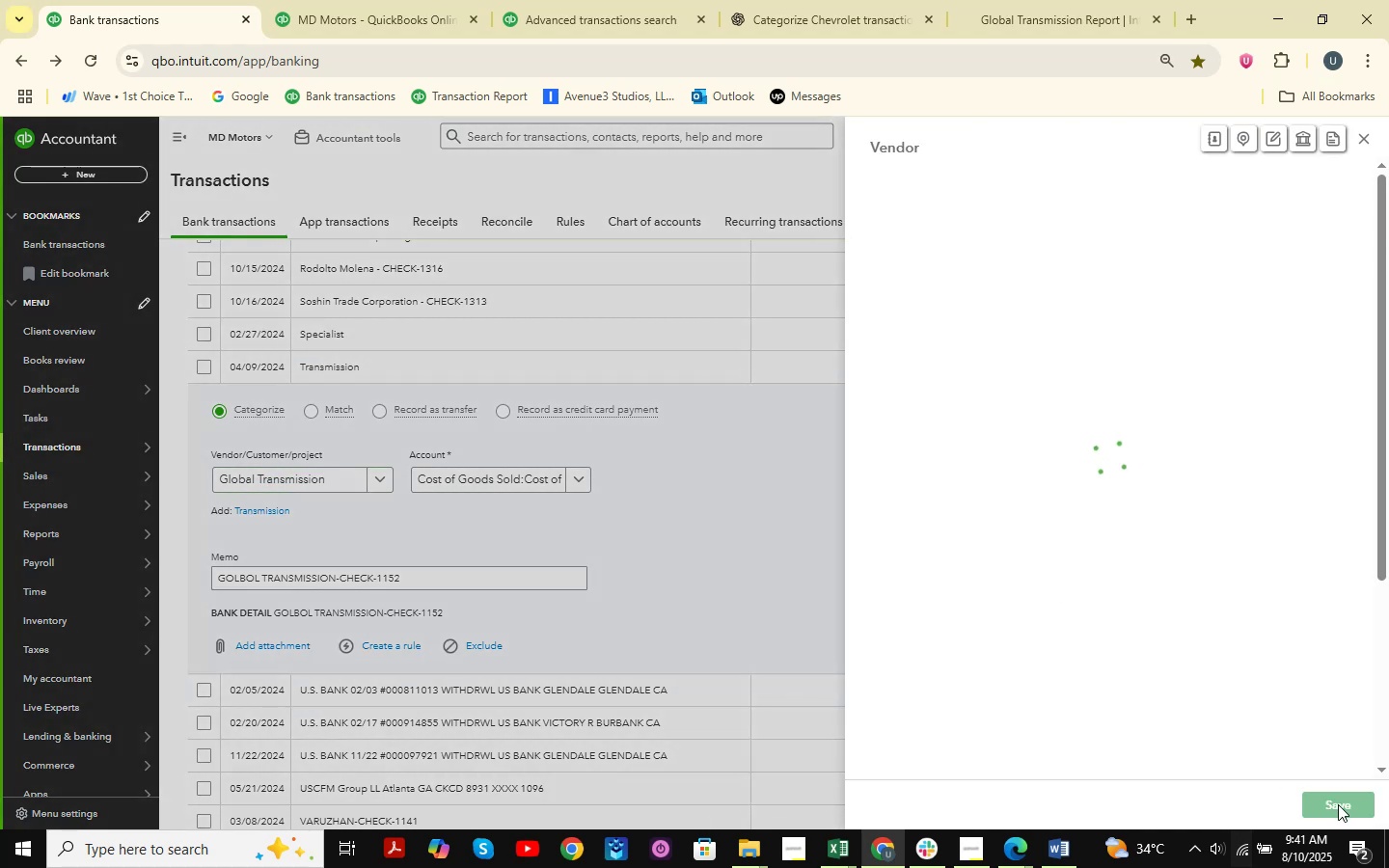 
left_click([1279, 618])
 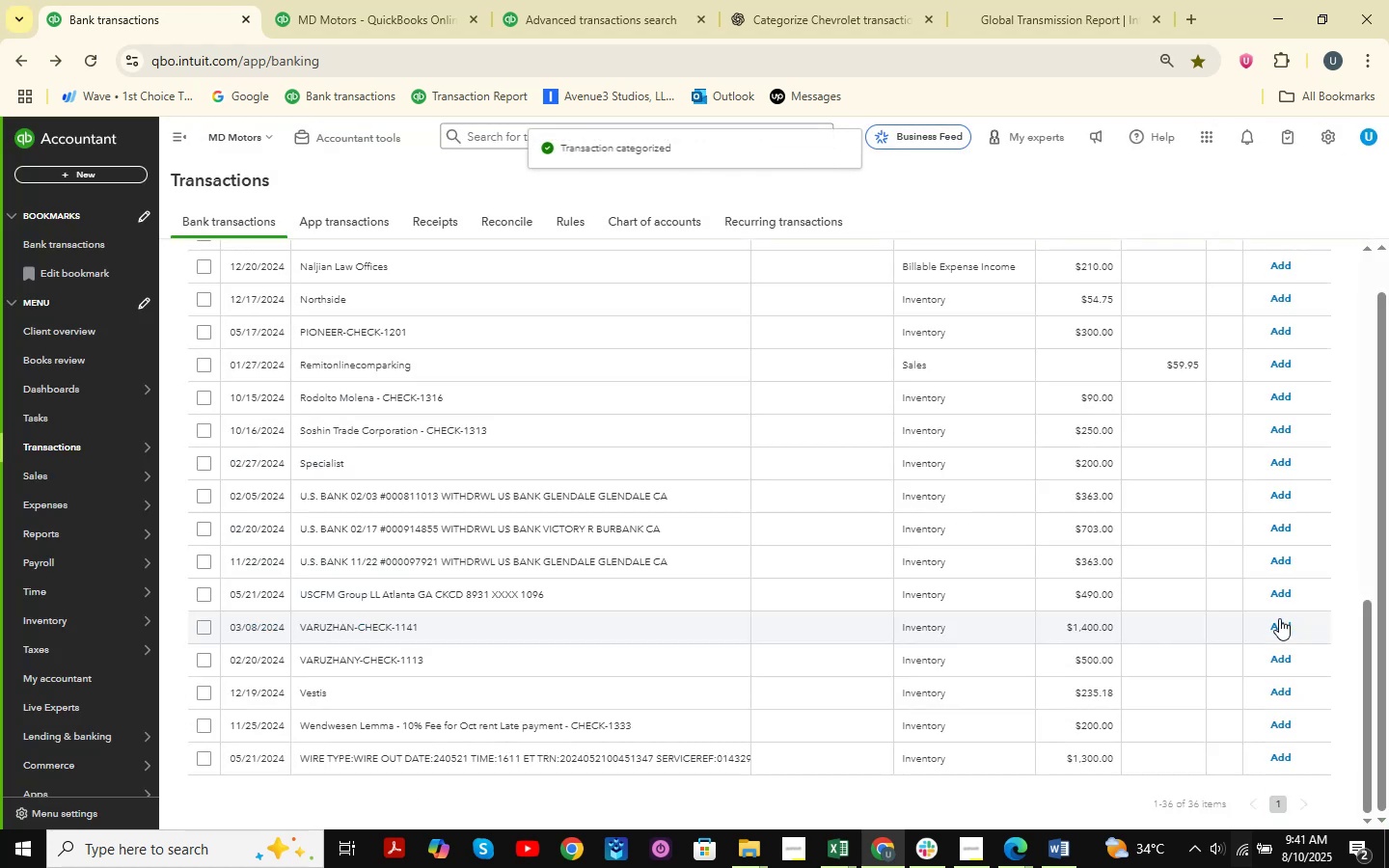 
scroll: coordinate [561, 472], scroll_direction: up, amount: 5.0
 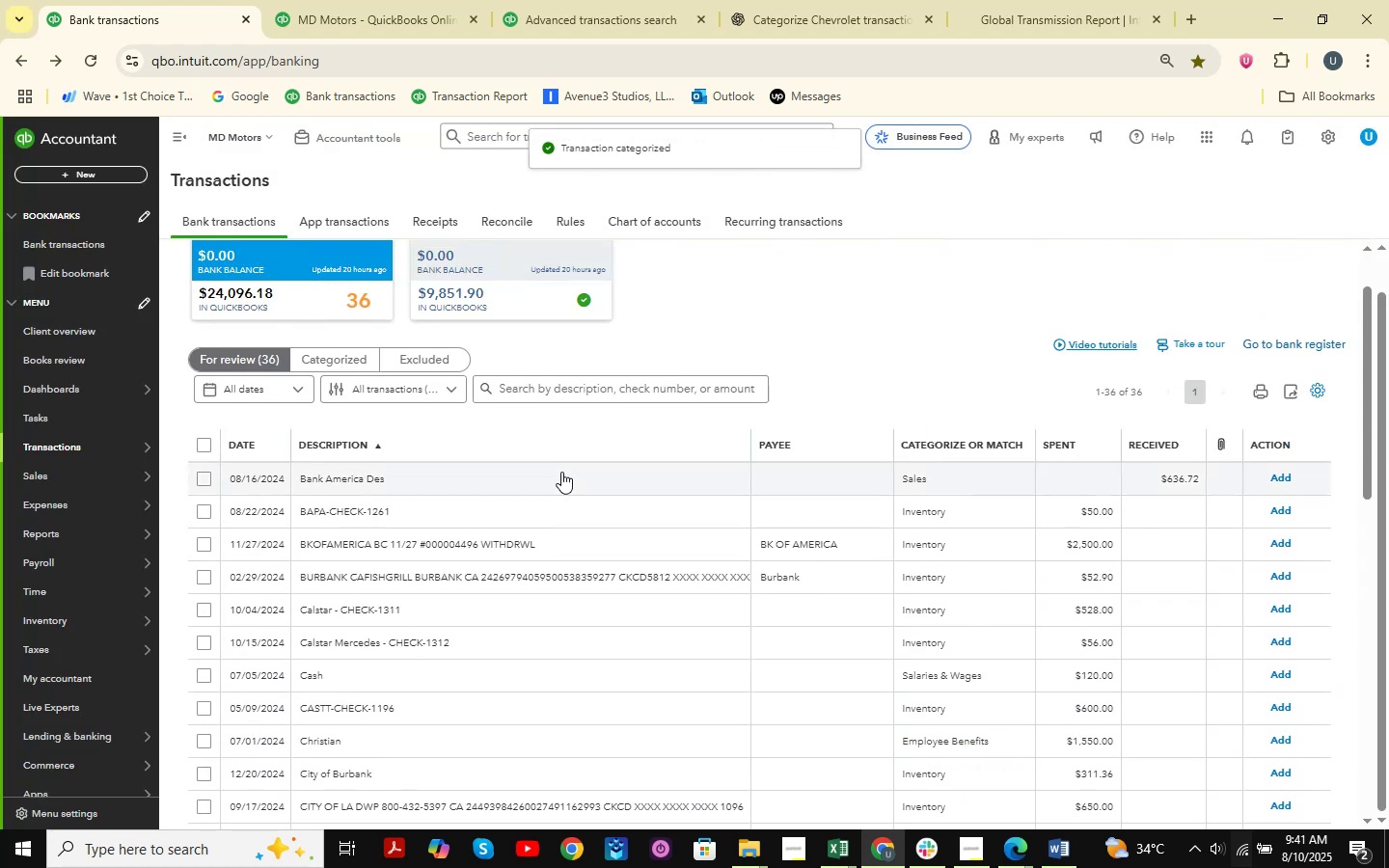 
scroll: coordinate [561, 472], scroll_direction: down, amount: 3.0
 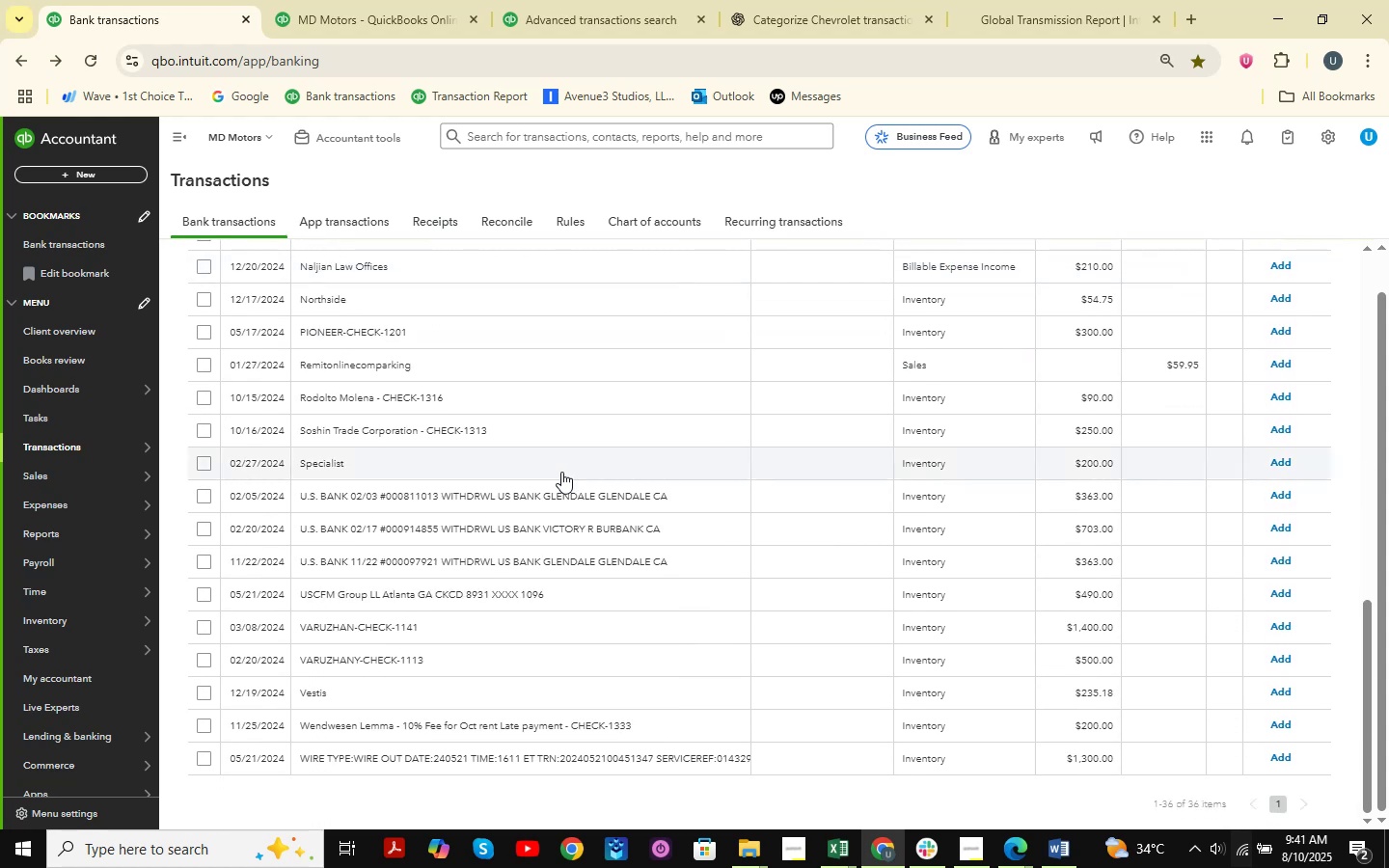 
scroll: coordinate [561, 472], scroll_direction: up, amount: 1.0
 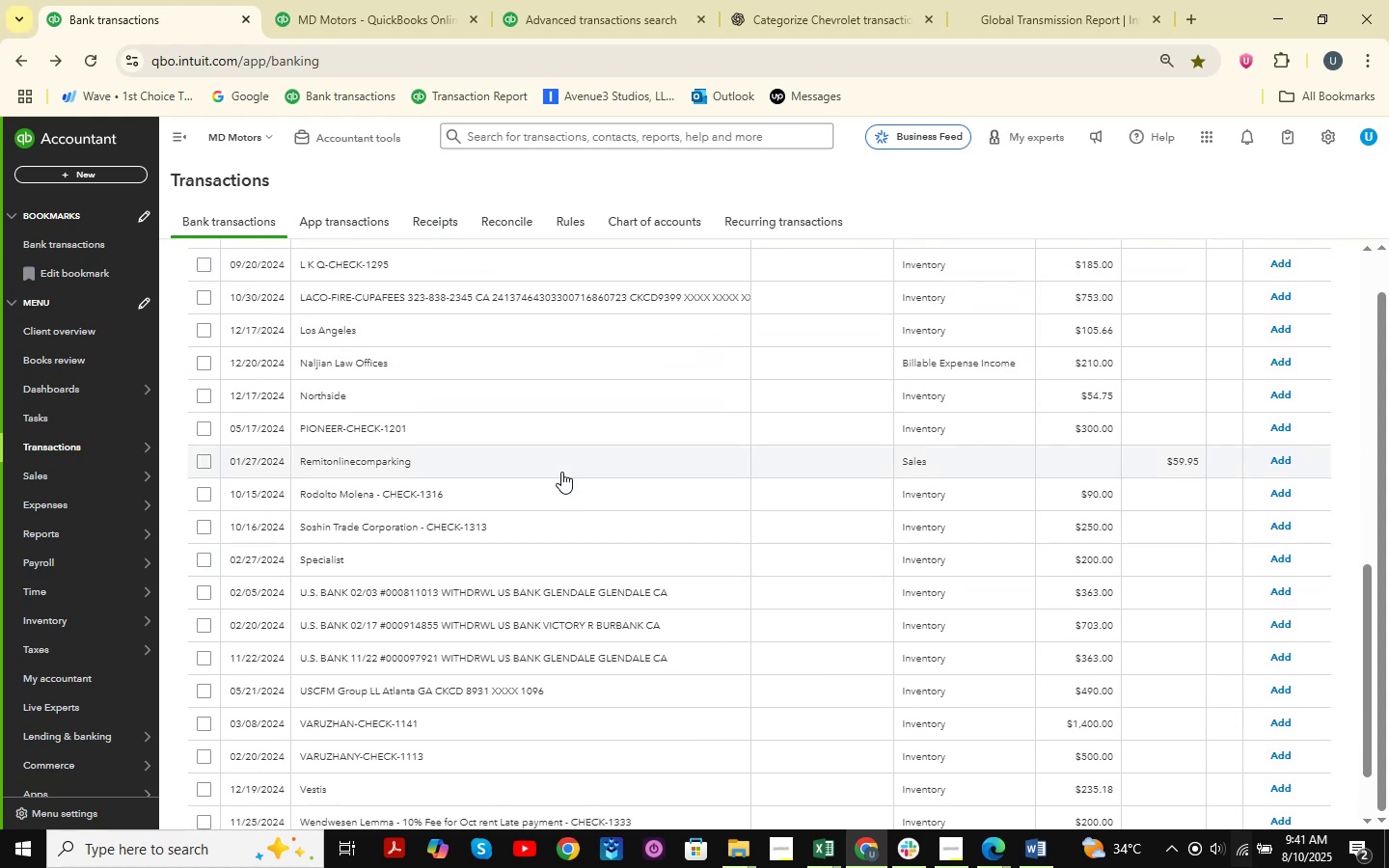 
wait(10.39)
 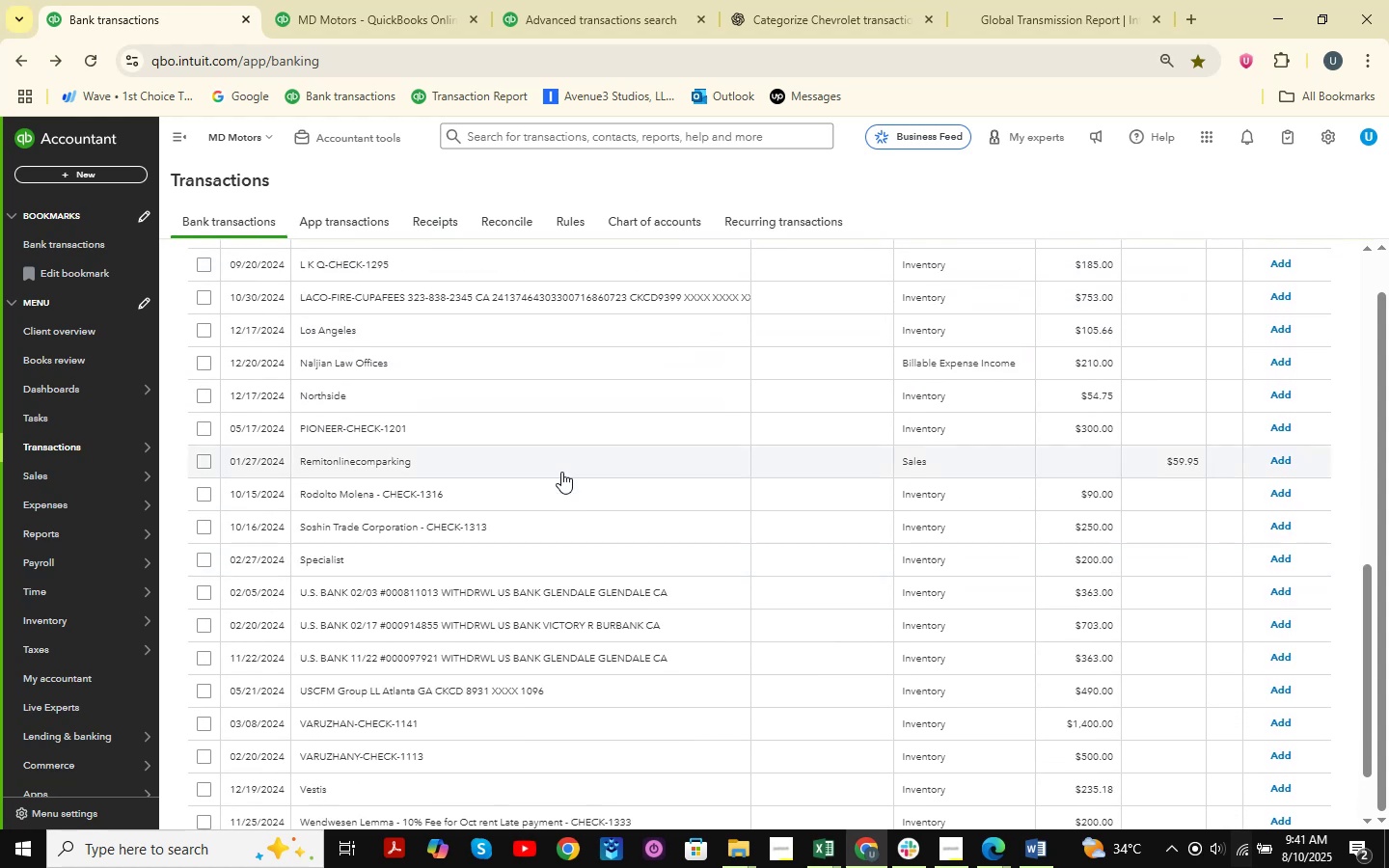 
scroll: coordinate [551, 465], scroll_direction: up, amount: 7.0
 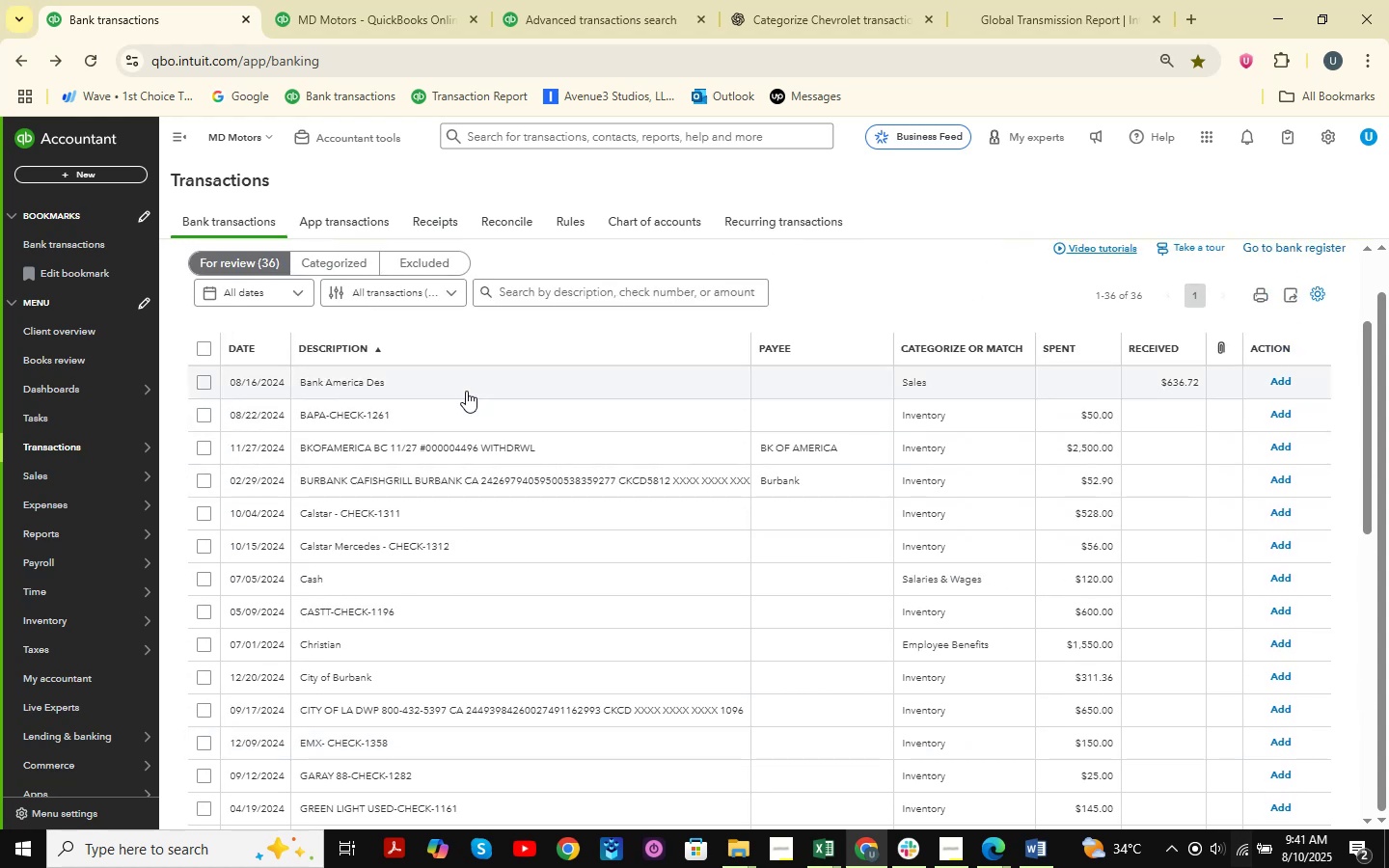 
left_click([451, 390])
 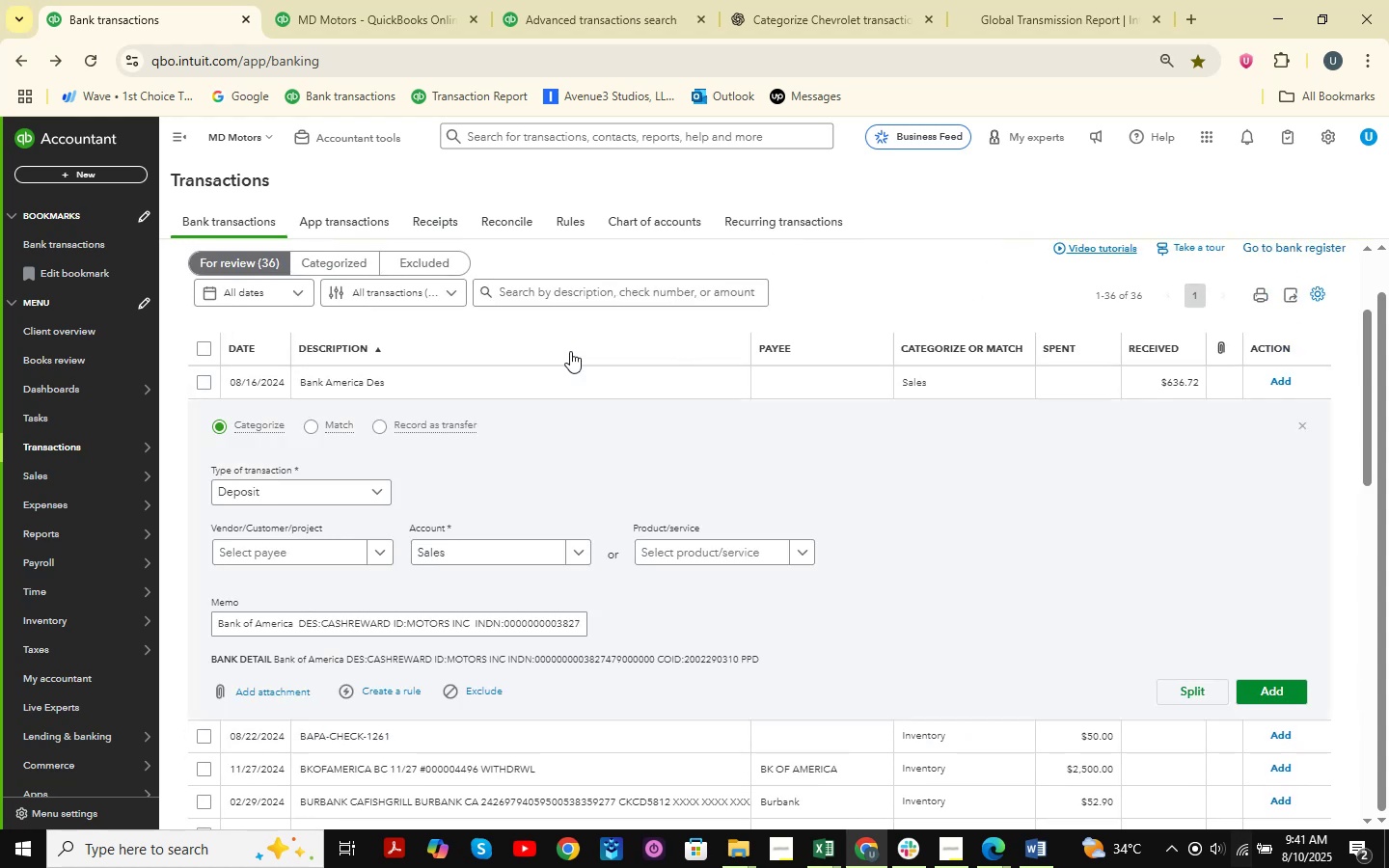 
scroll: coordinate [570, 351], scroll_direction: down, amount: 2.0
 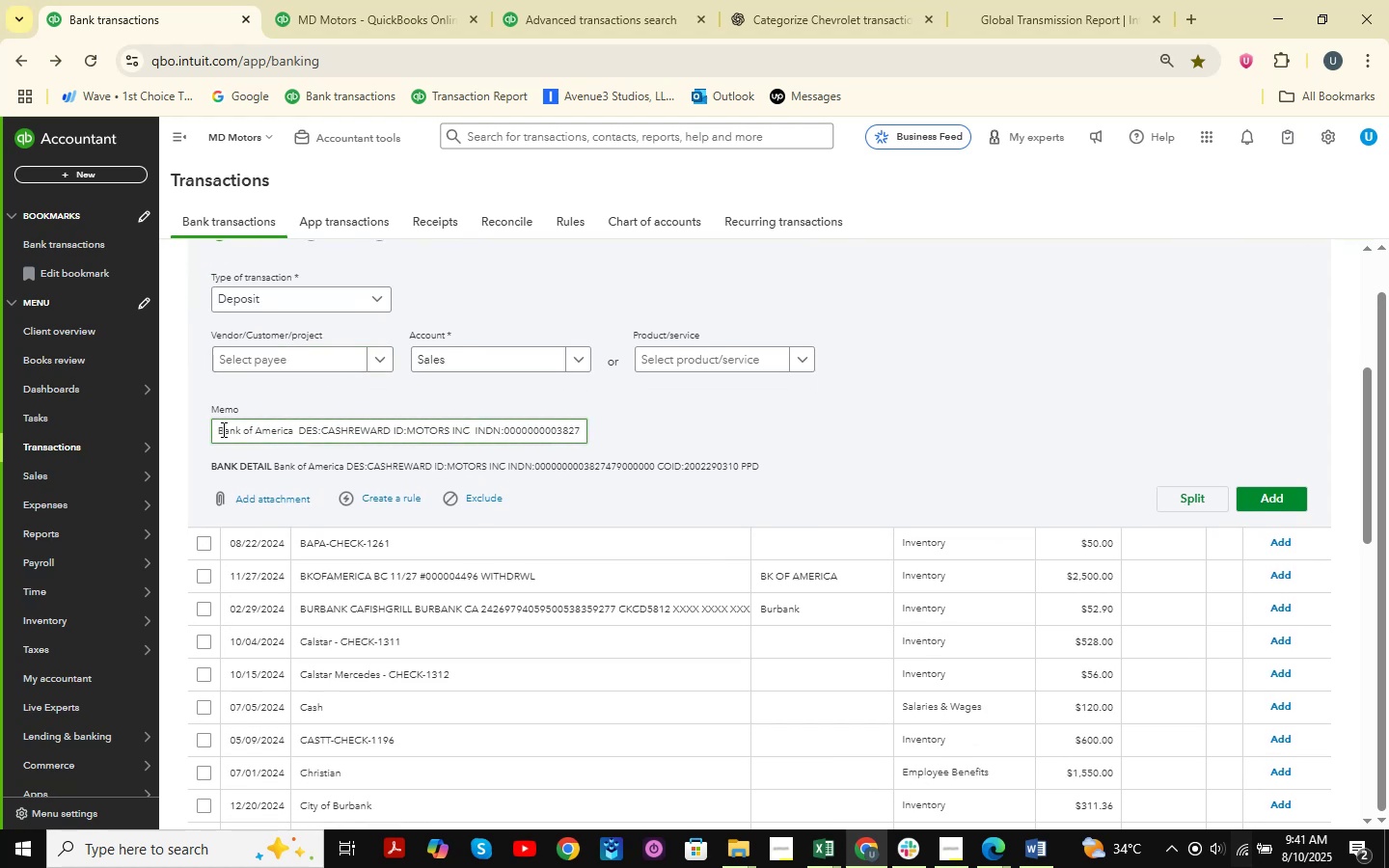 
wait(7.86)
 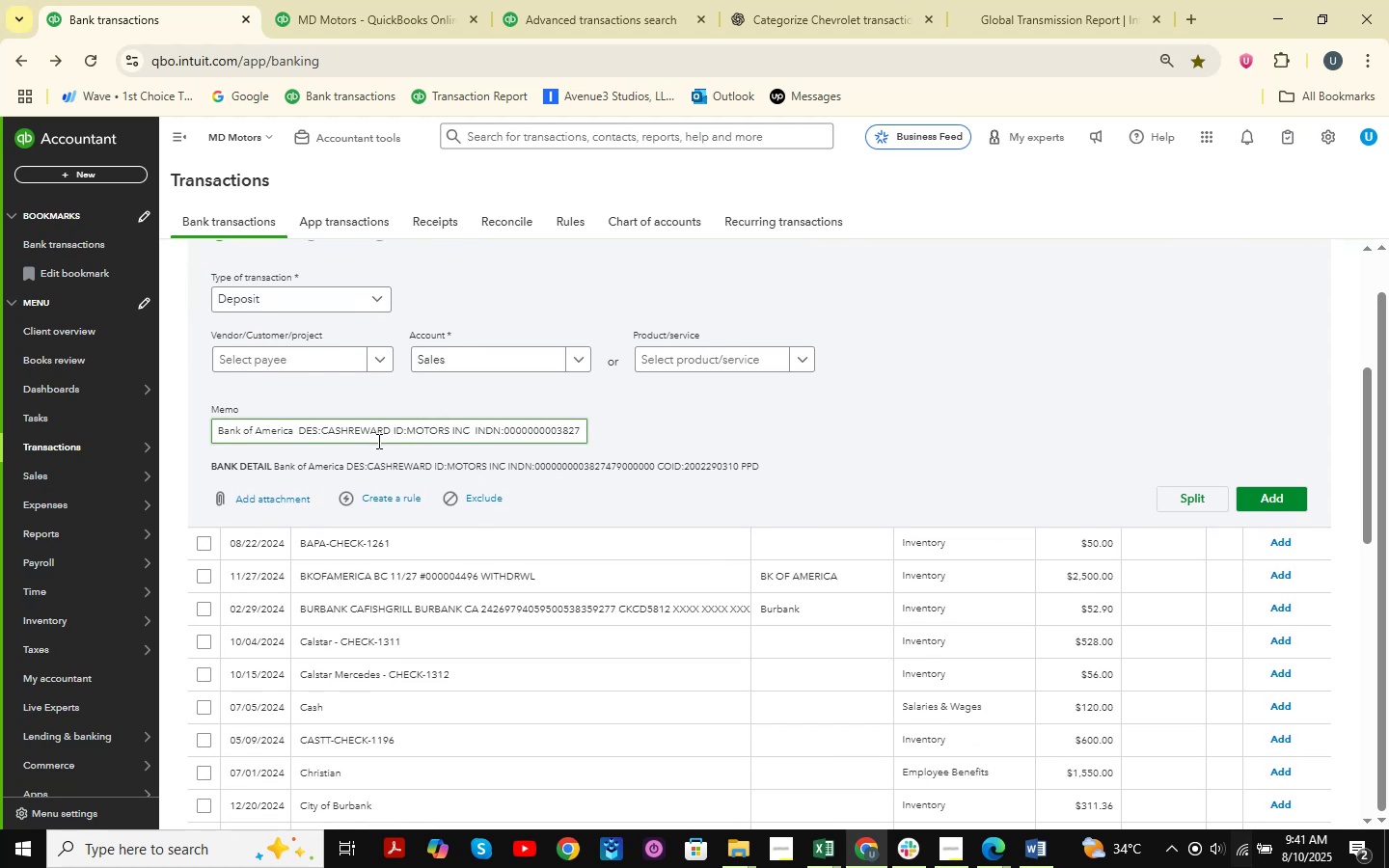 
left_click_drag(start_coordinate=[222, 429], to_coordinate=[312, 452])
 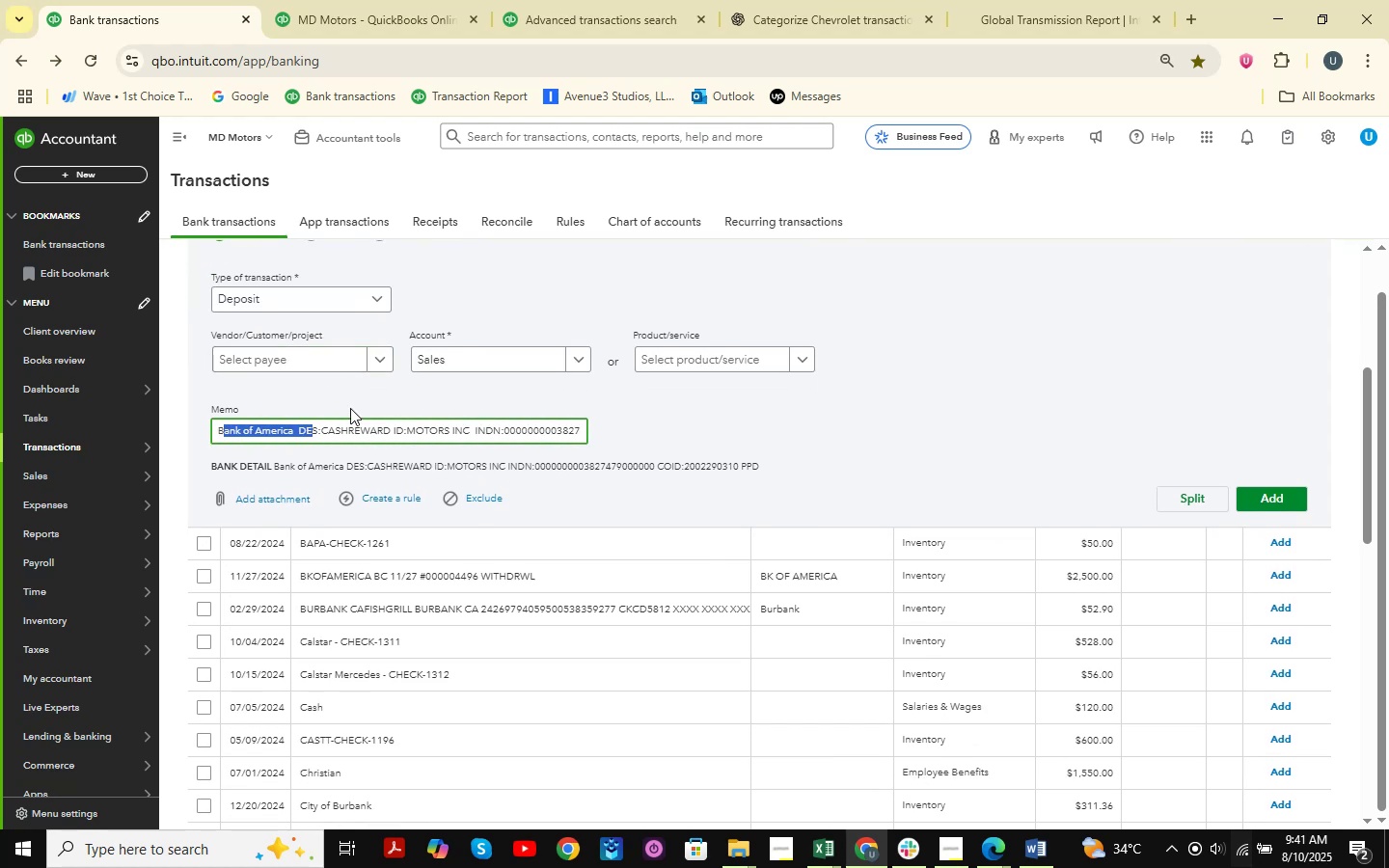 
left_click([352, 407])
 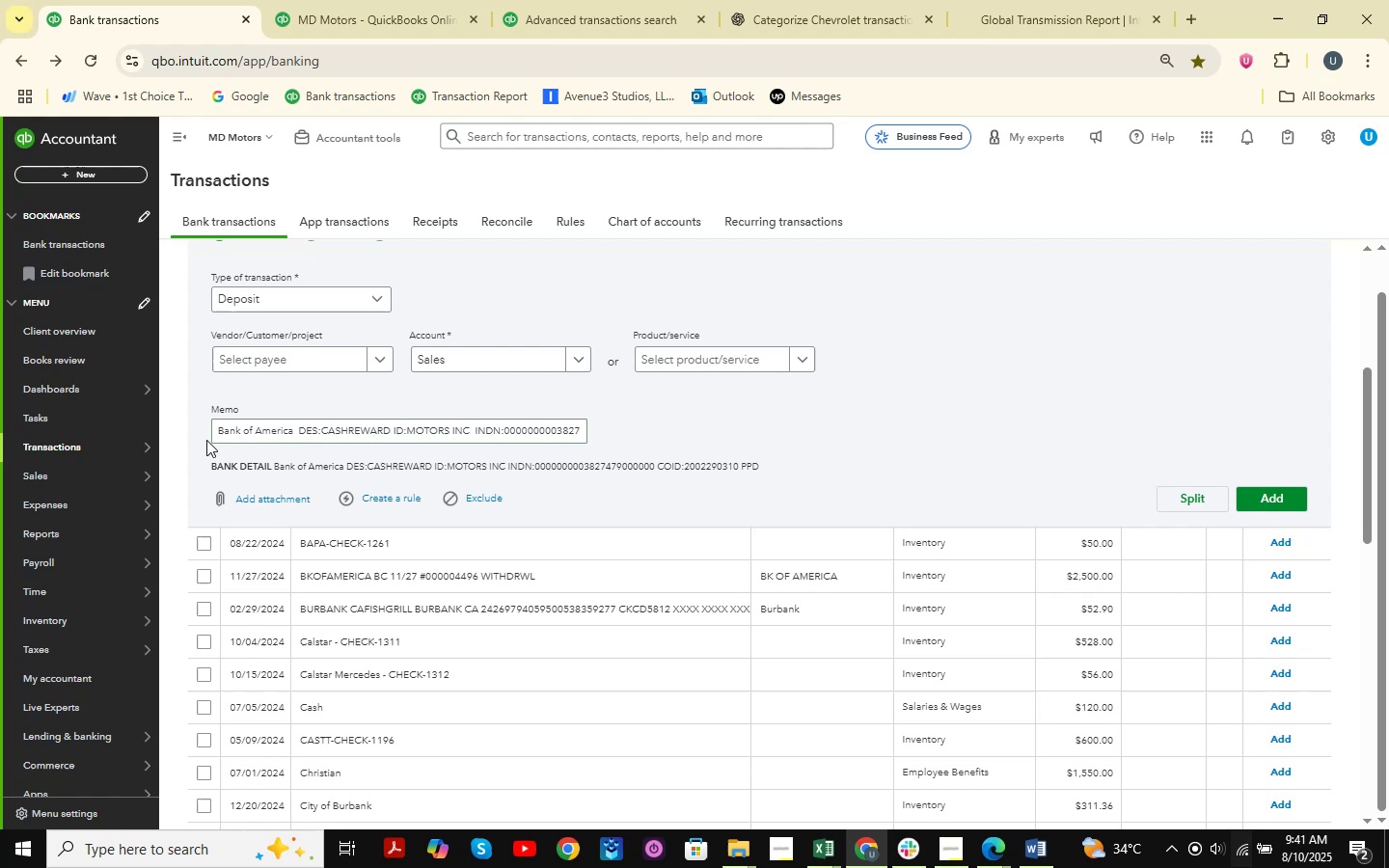 
left_click_drag(start_coordinate=[211, 427], to_coordinate=[389, 439])
 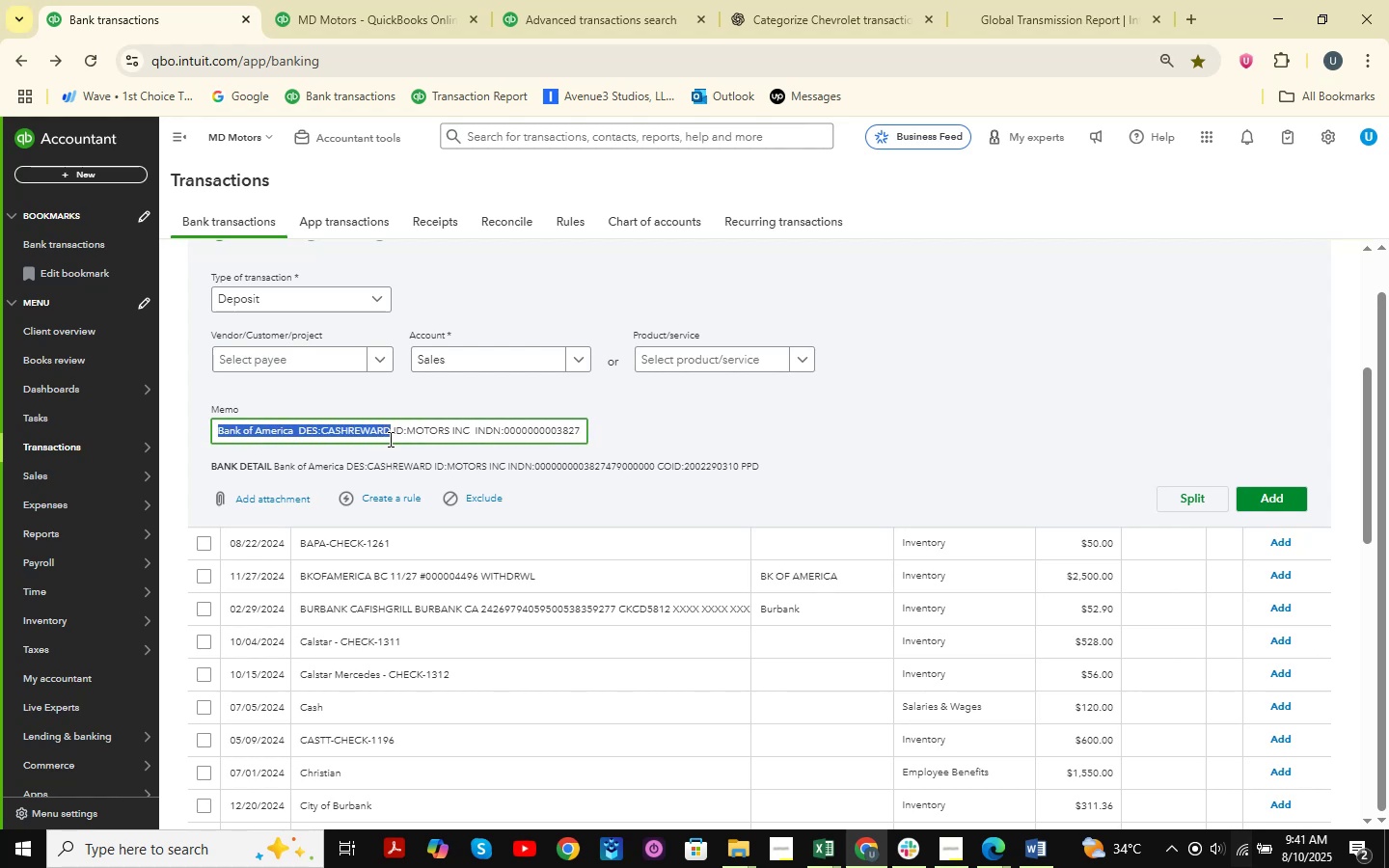 
key(Control+C)
 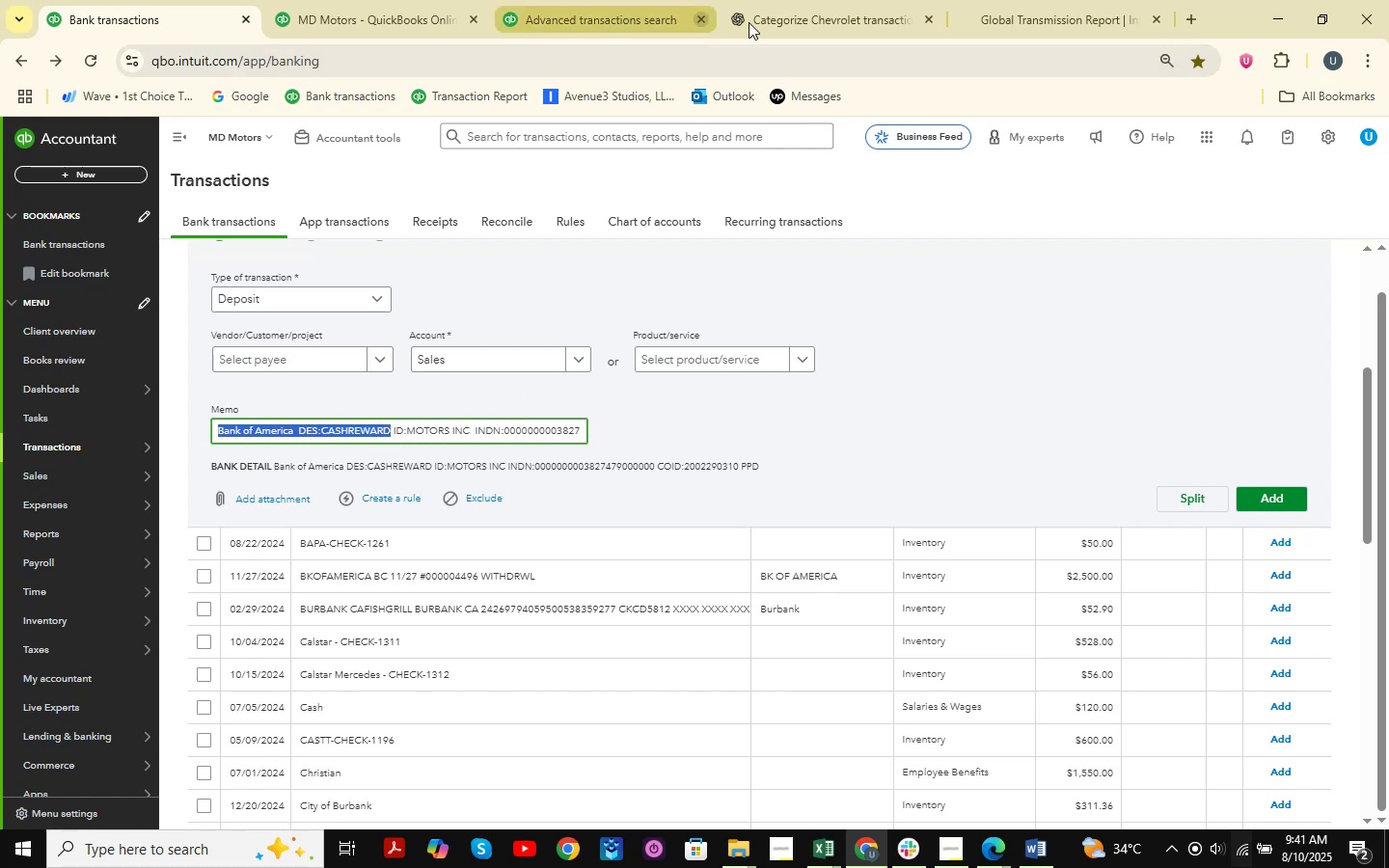 
left_click([779, 0])
 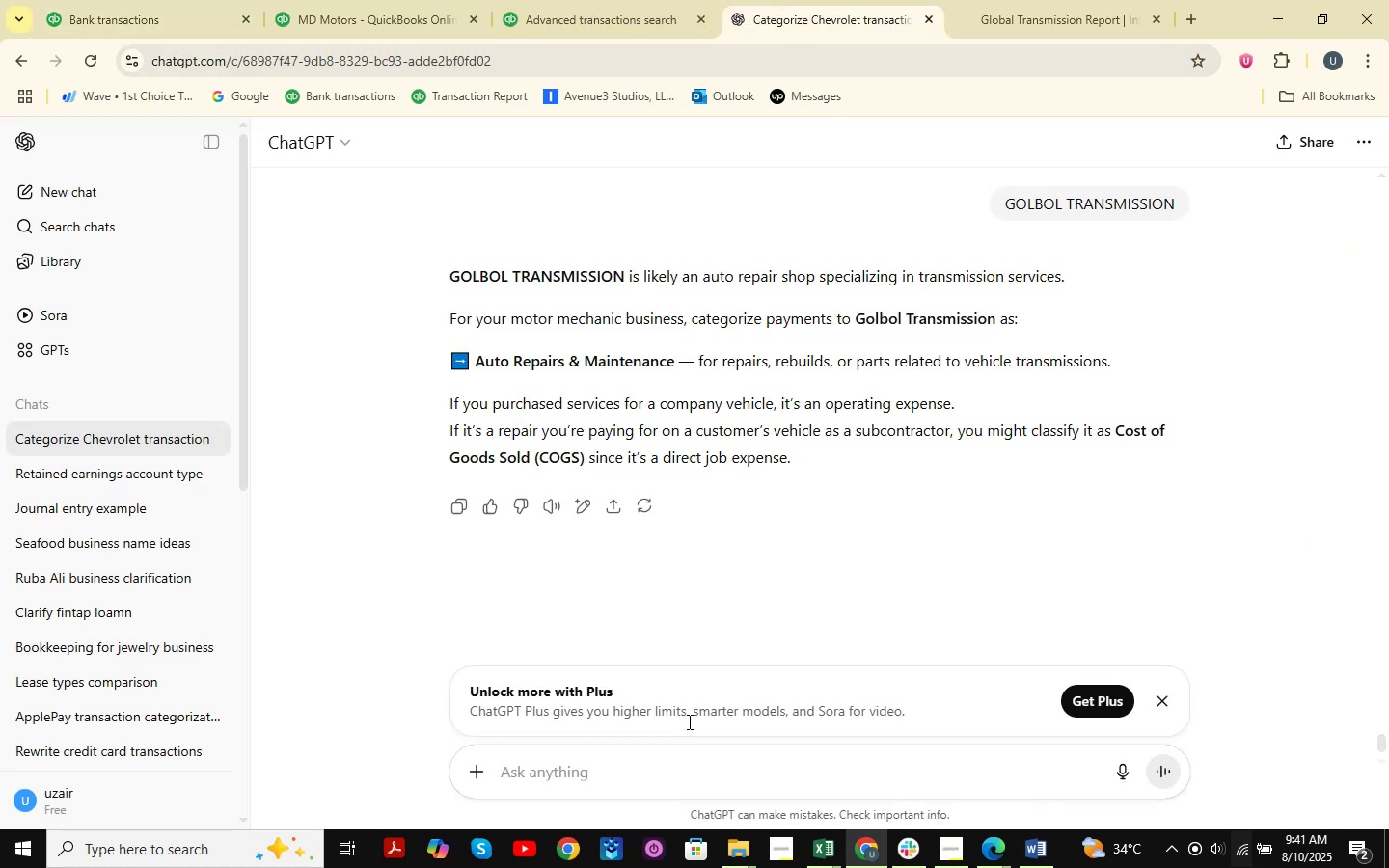 
key(Control+ControlLeft)
 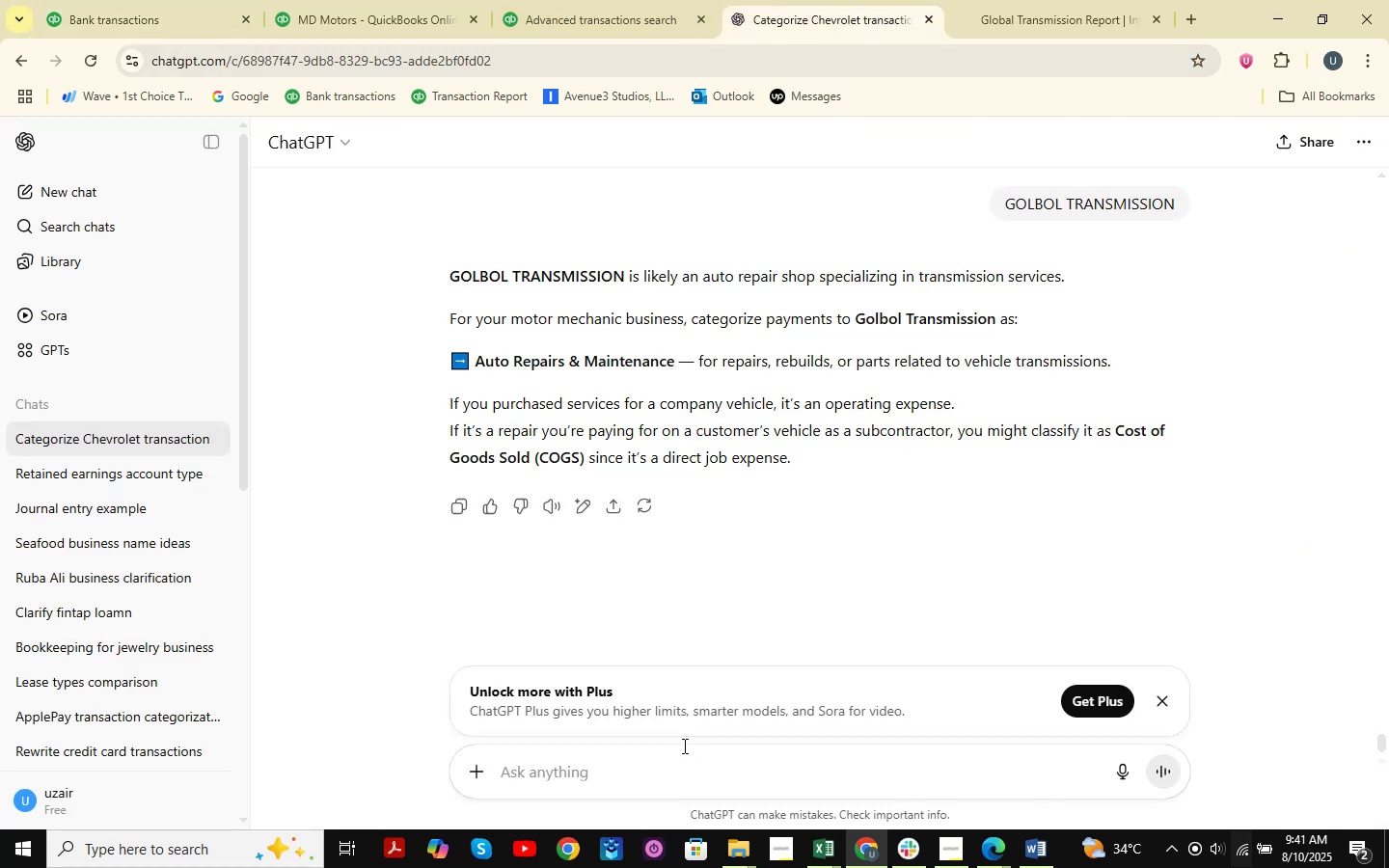 
key(Control+V)
 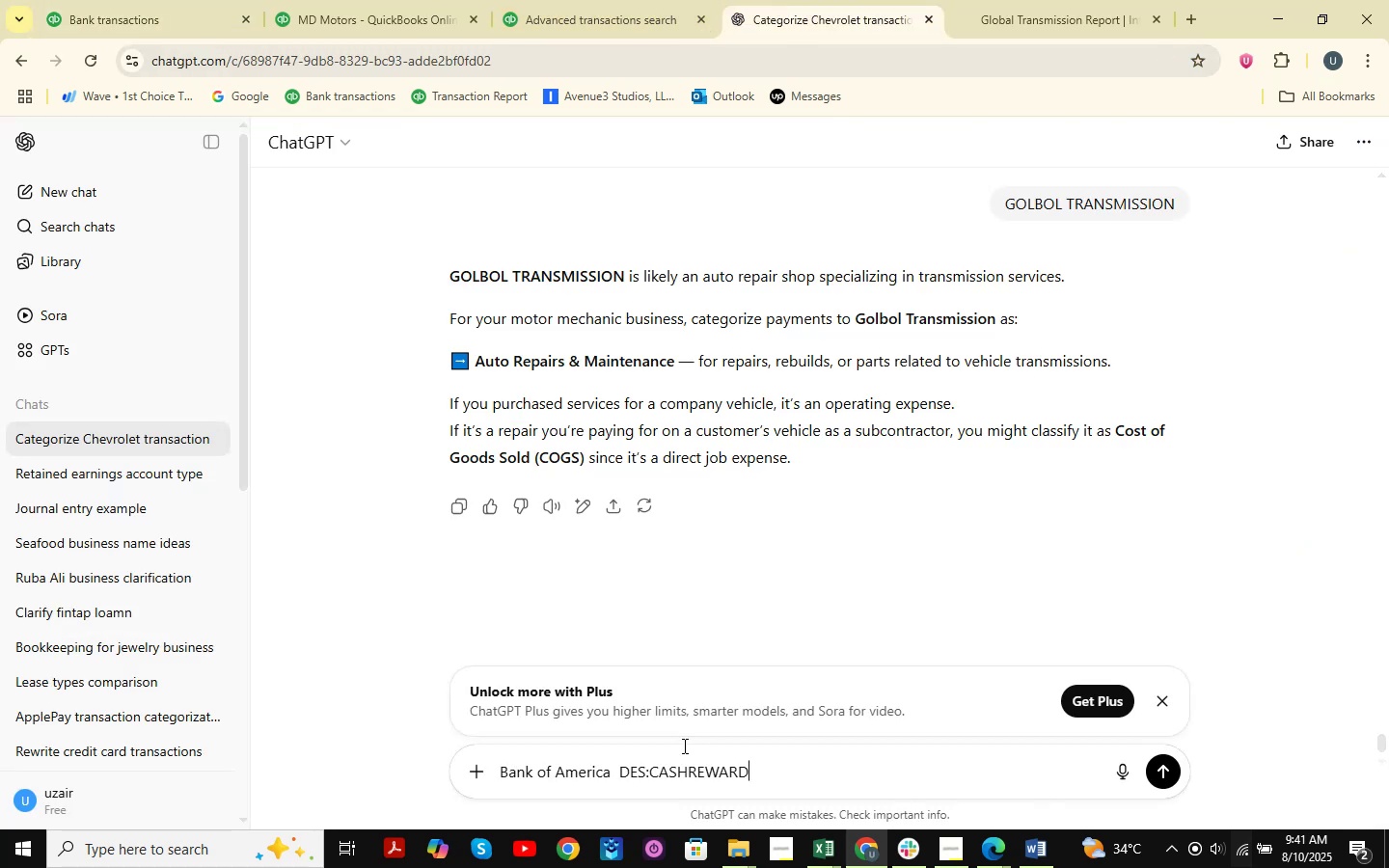 
key(NumpadDecimal)
 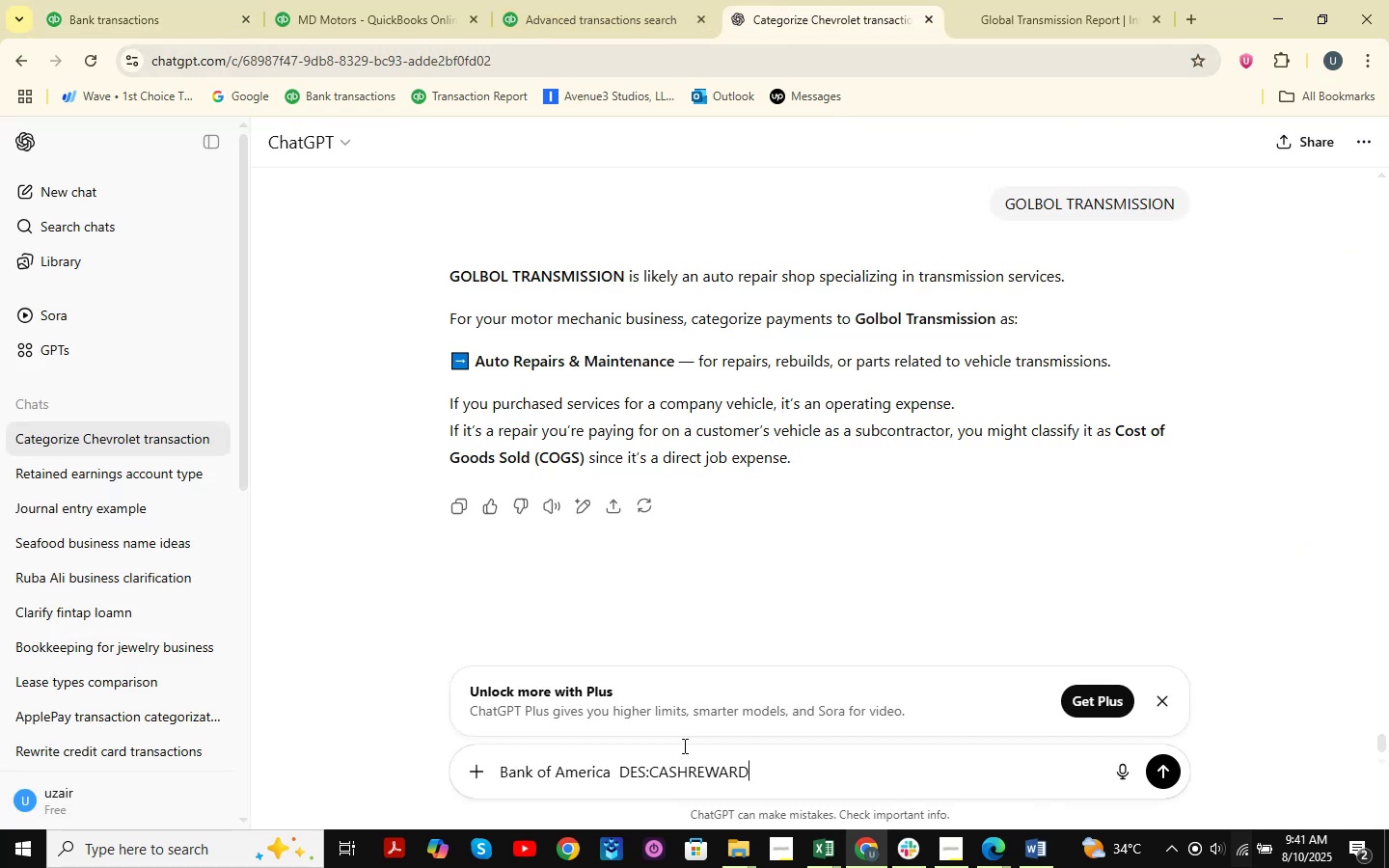 
key(NumpadEnter)
 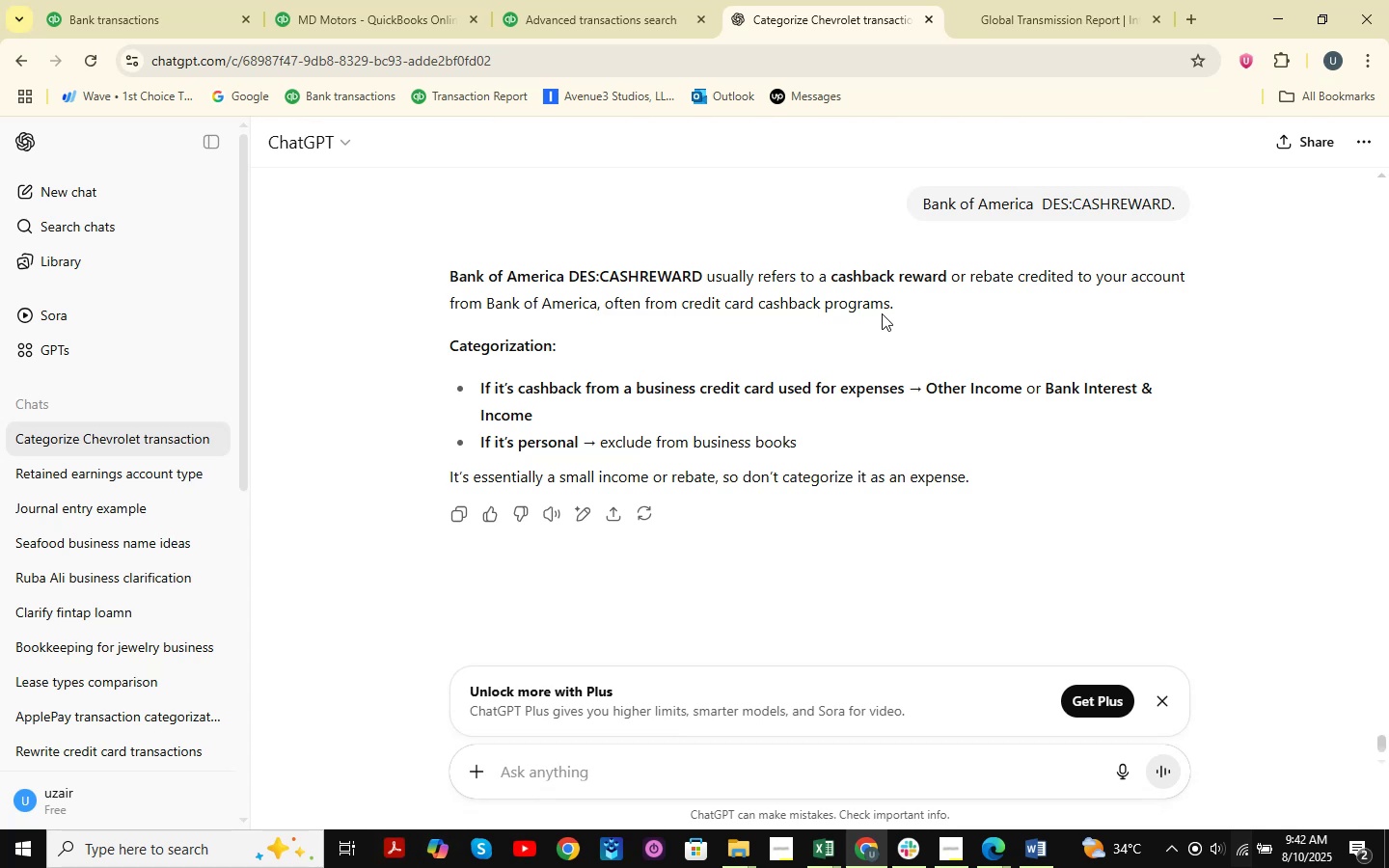 
wait(19.97)
 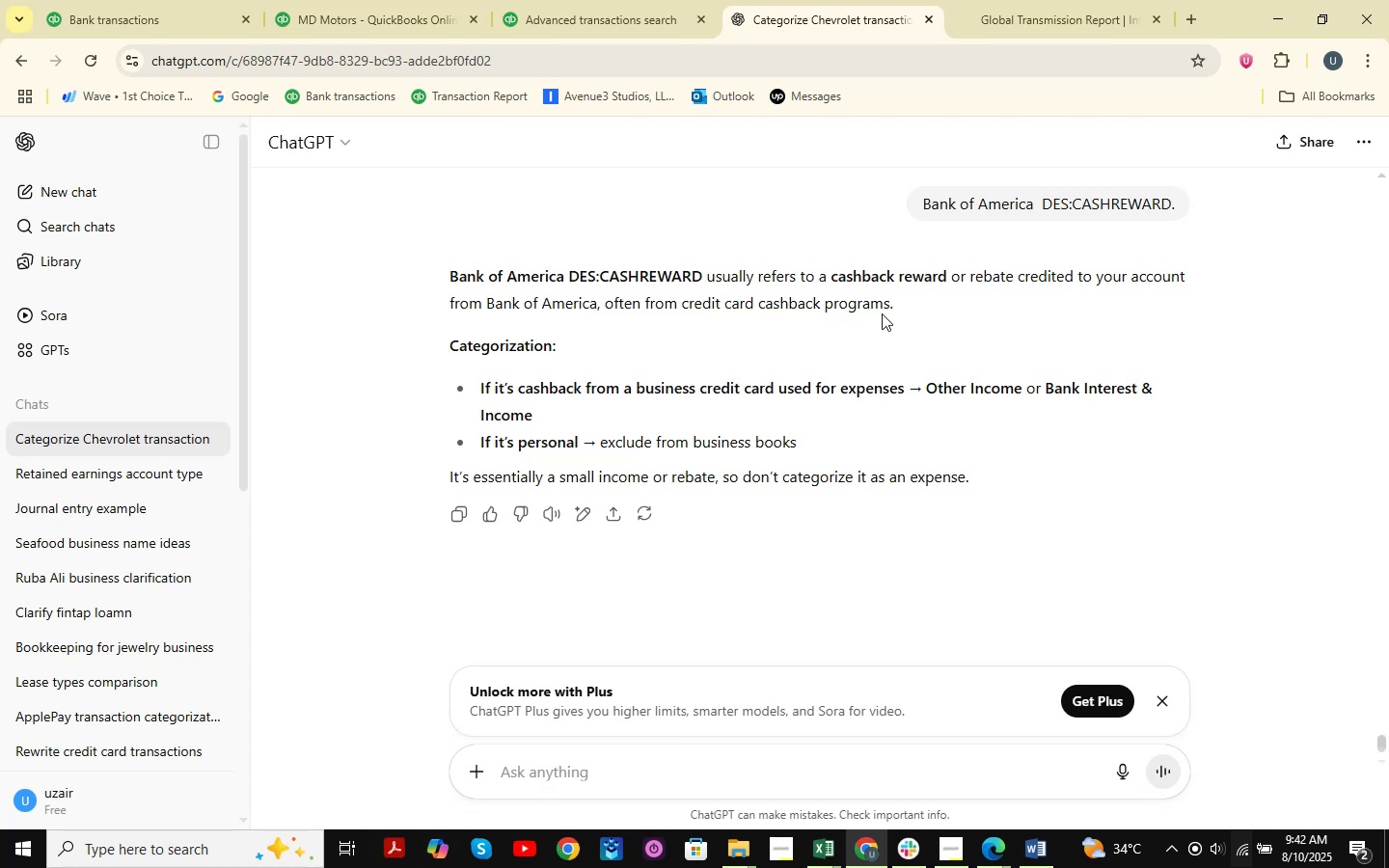 
scroll: coordinate [840, 403], scroll_direction: up, amount: 2.0
 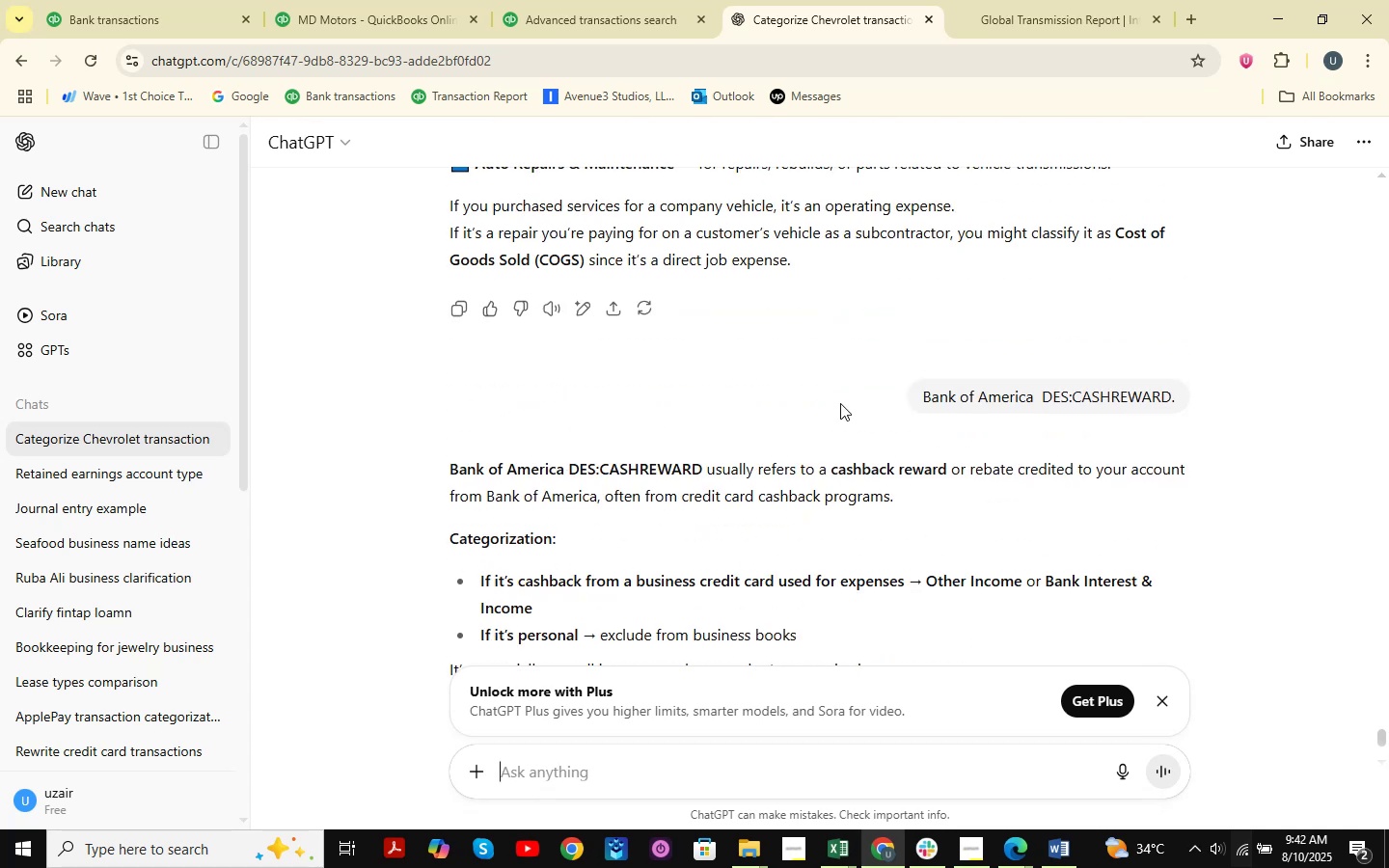 
scroll: coordinate [840, 403], scroll_direction: down, amount: 4.0
 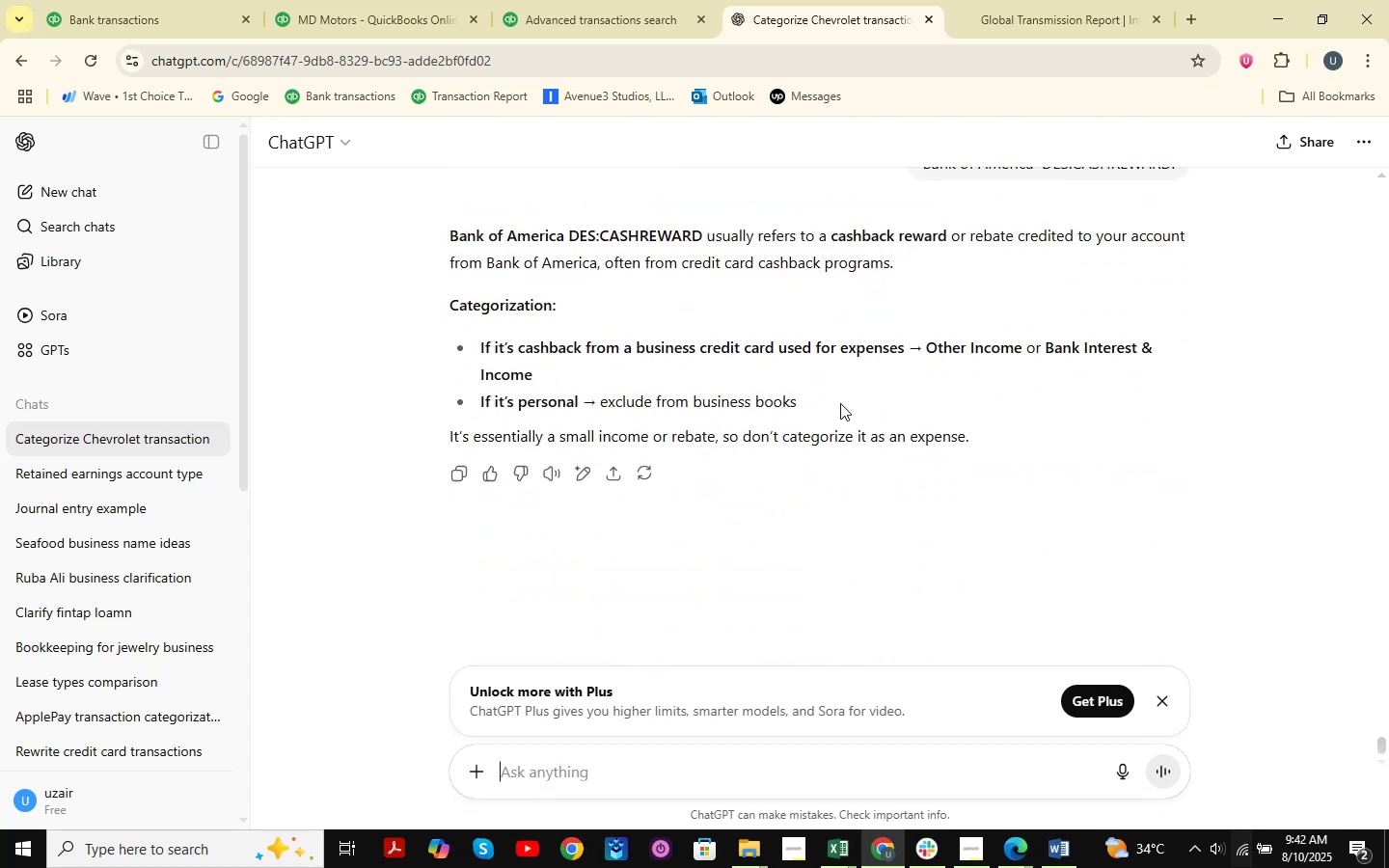 
scroll: coordinate [635, 303], scroll_direction: up, amount: 2.0
 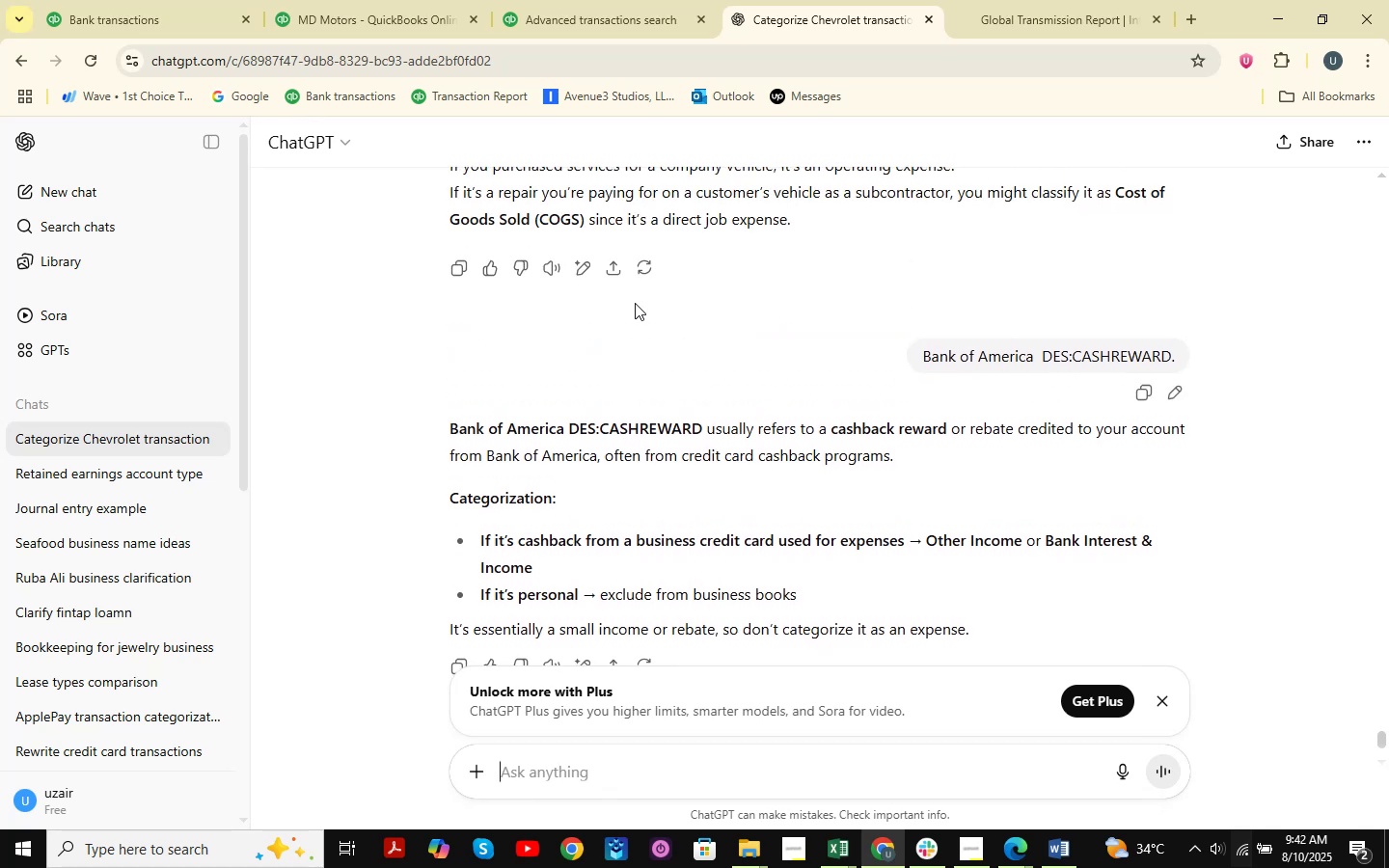 
scroll: coordinate [635, 303], scroll_direction: down, amount: 2.0
 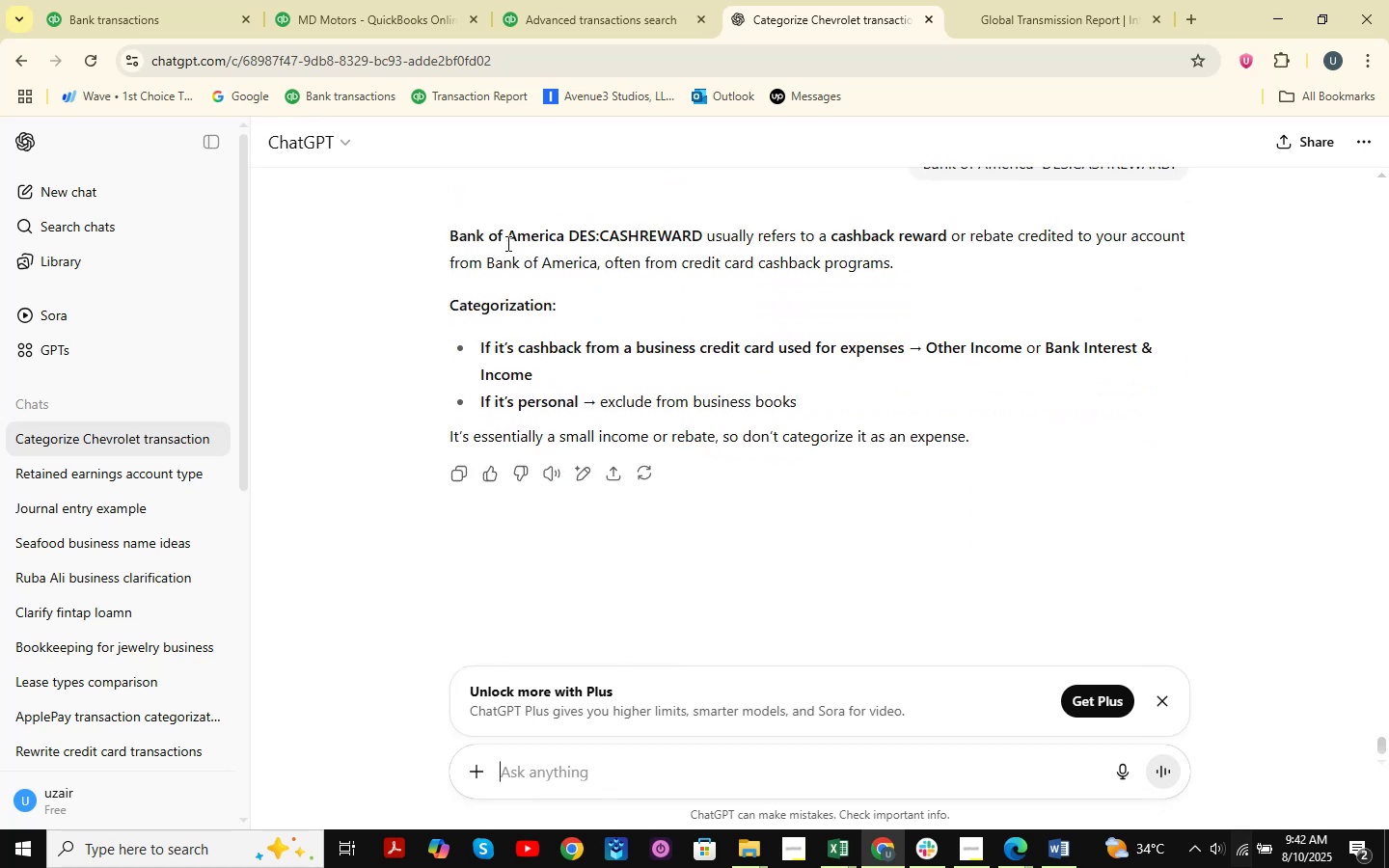 
left_click_drag(start_coordinate=[436, 234], to_coordinate=[1158, 308])
 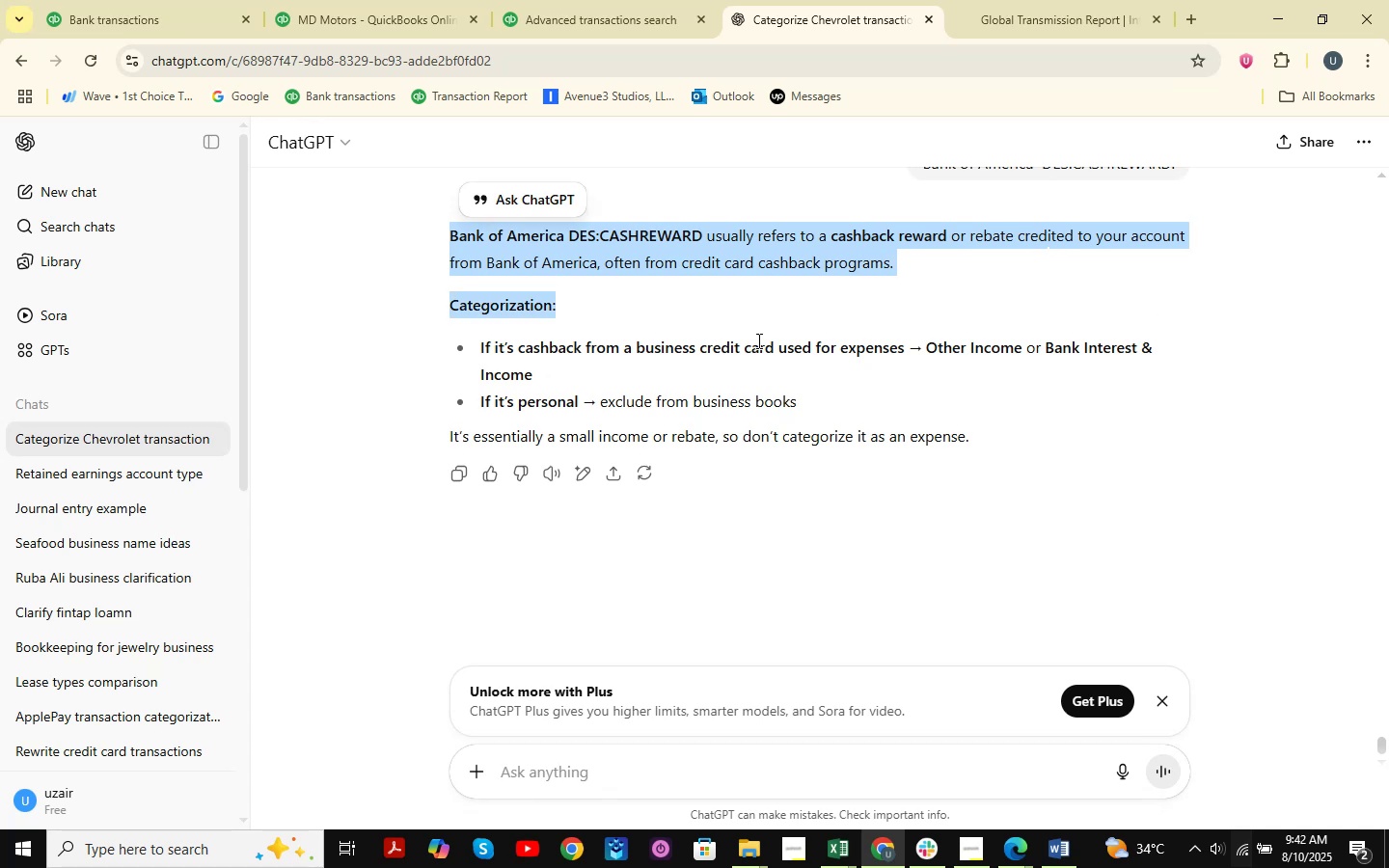 
left_click([721, 342])
 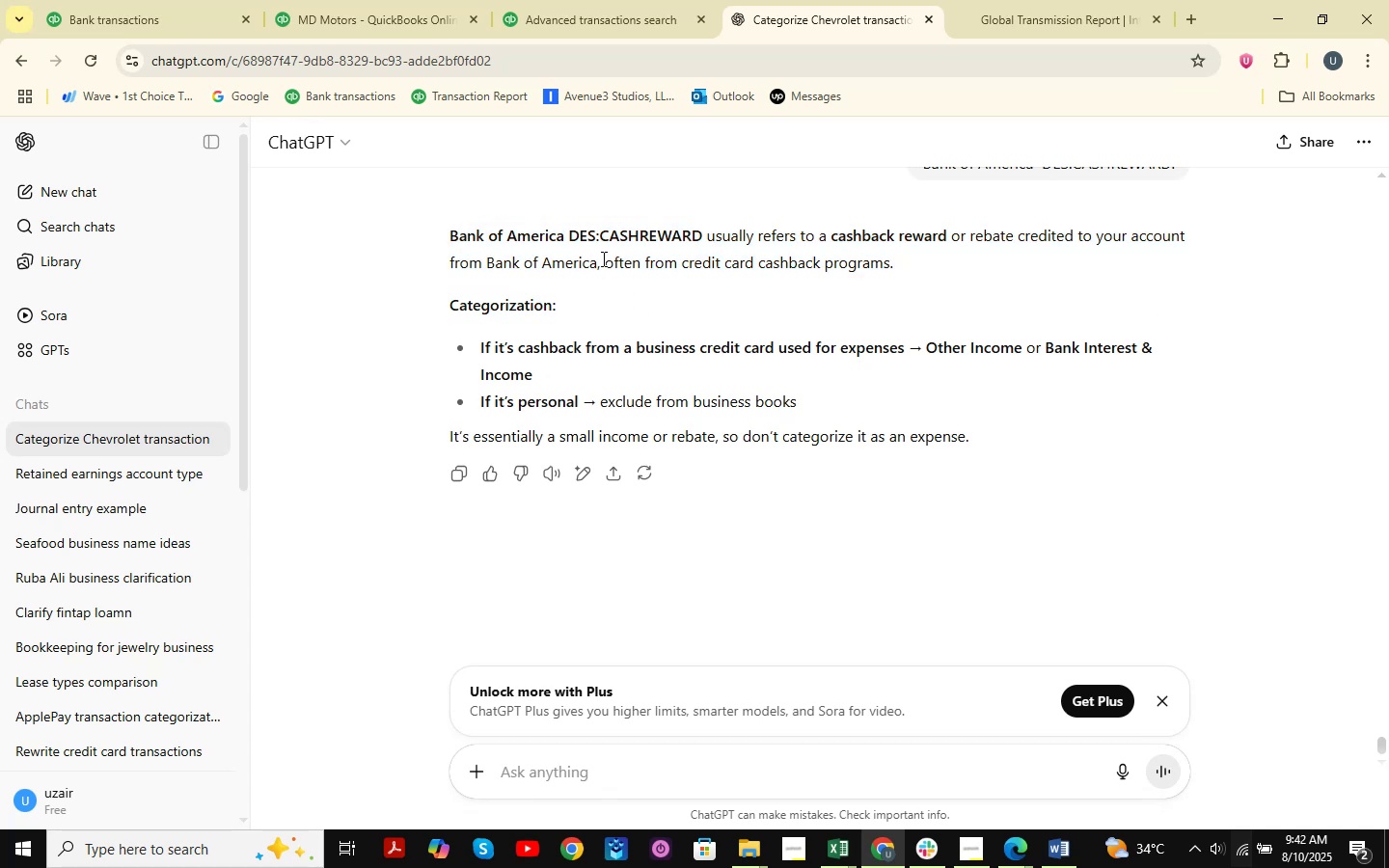 
left_click_drag(start_coordinate=[602, 233], to_coordinate=[704, 238])
 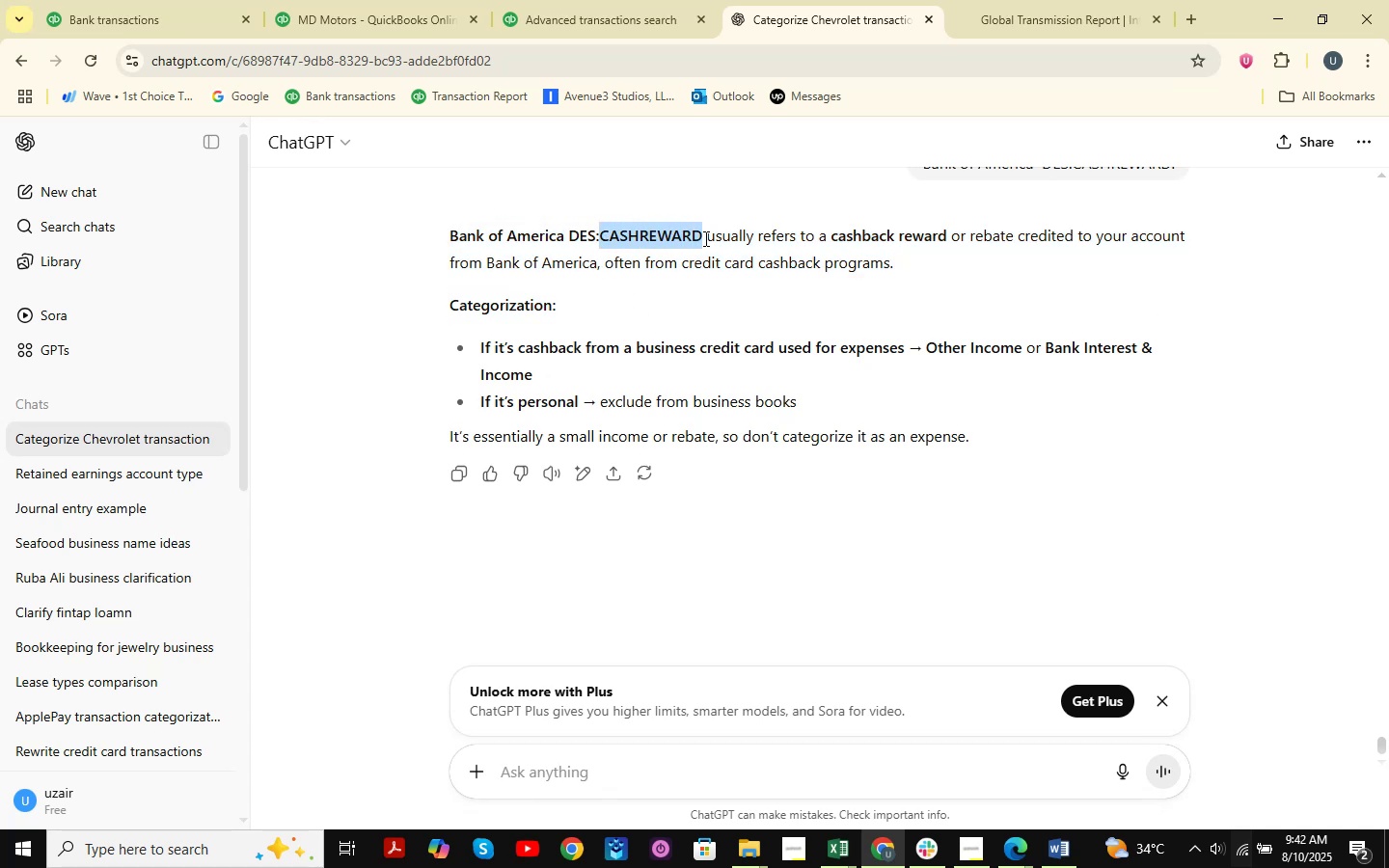 
key(Control+C)
 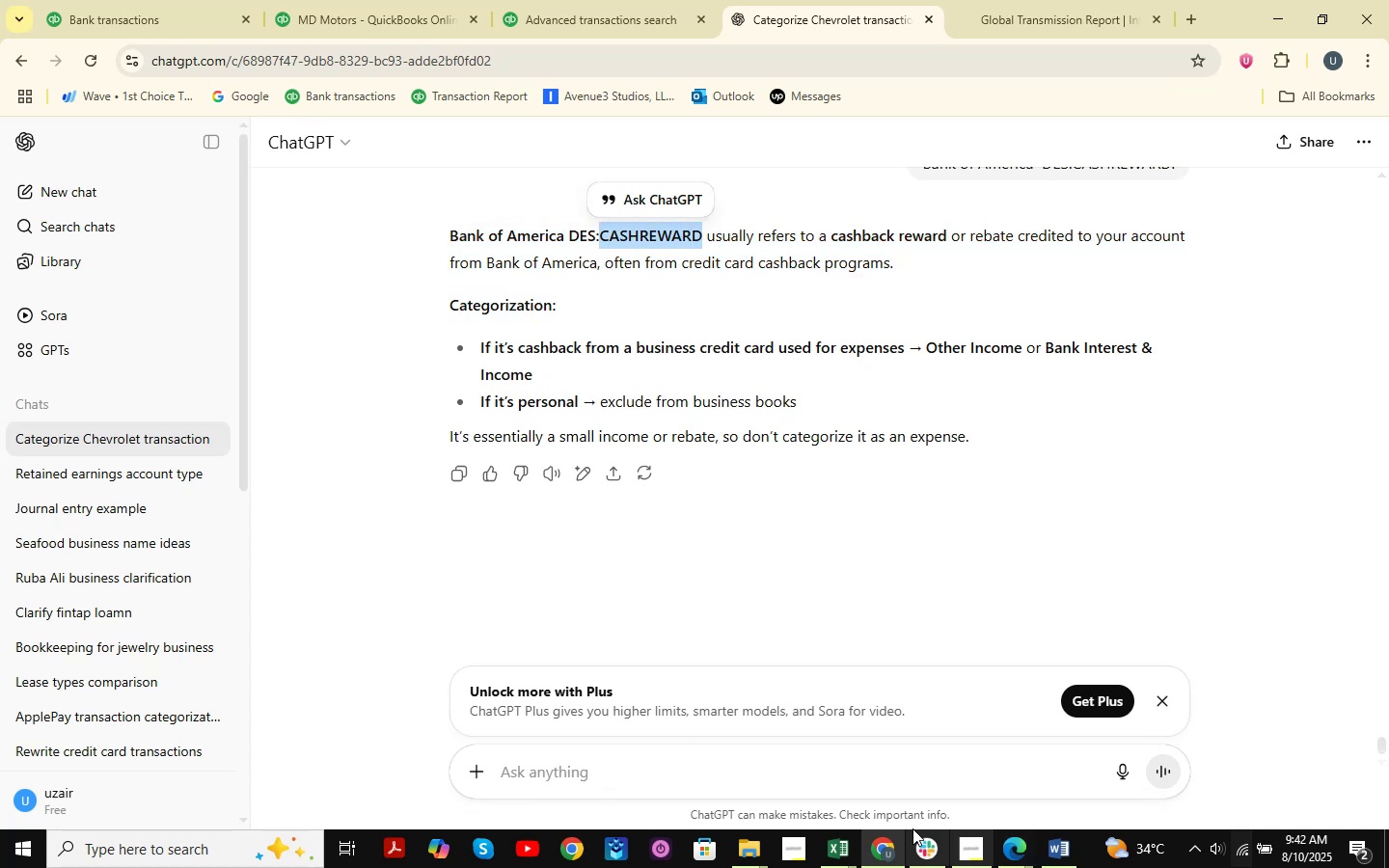 
left_click([845, 840])
 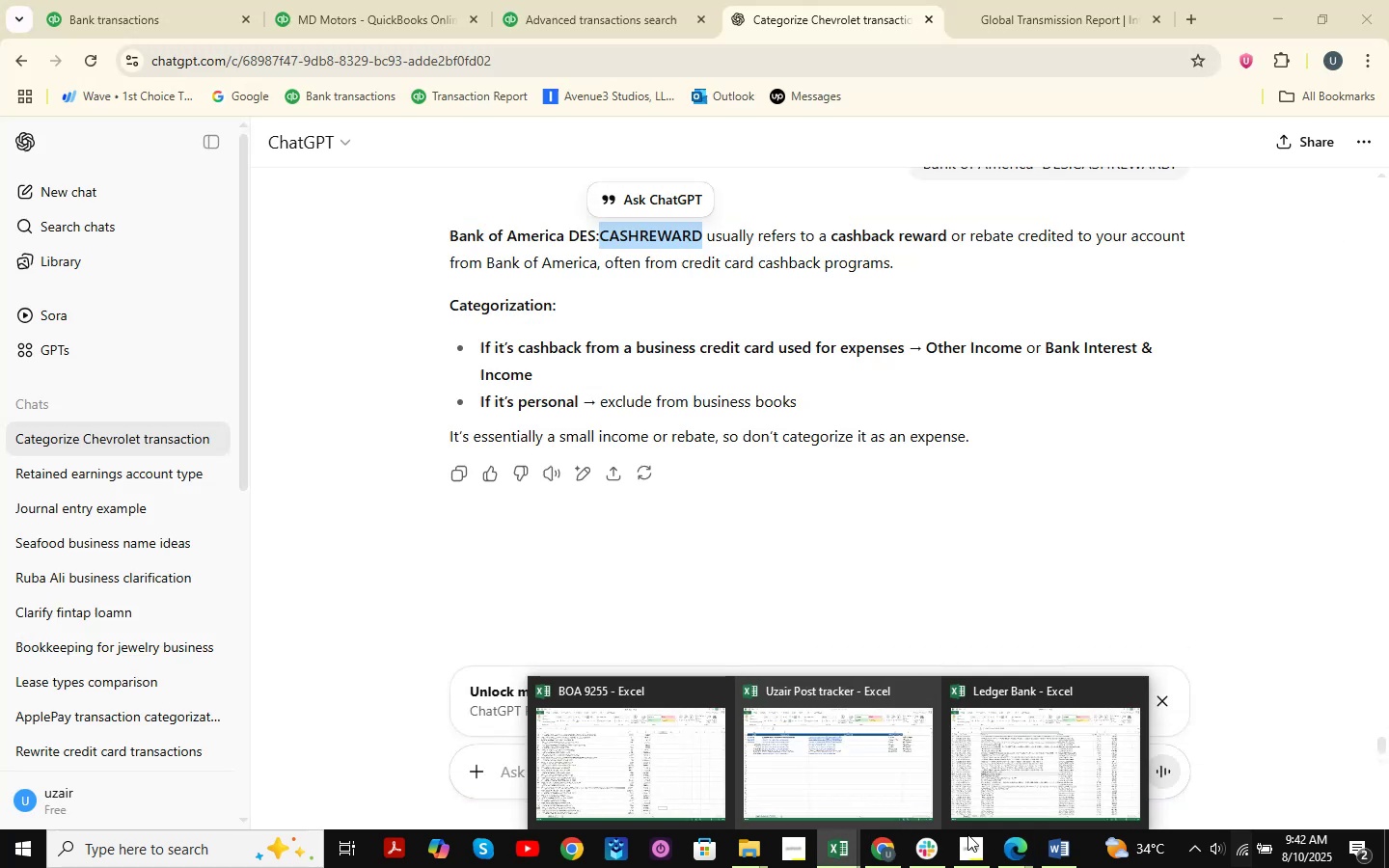 
left_click([1012, 792])
 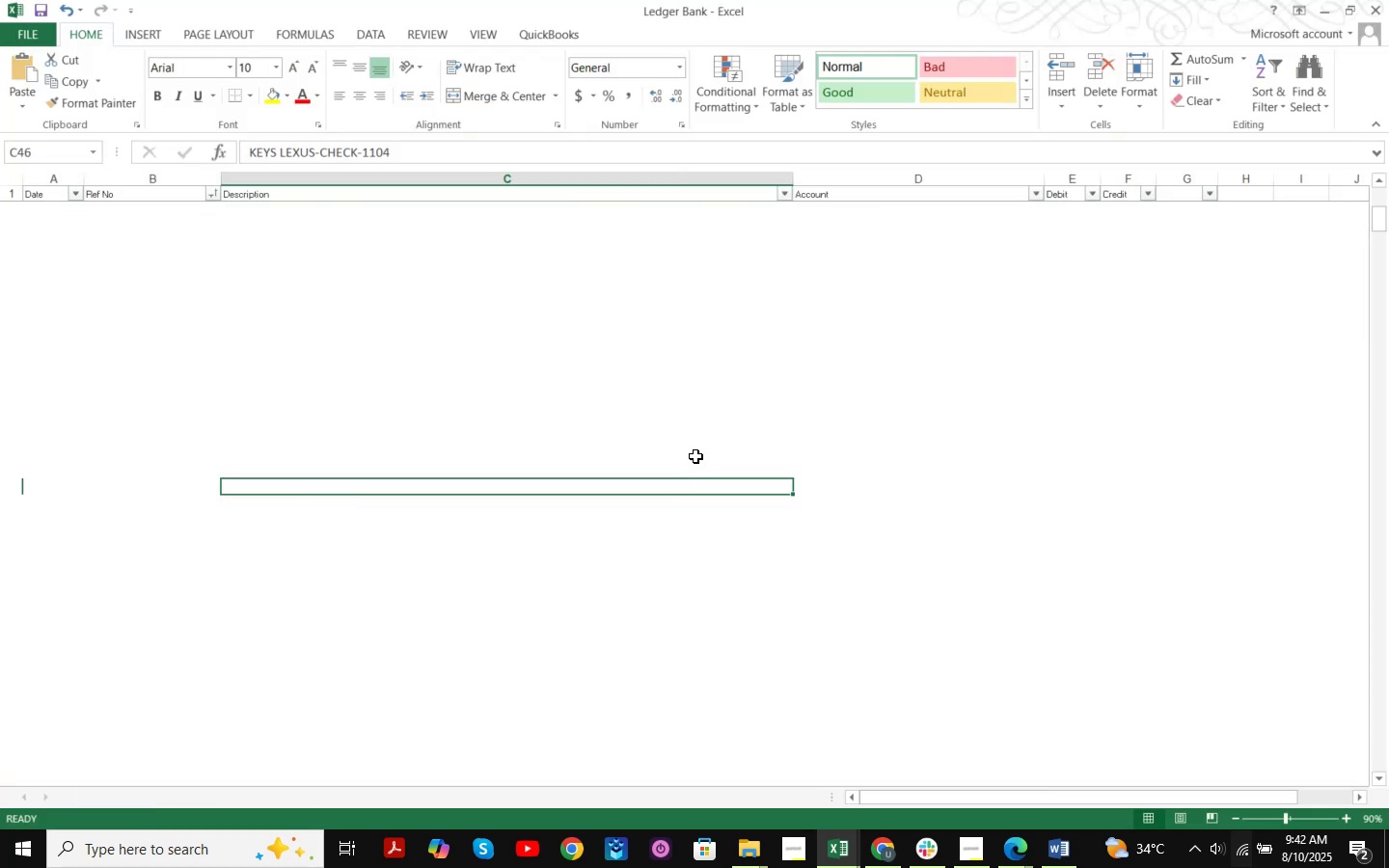 
left_click([672, 393])
 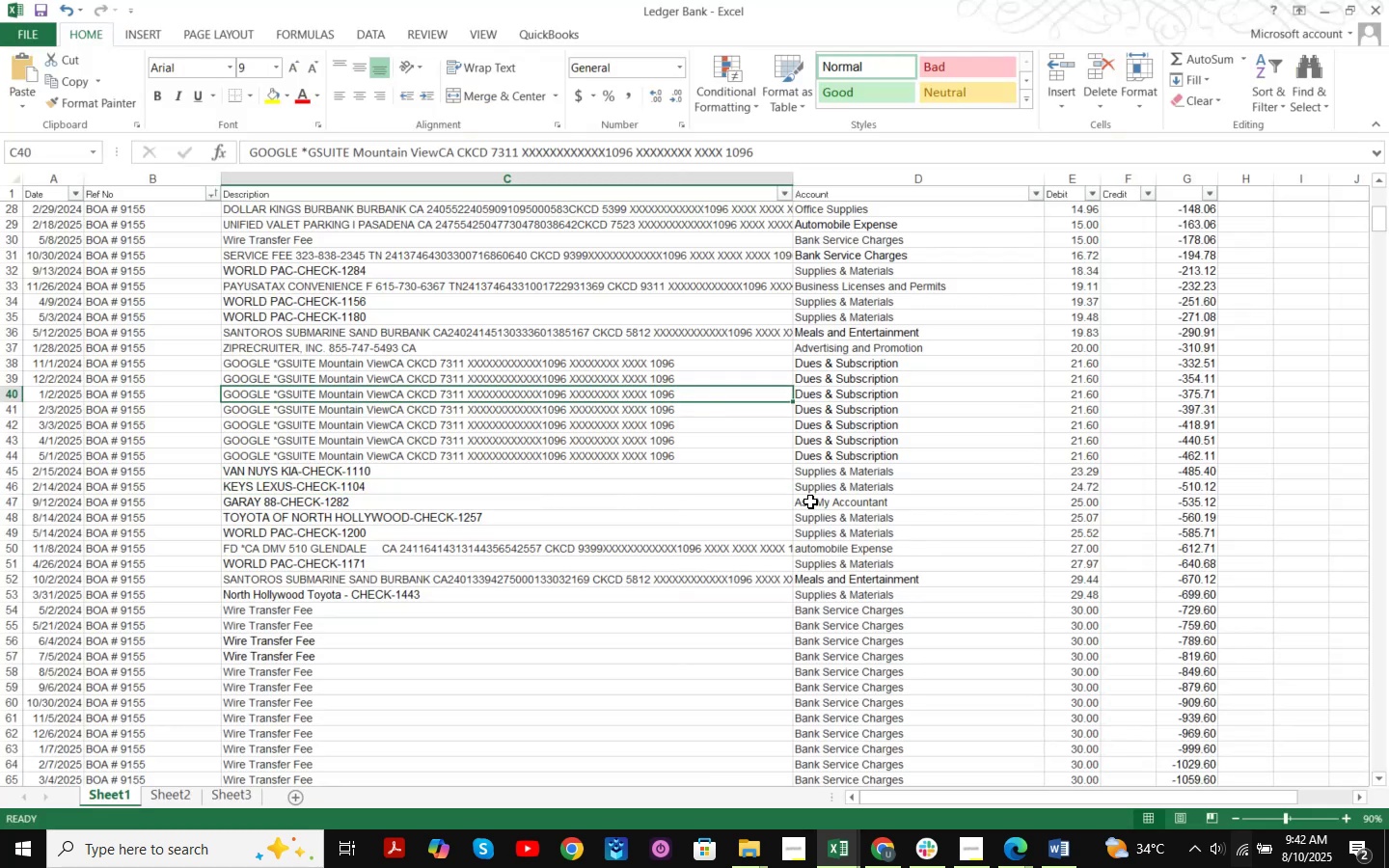 
key(Control+F)
 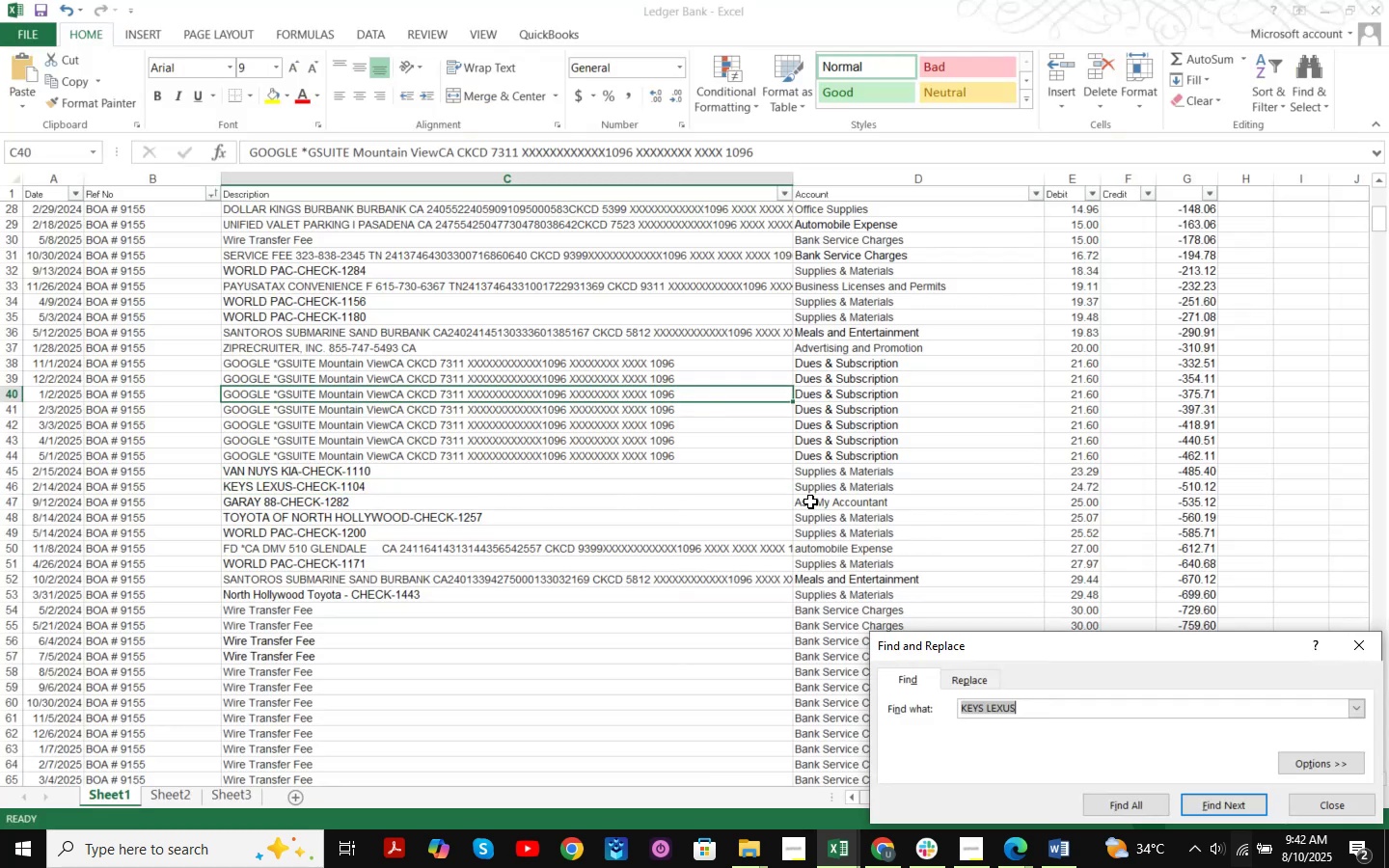 
key(Control+V)
 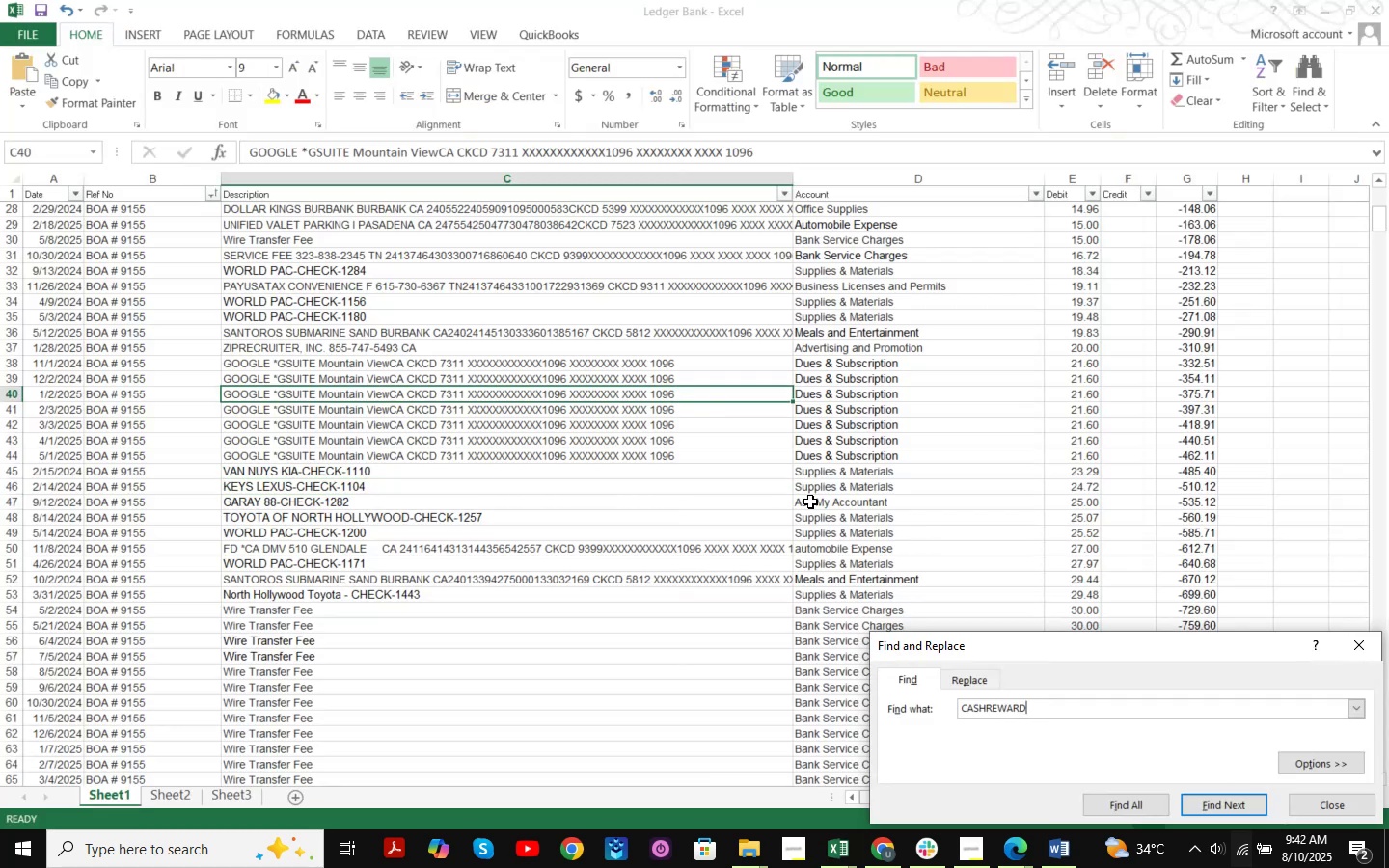 
key(NumpadEnter)
 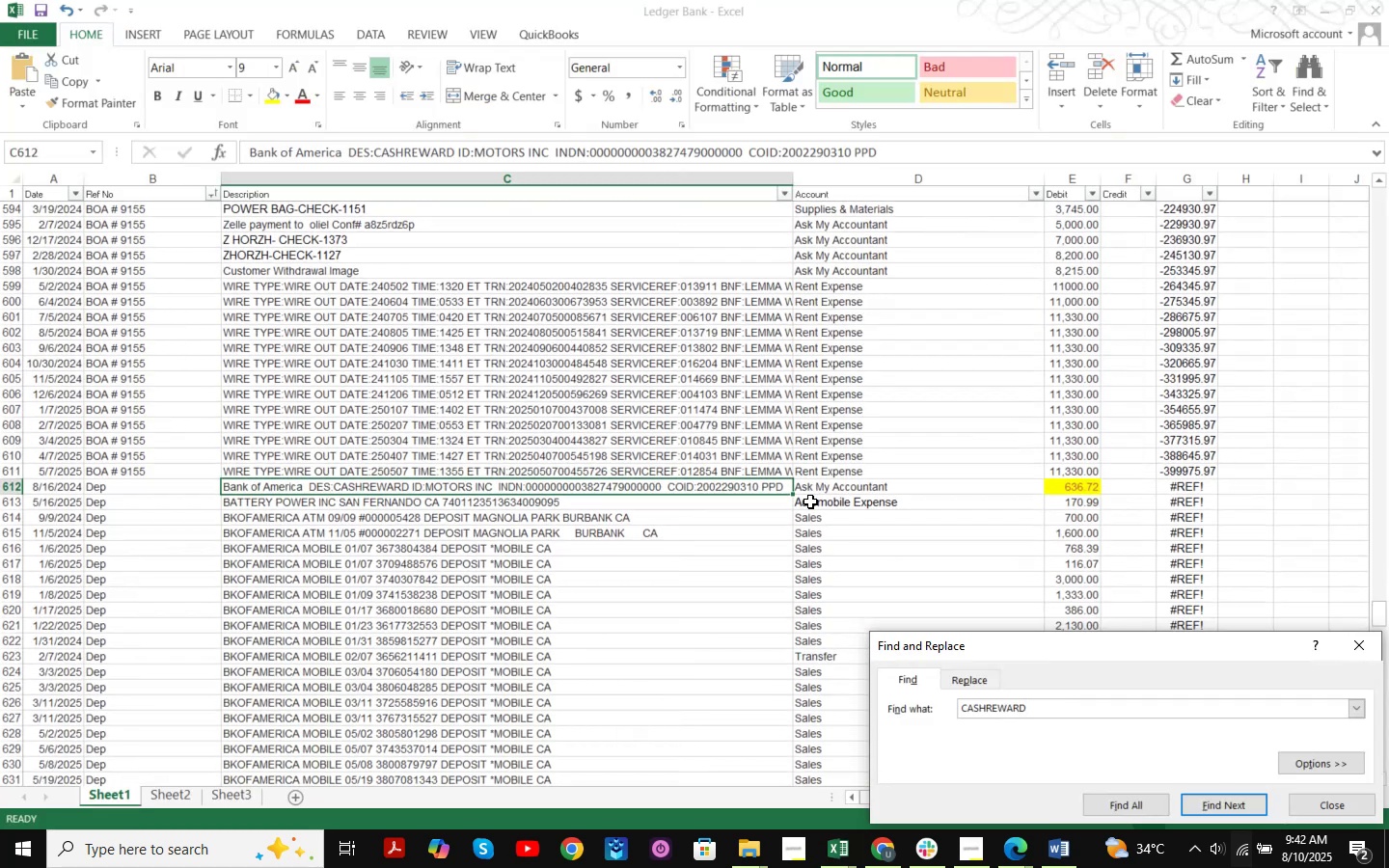 
key(NumpadEnter)
 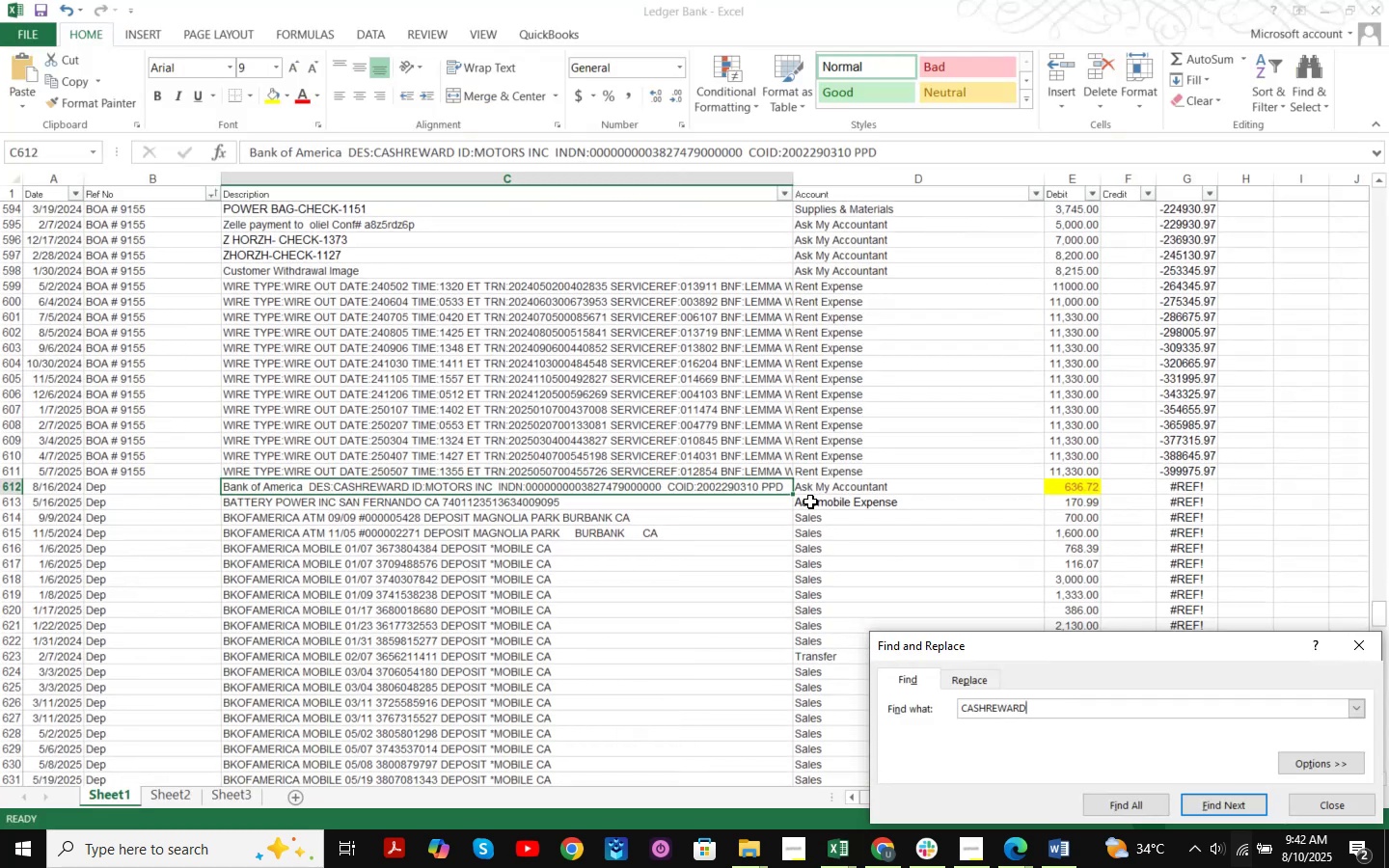 
key(NumpadEnter)
 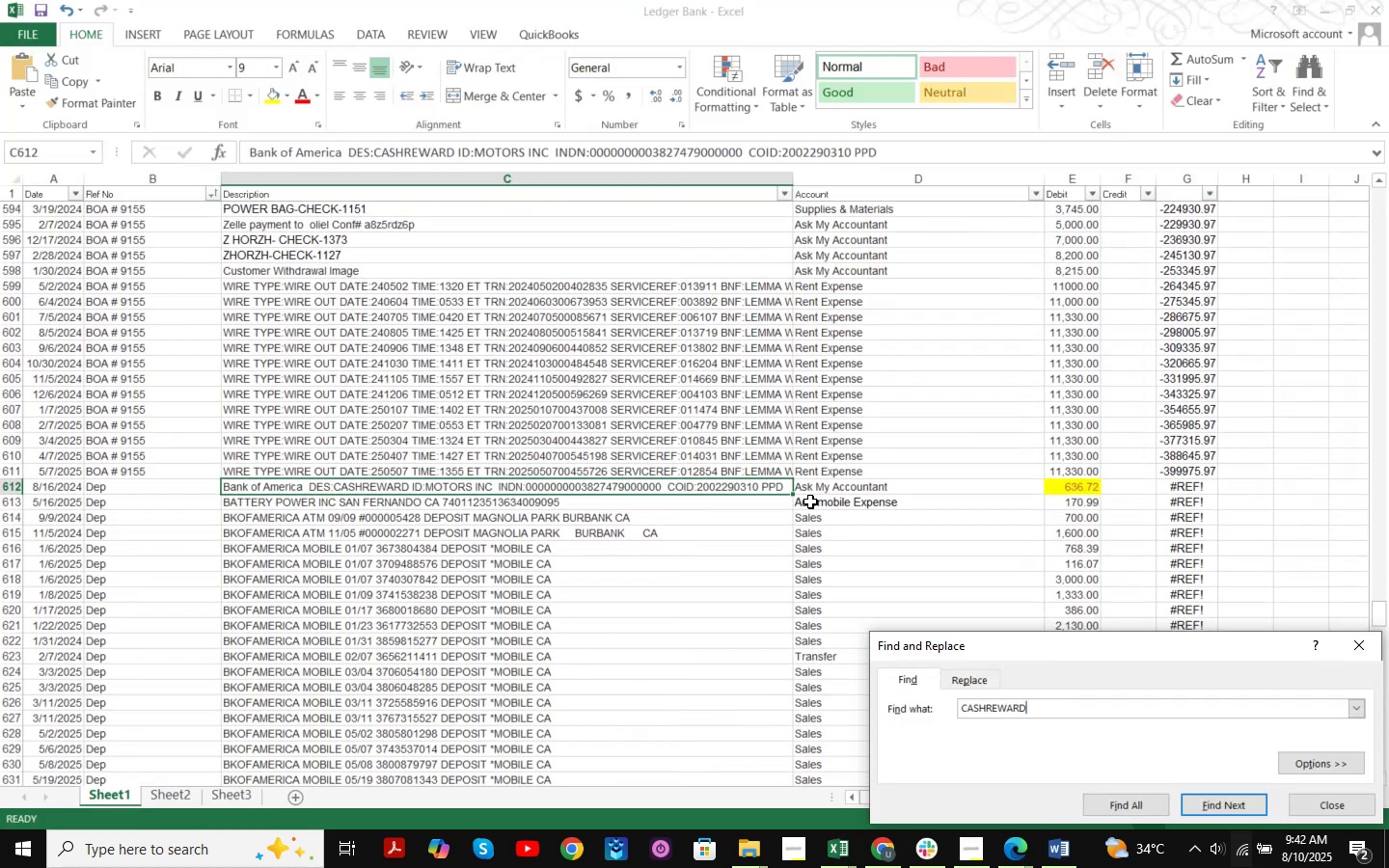 
key(NumpadEnter)
 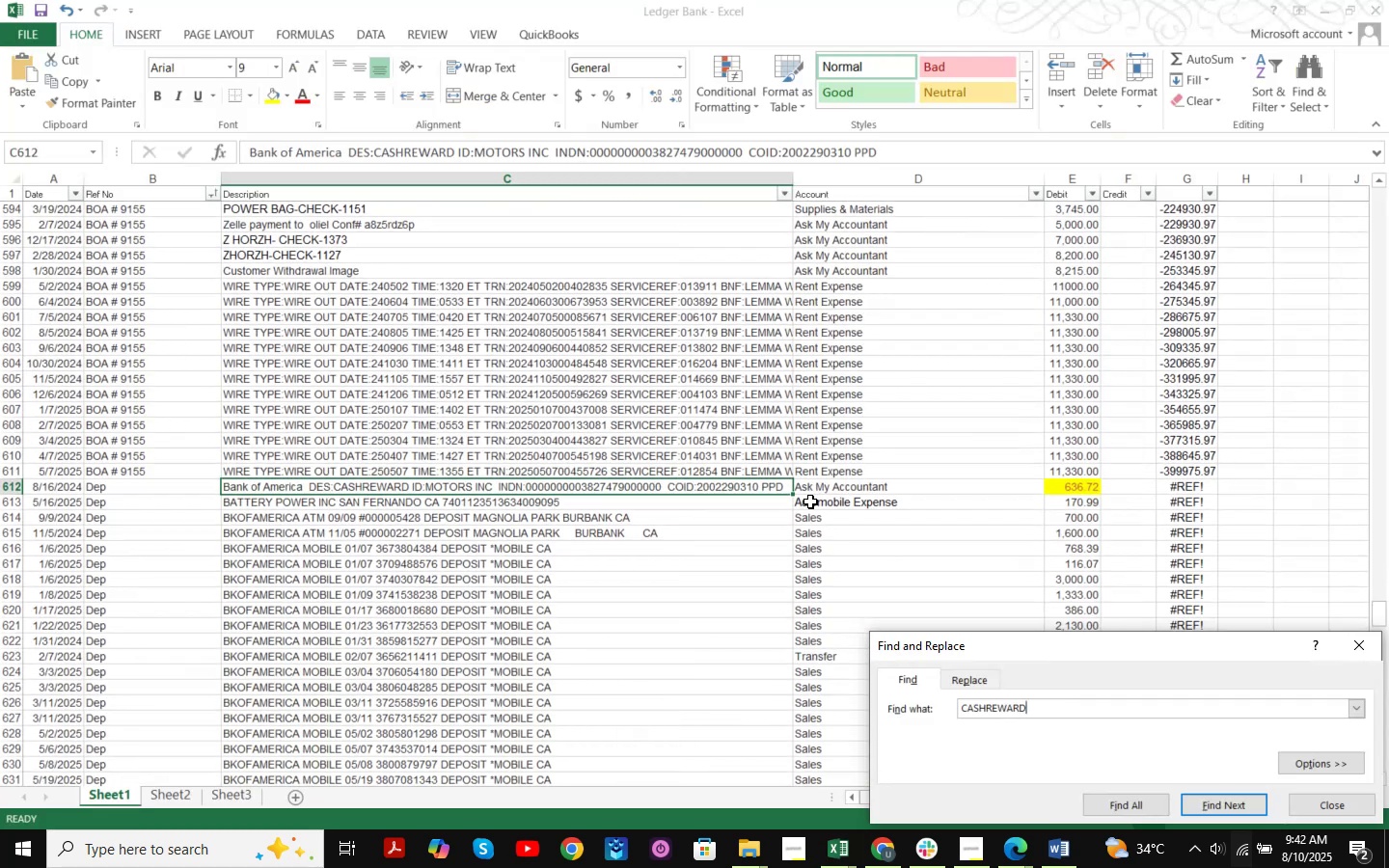 
key(NumpadEnter)
 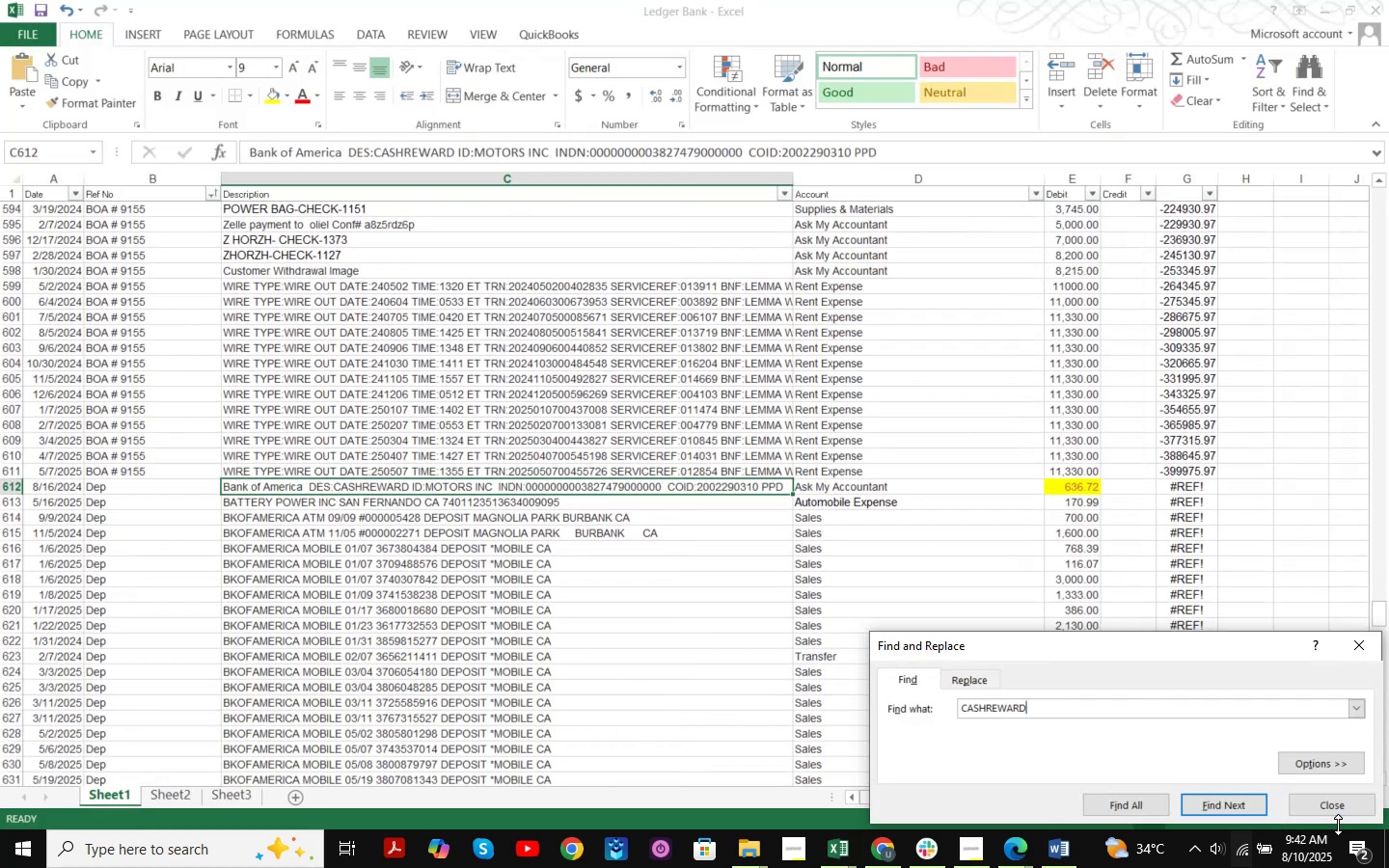 
double_click([1338, 815])
 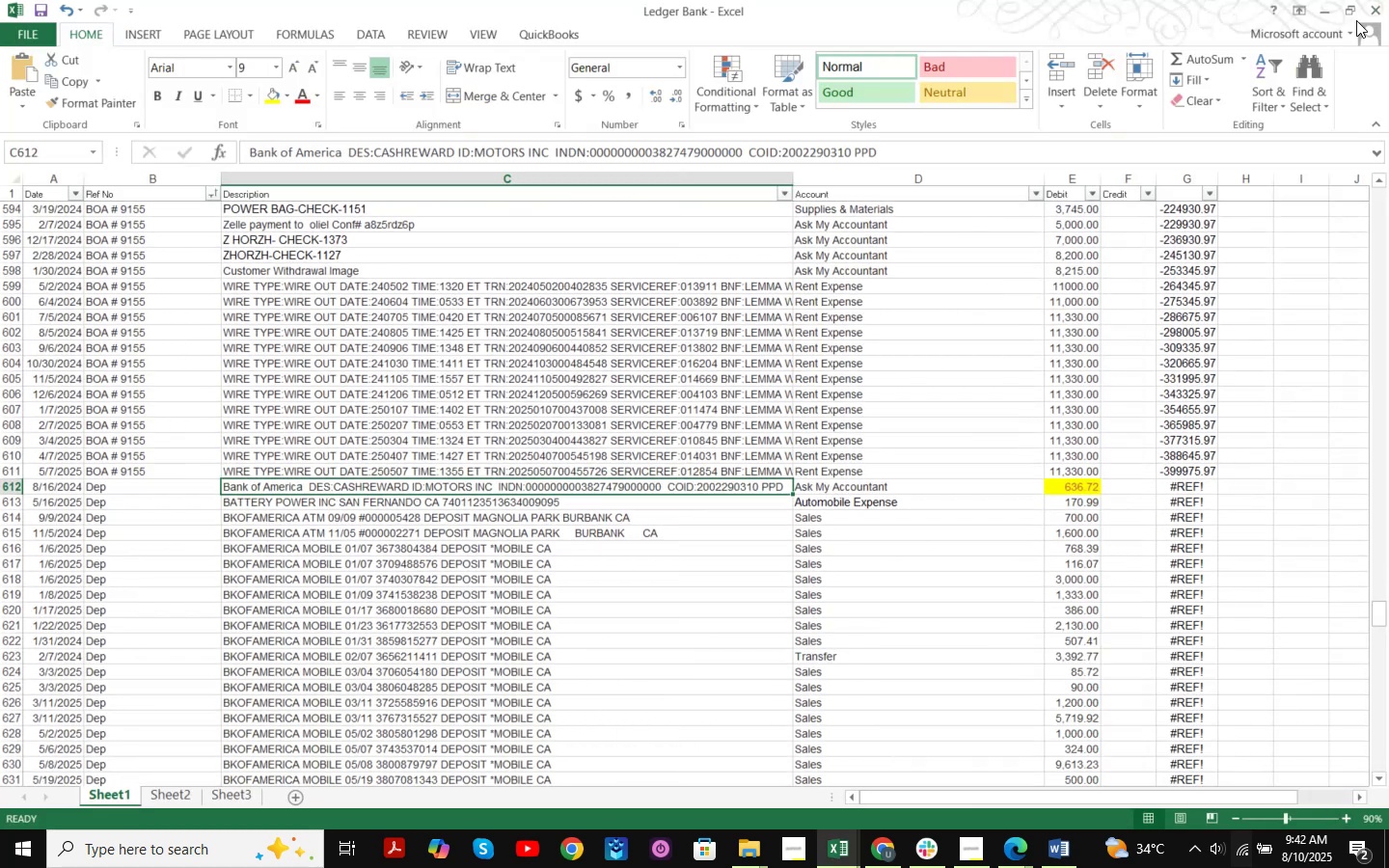 
left_click([1325, 14])
 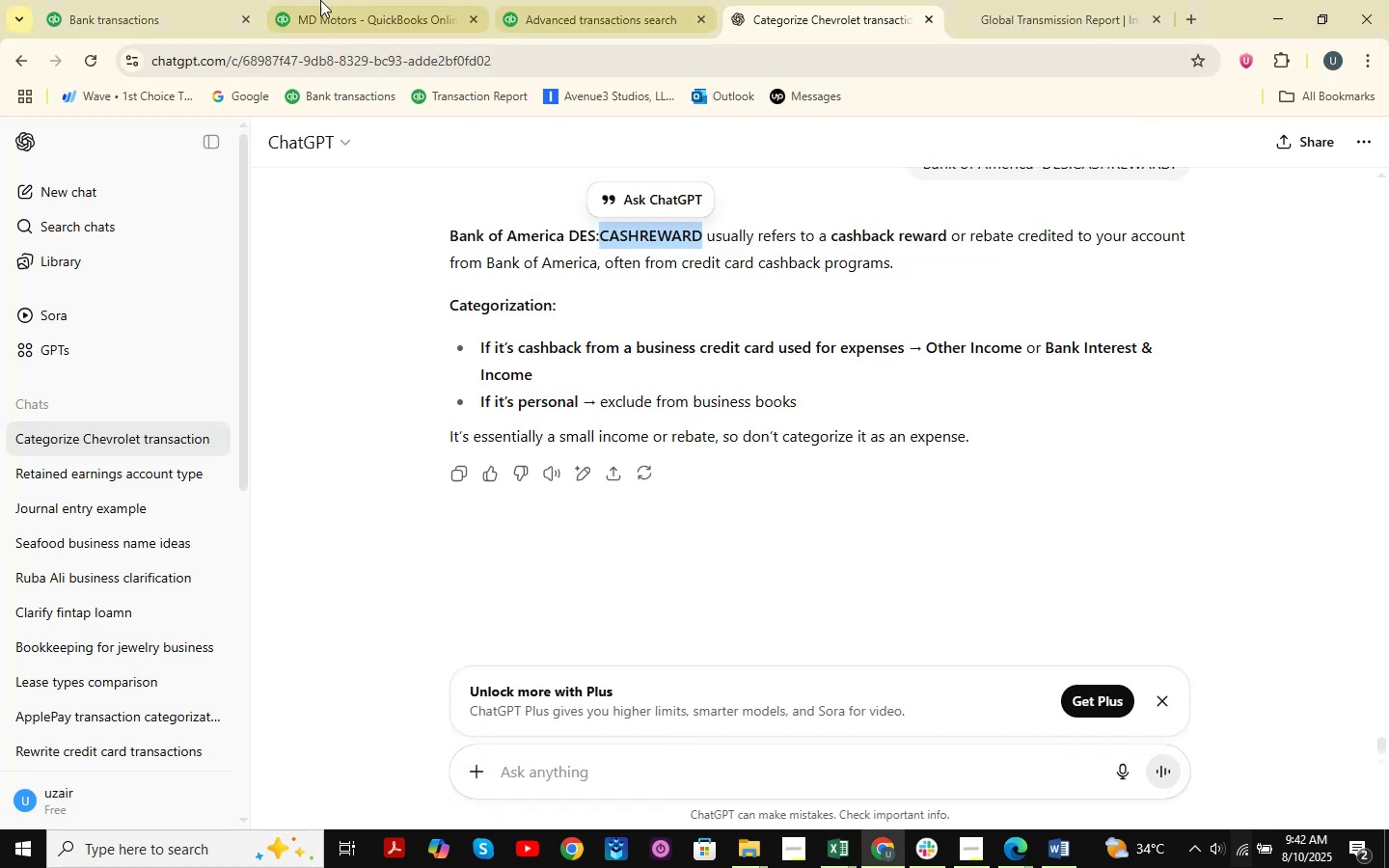 
left_click([170, 0])
 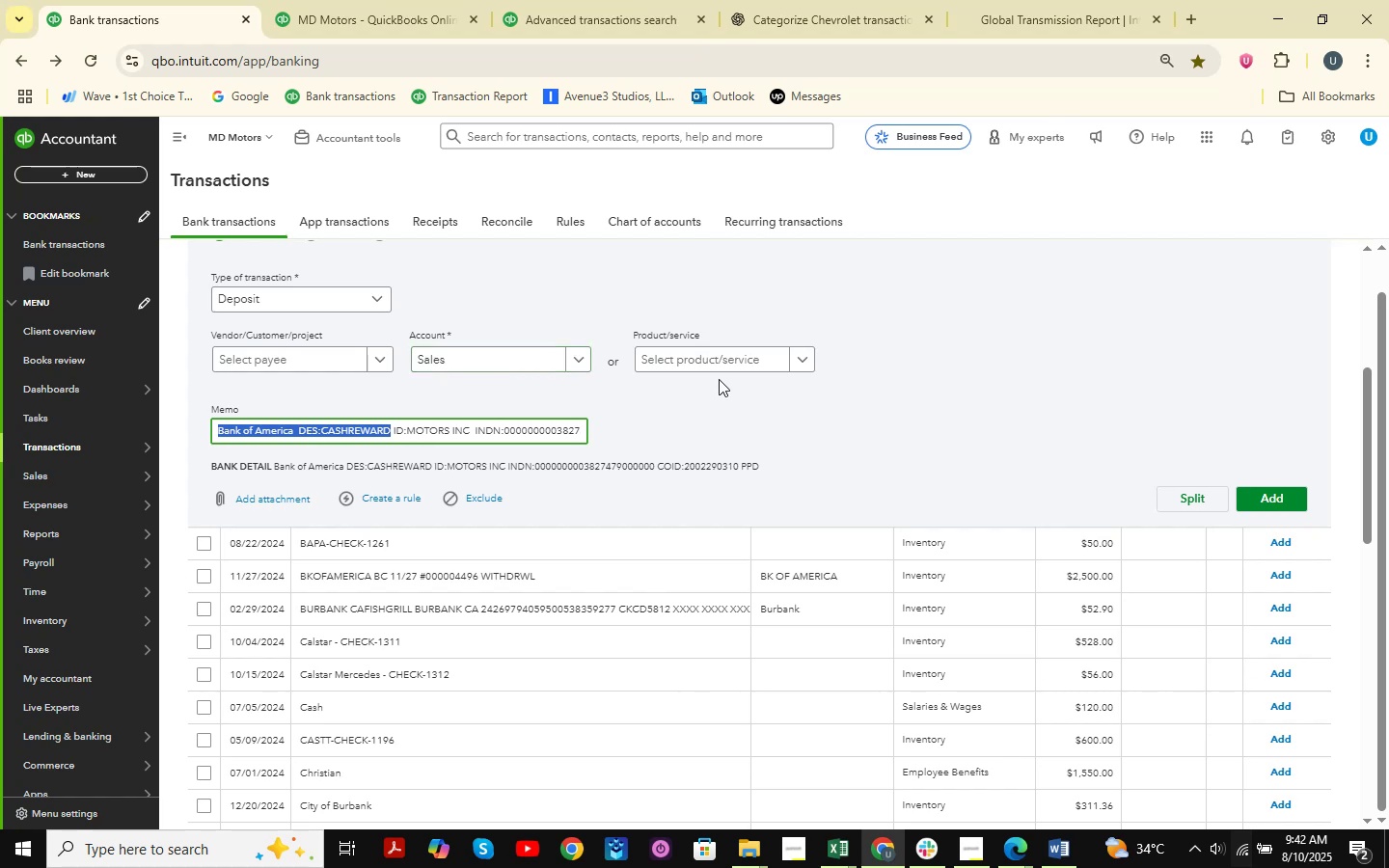 
scroll: coordinate [503, 383], scroll_direction: up, amount: 3.0
 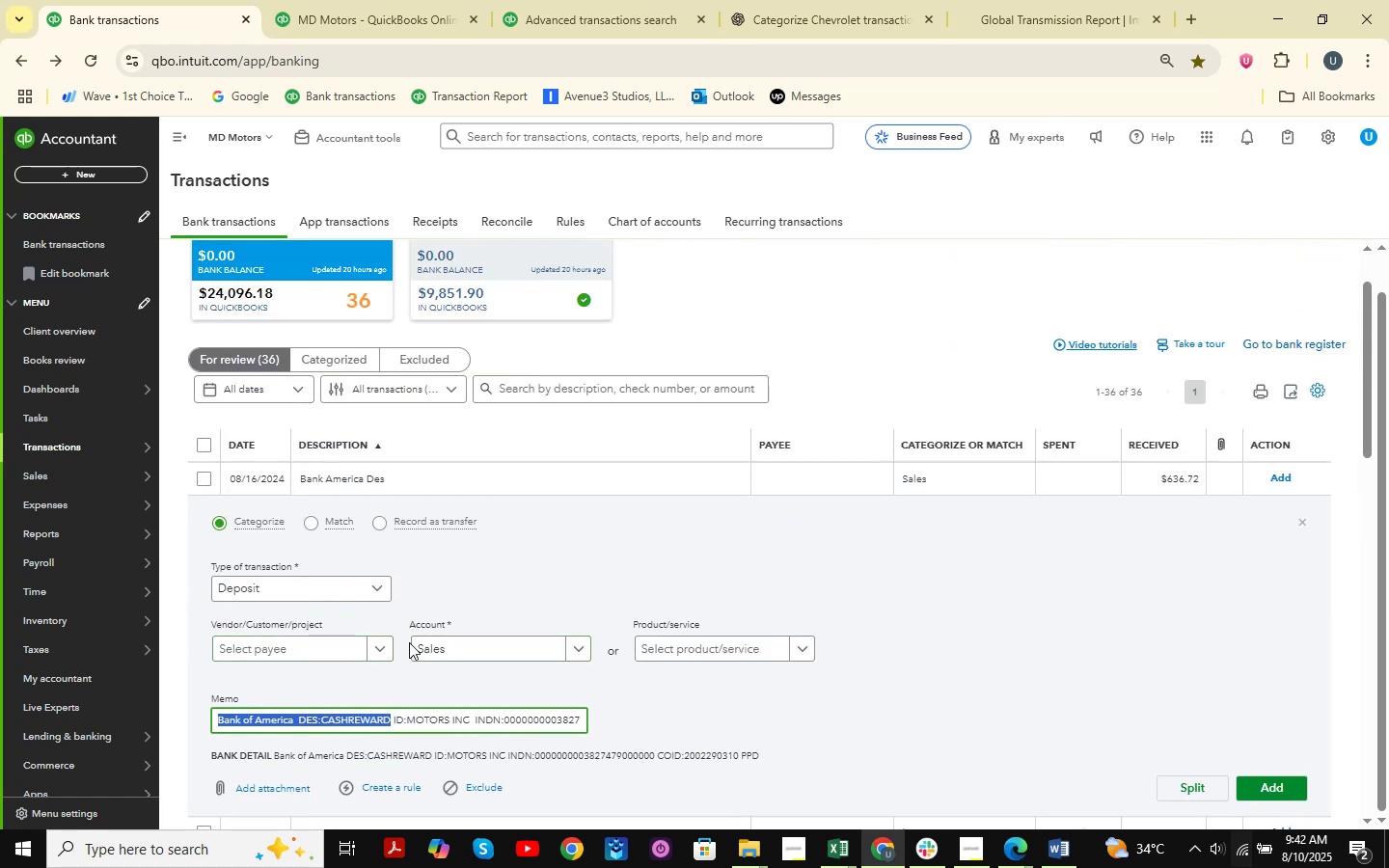 
left_click([477, 642])
 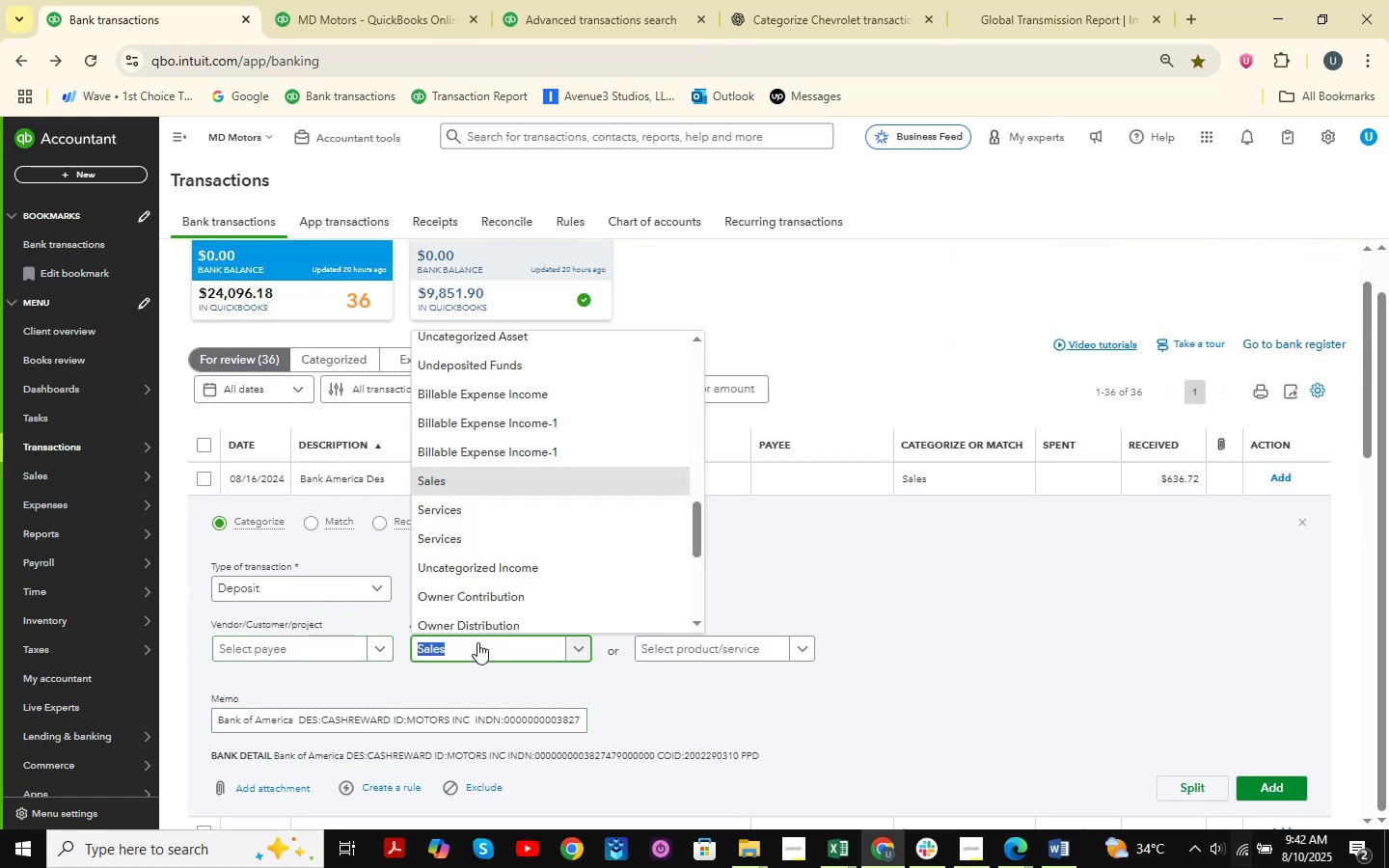 
type(ask )
 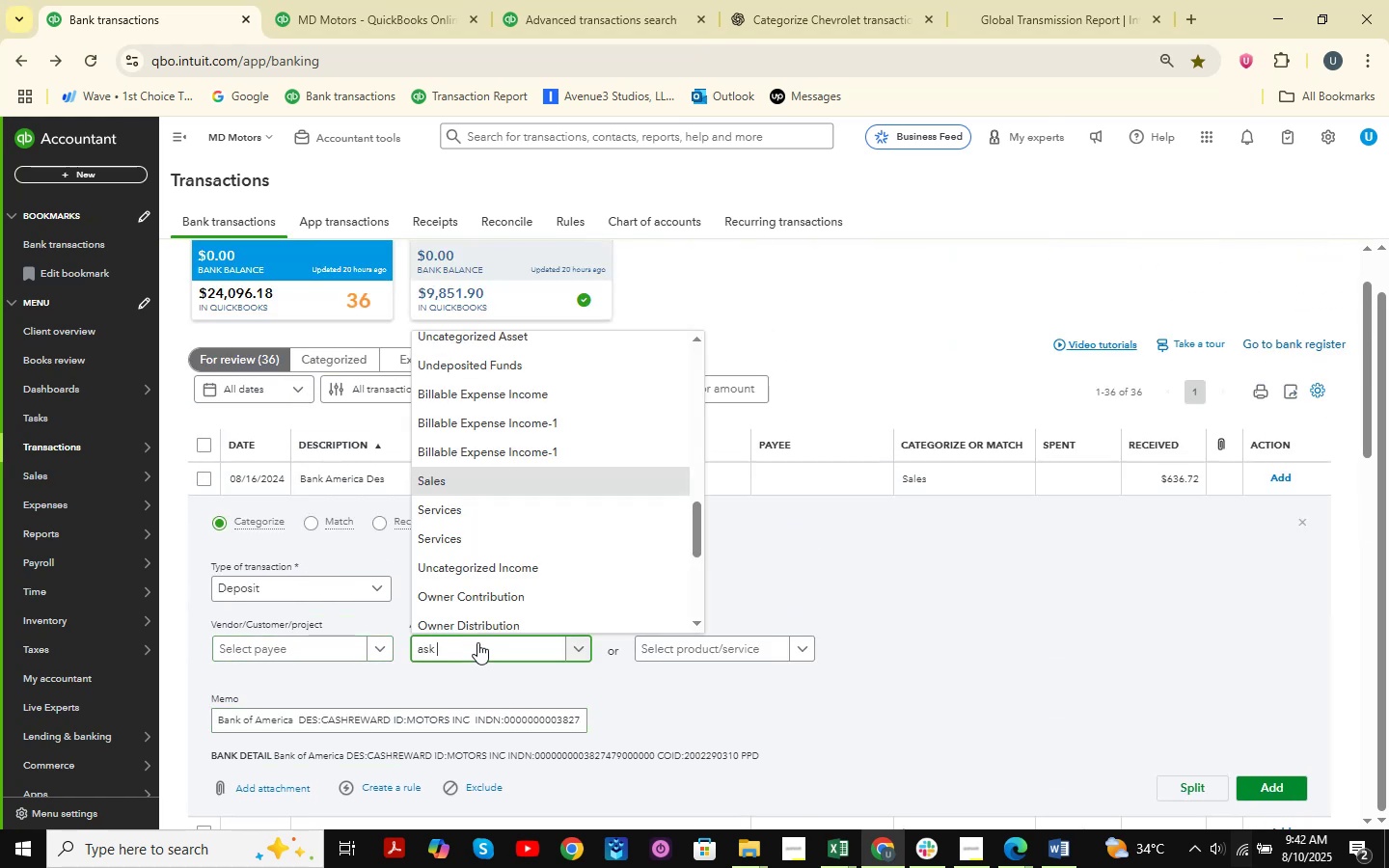 
key(ArrowDown)
 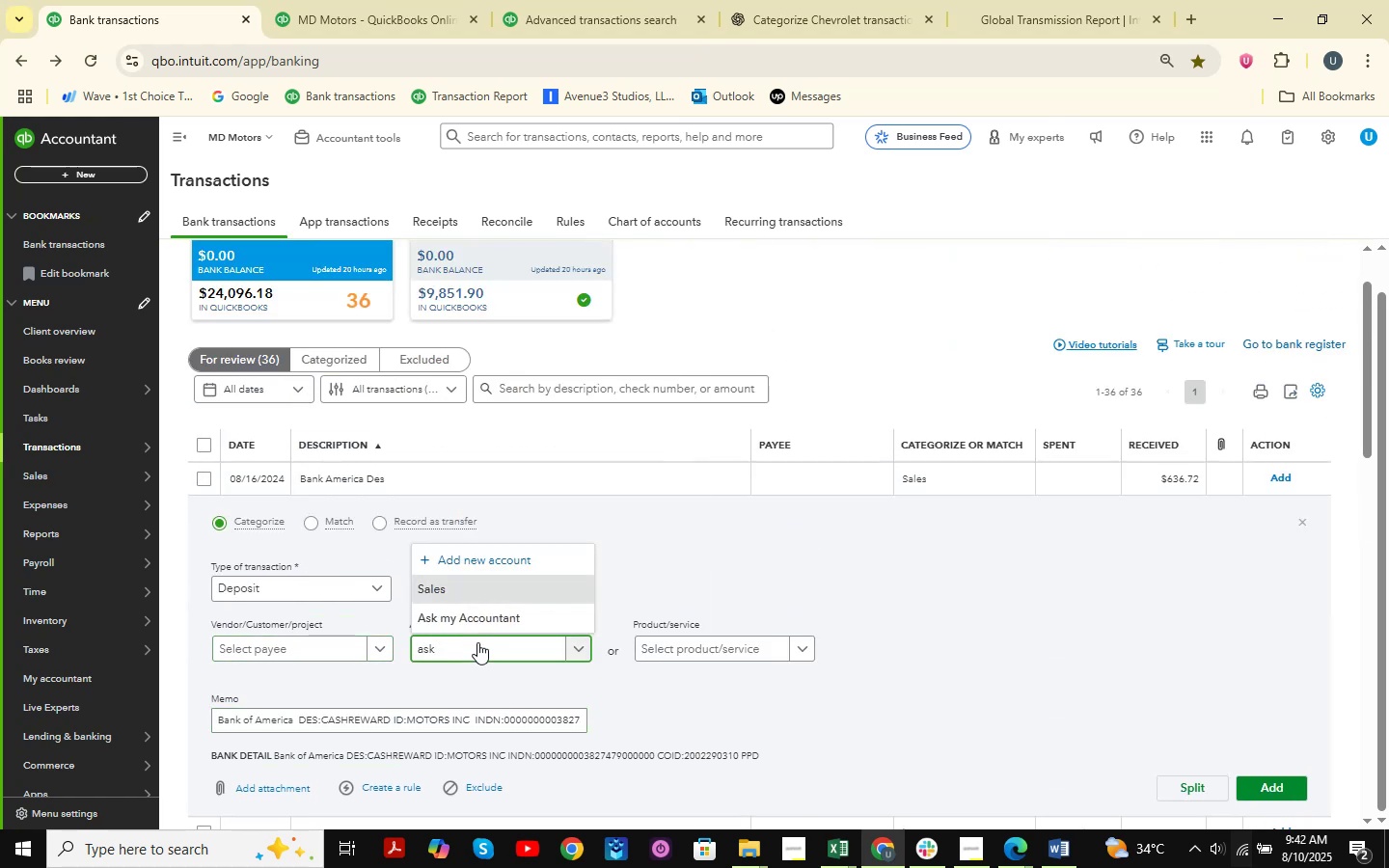 
key(ArrowDown)
 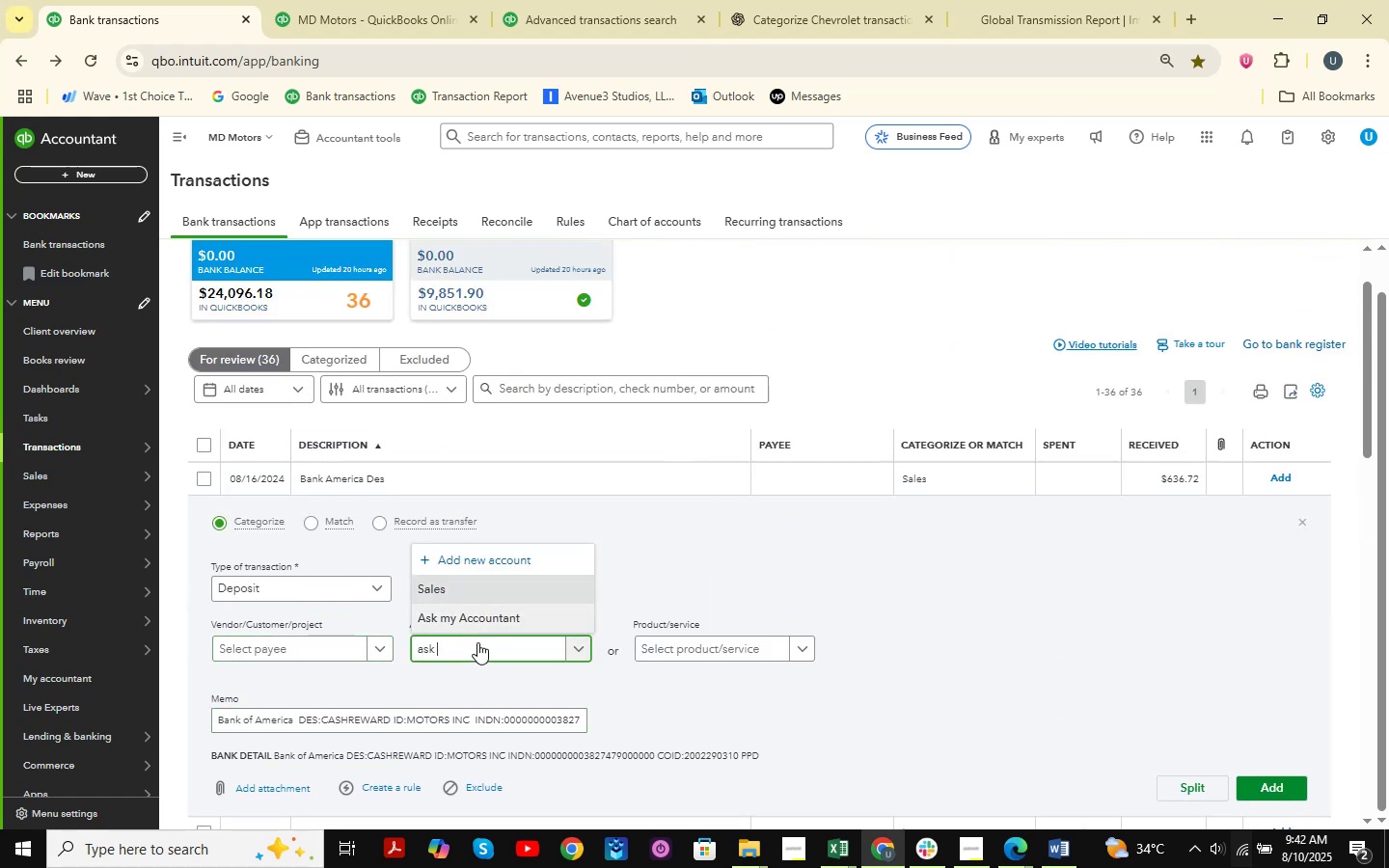 
key(ArrowUp)
 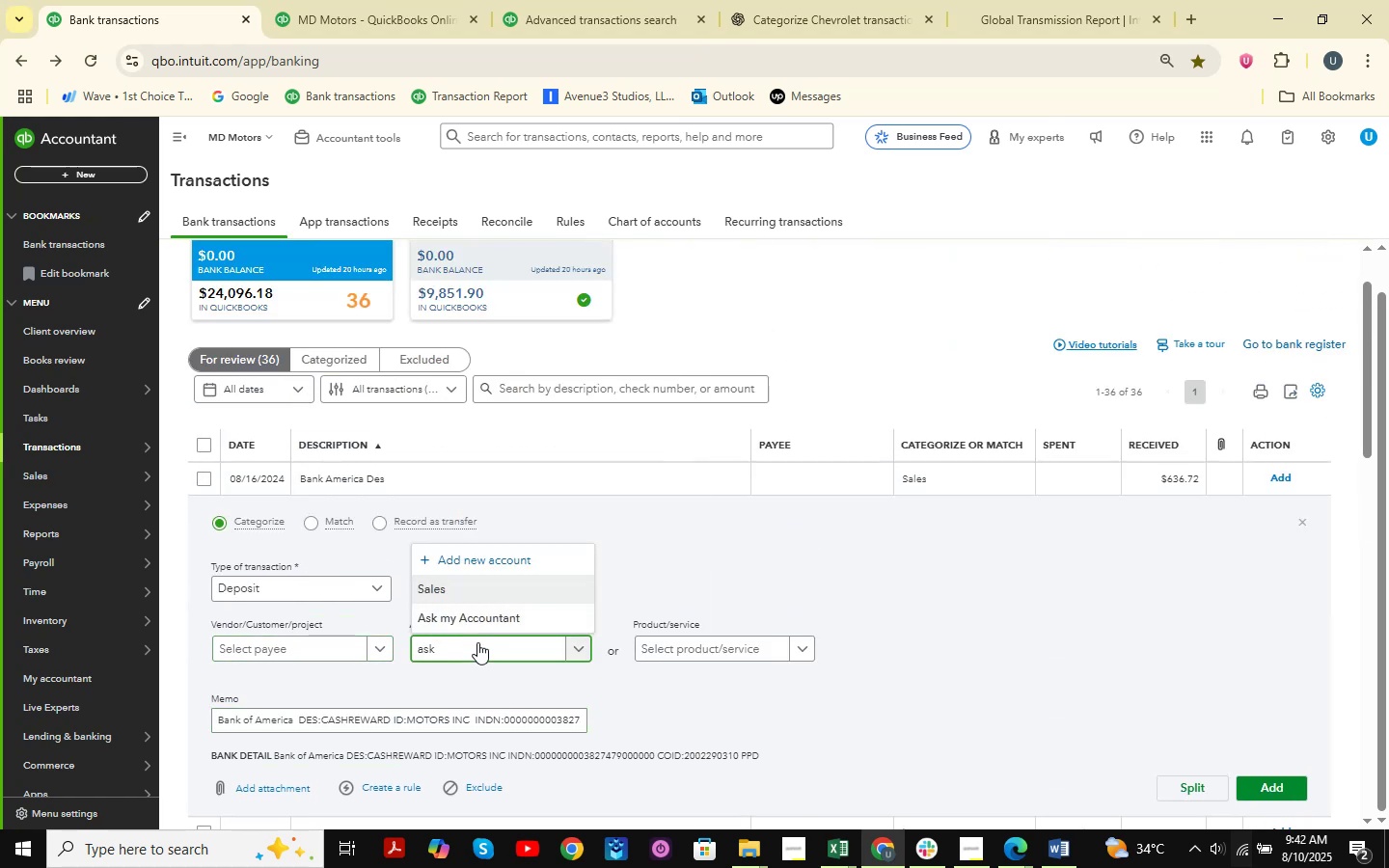 
key(ArrowDown)
 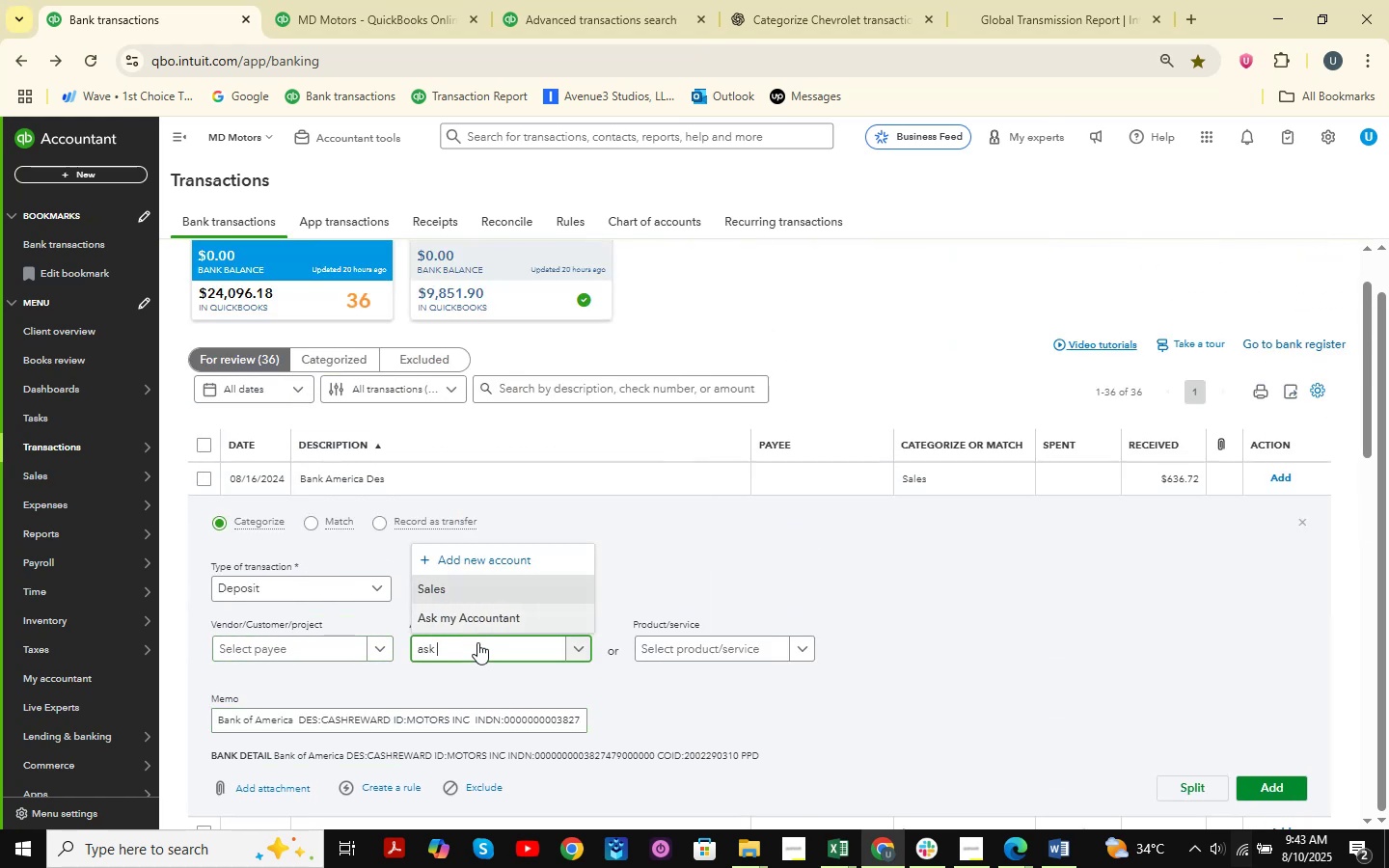 
key(Enter)
 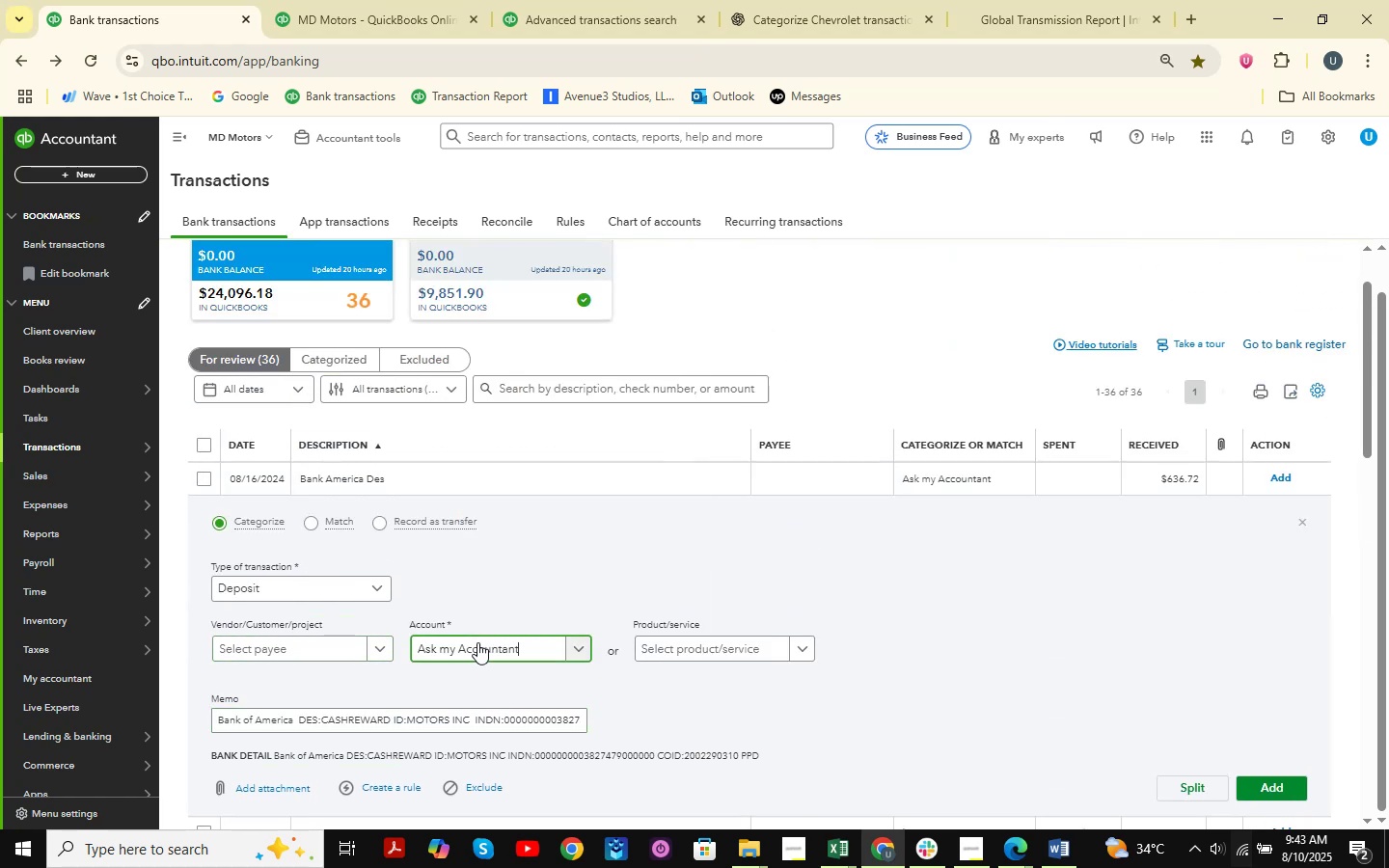 
scroll: coordinate [960, 530], scroll_direction: down, amount: 2.0
 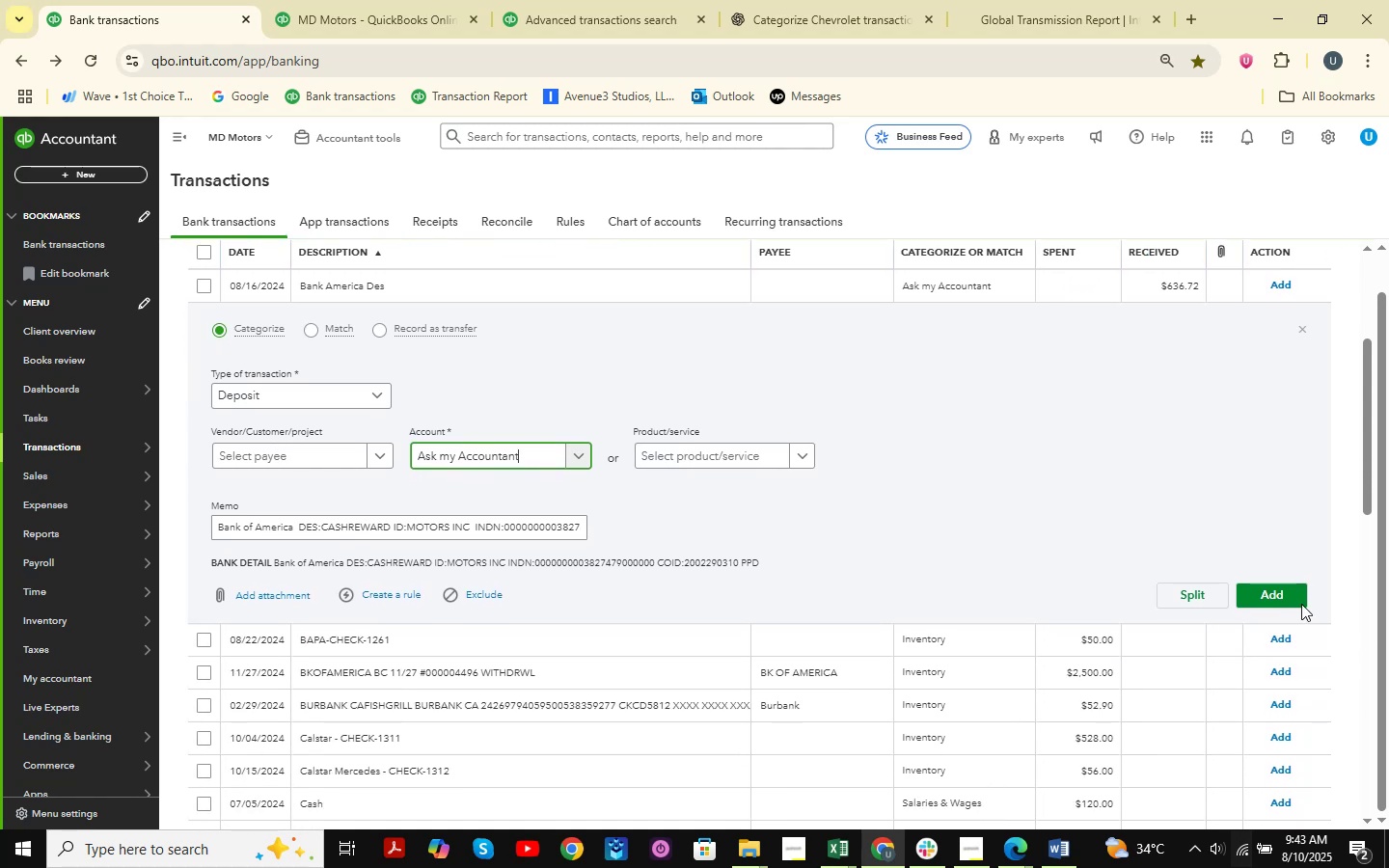 
left_click([1289, 600])
 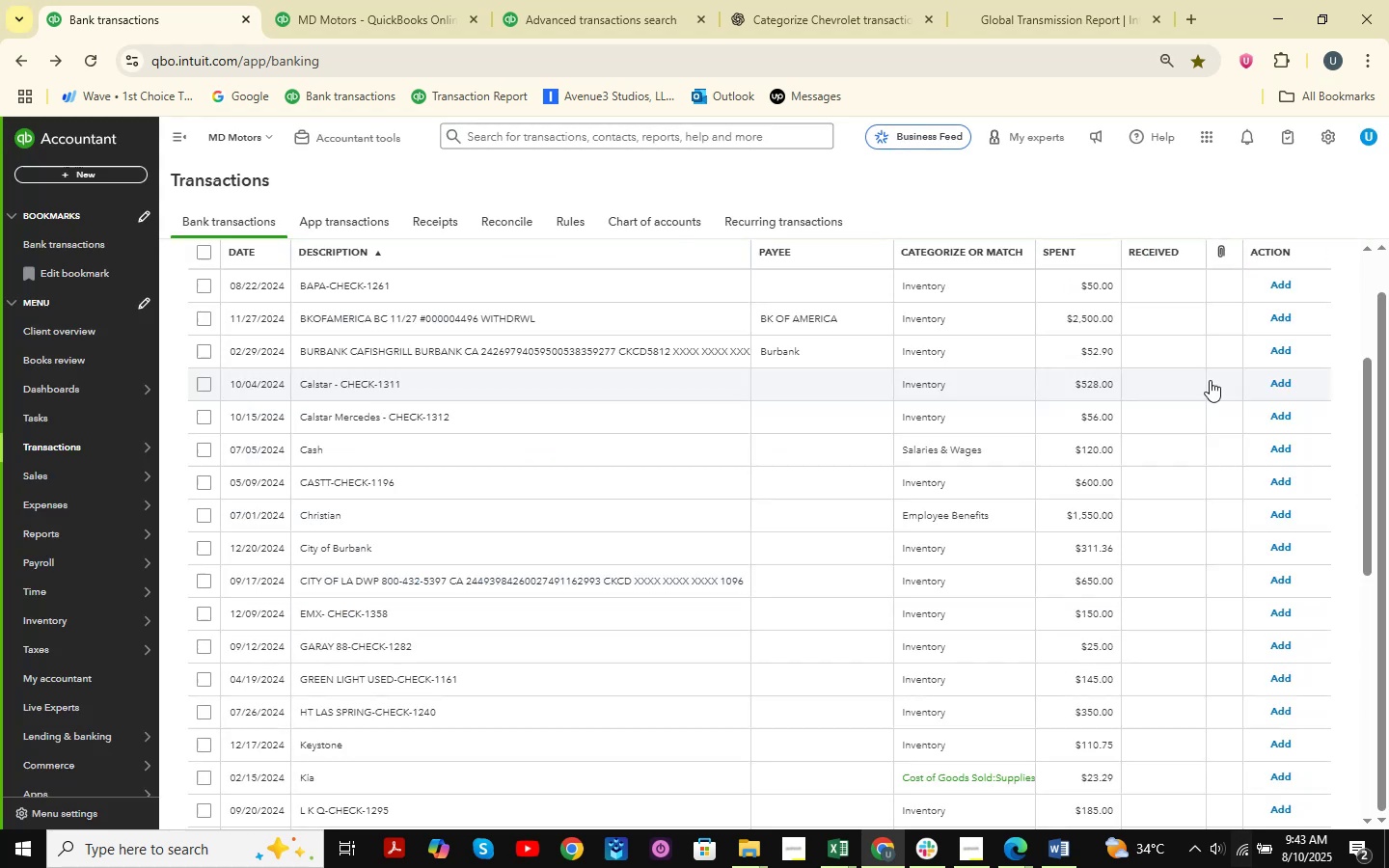 
scroll: coordinate [787, 503], scroll_direction: down, amount: 5.0
 